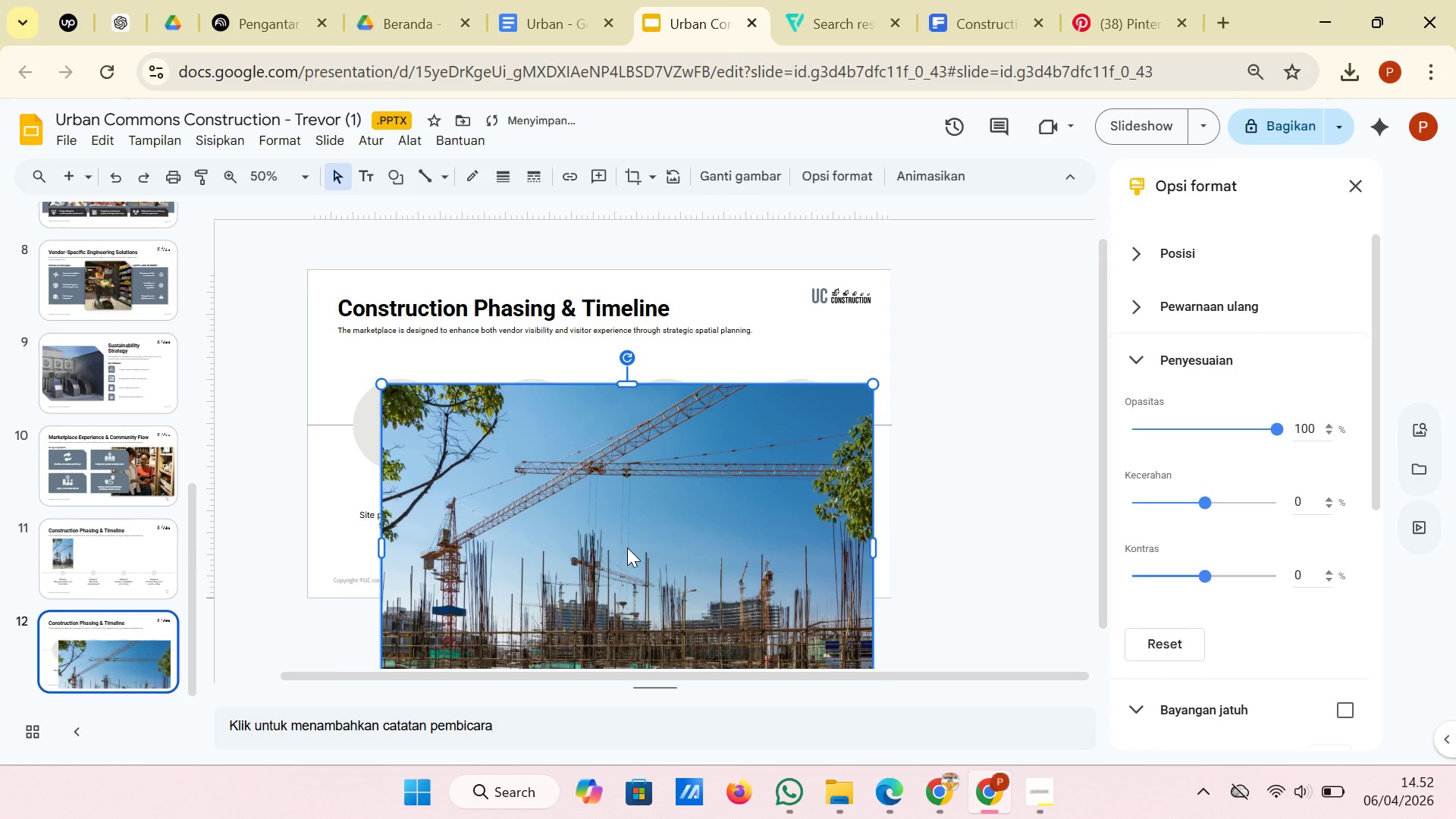 
left_click_drag(start_coordinate=[627, 548], to_coordinate=[619, 497])
 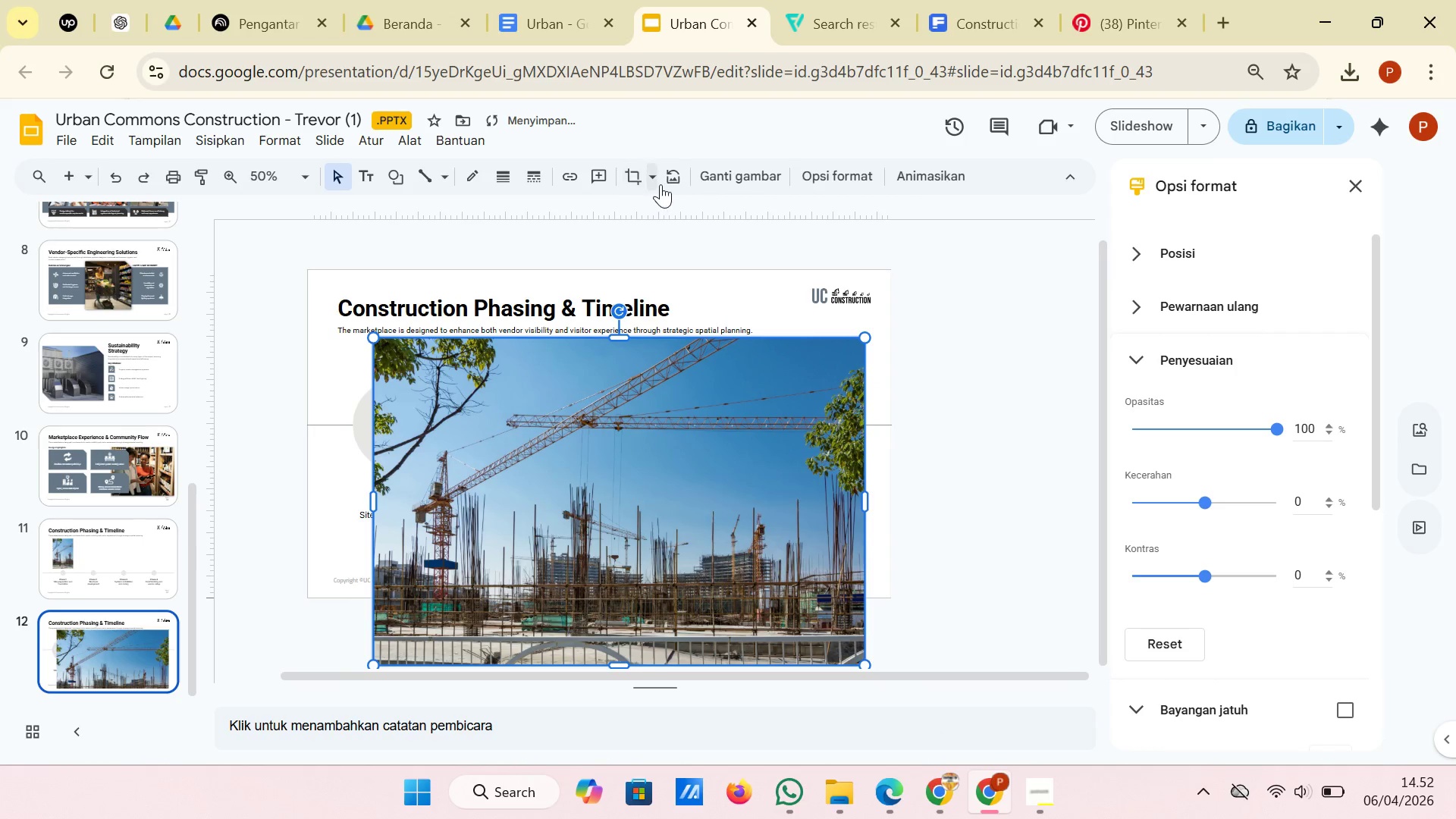 
left_click([654, 183])
 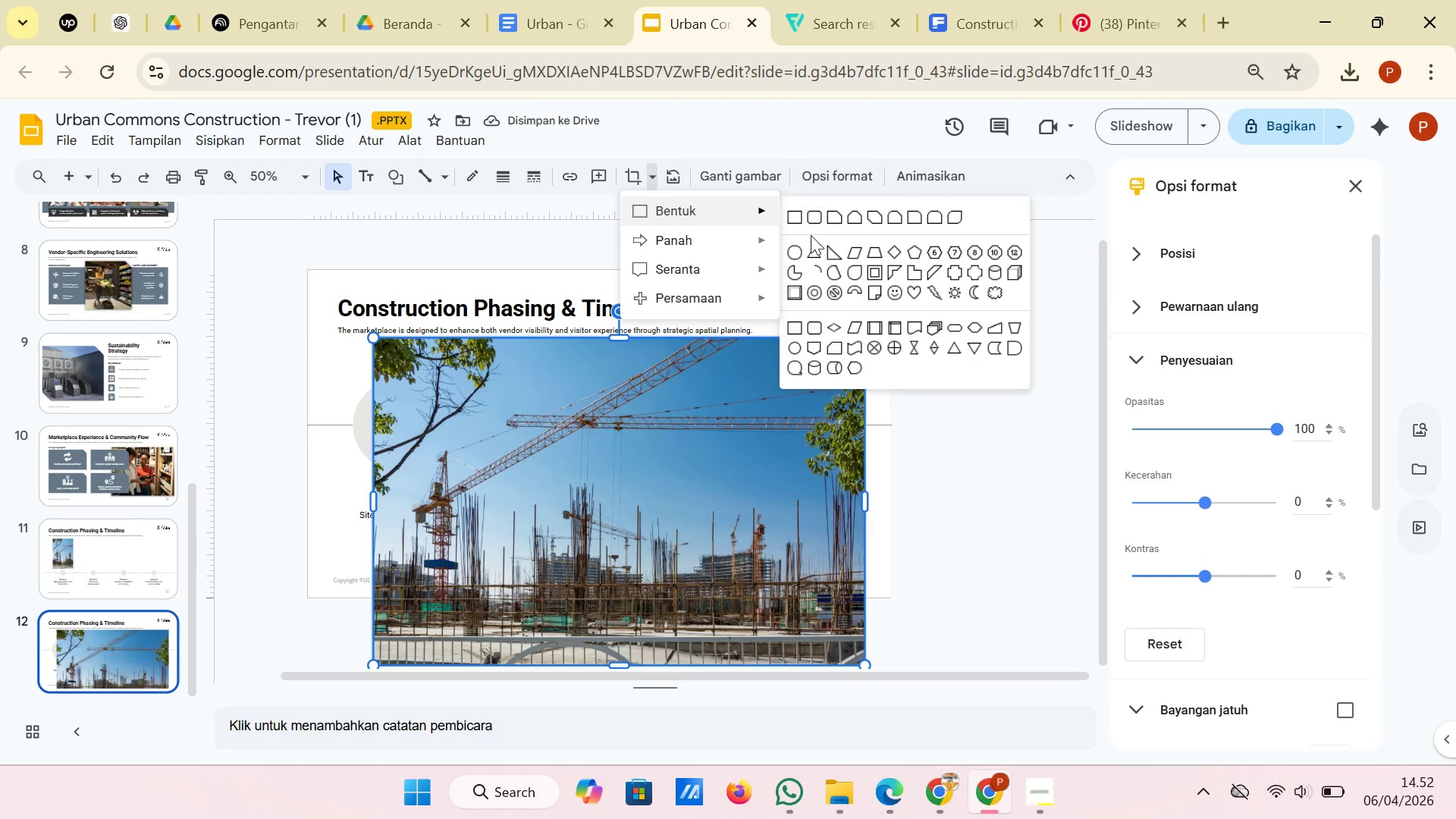 
left_click([789, 255])
 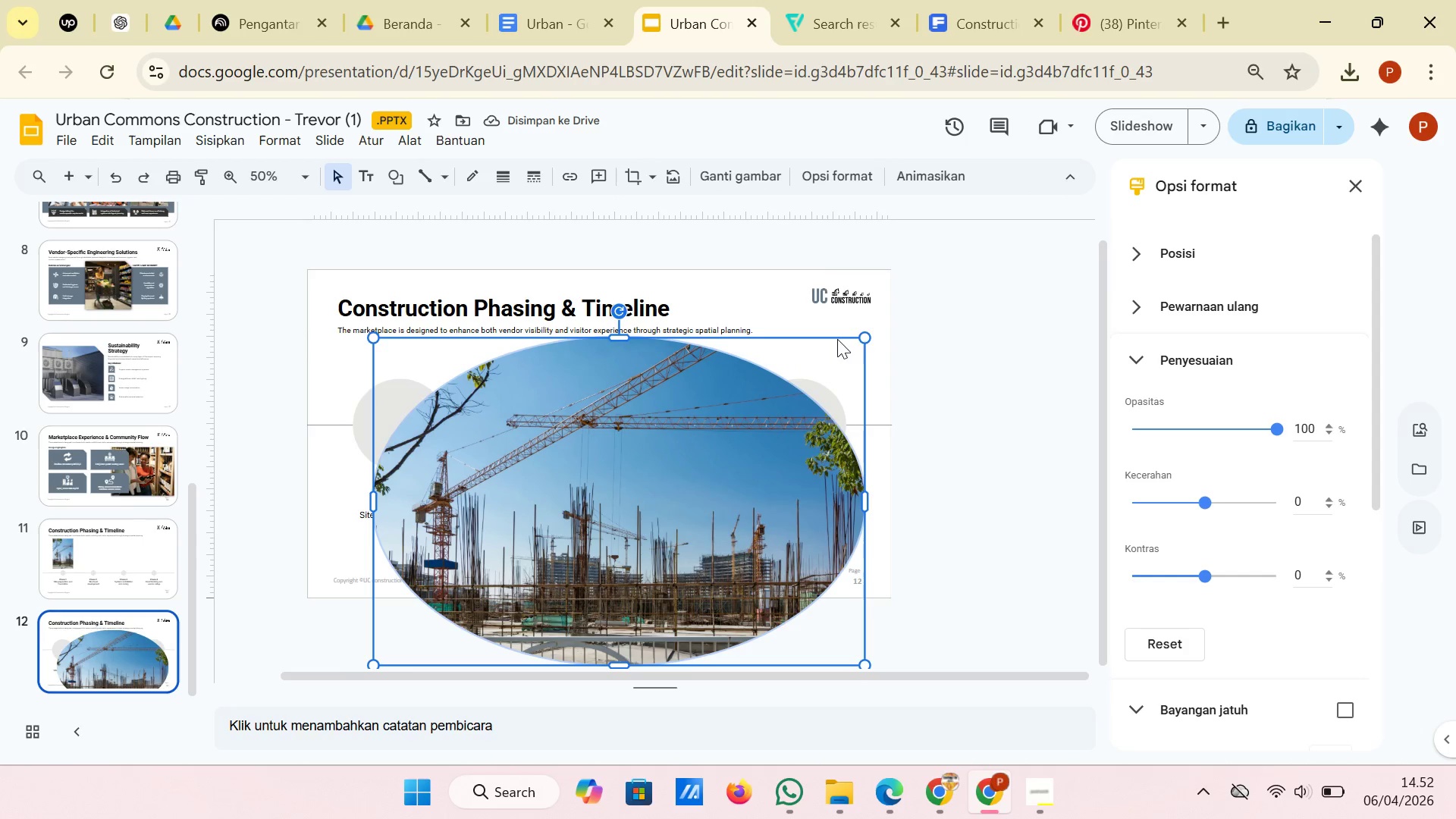 
wait(5.3)
 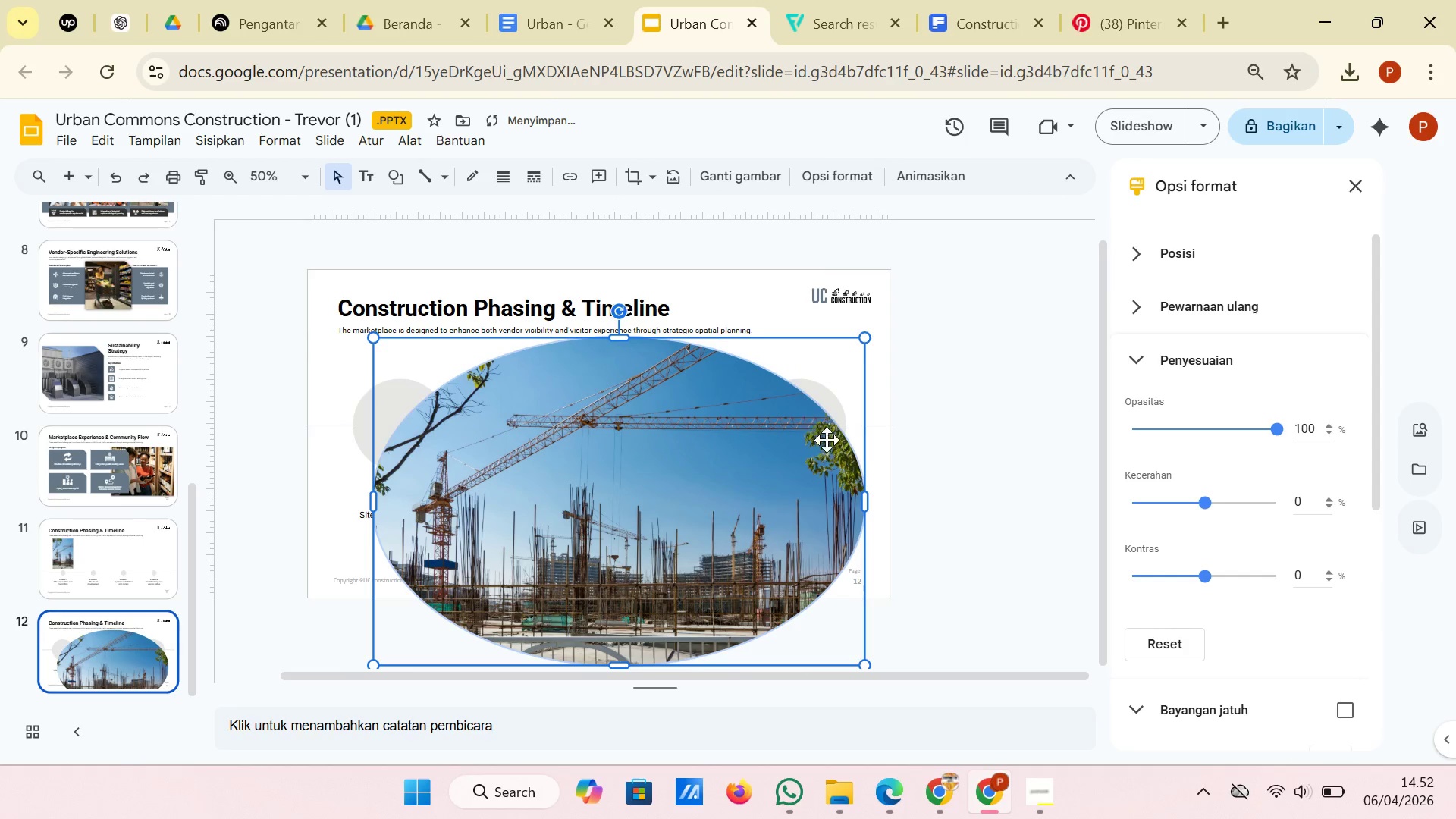 
left_click_drag(start_coordinate=[862, 502], to_coordinate=[675, 506])
 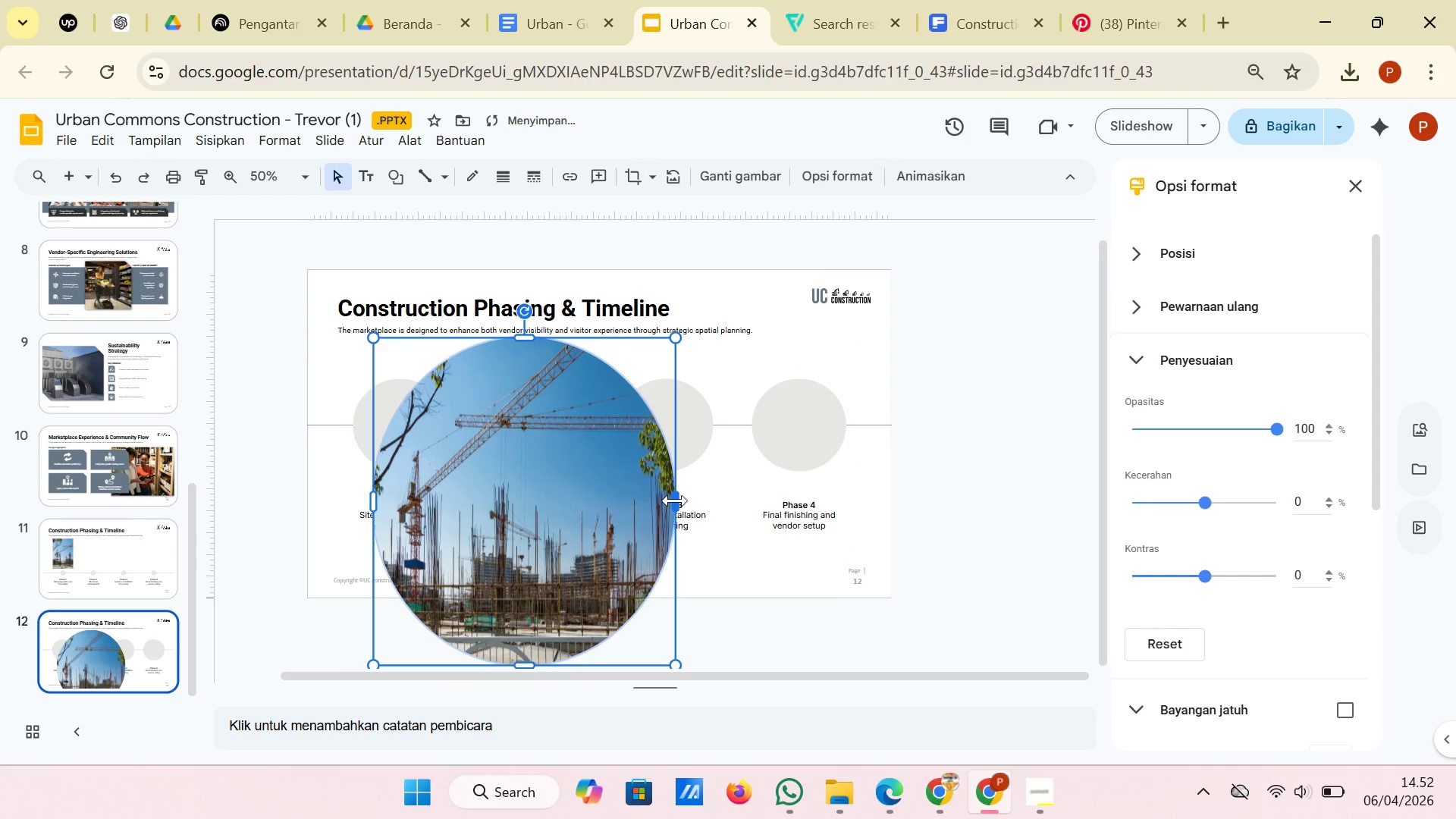 
left_click_drag(start_coordinate=[676, 500], to_coordinate=[693, 500])
 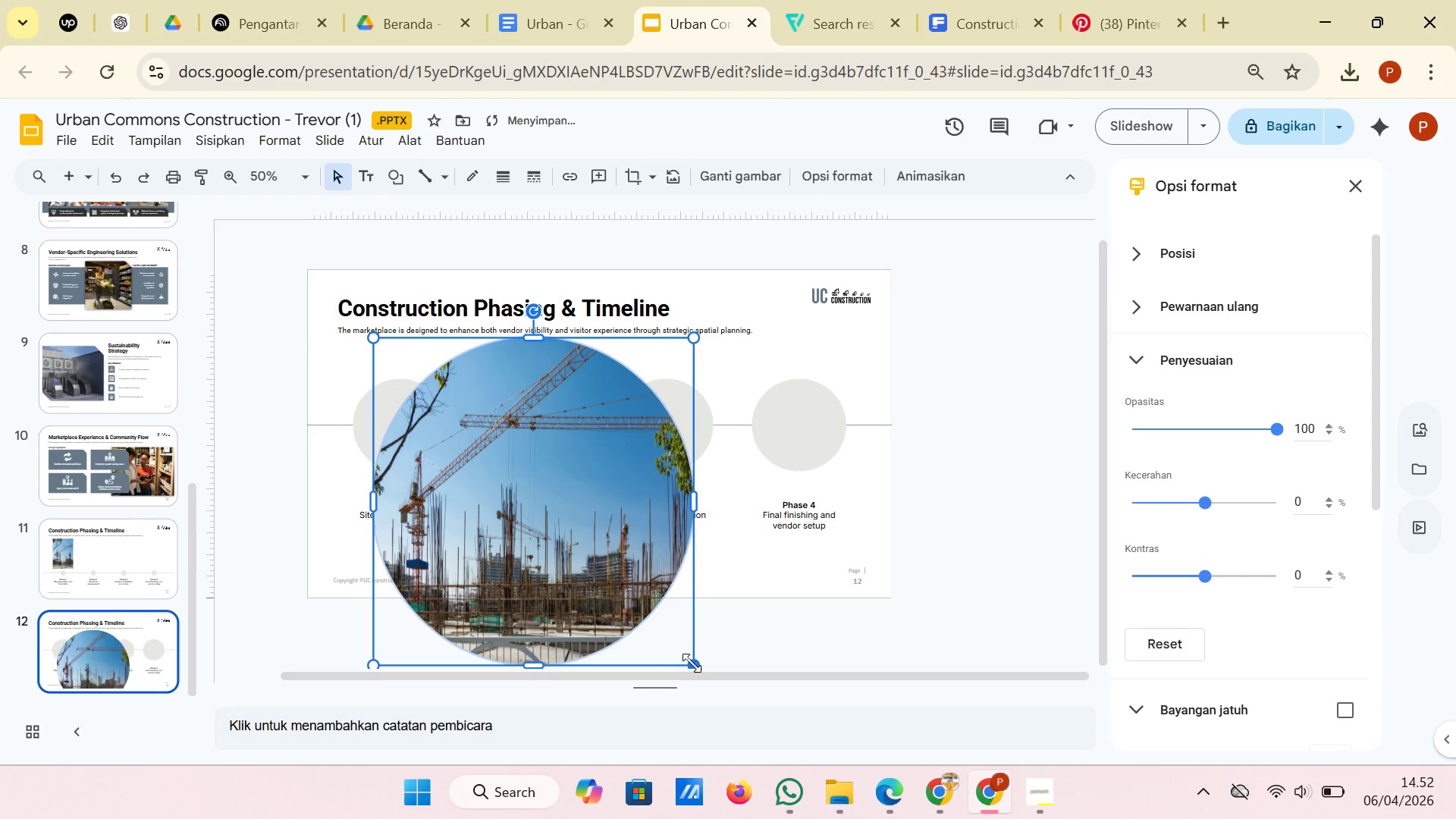 
left_click_drag(start_coordinate=[692, 662], to_coordinate=[466, 472])
 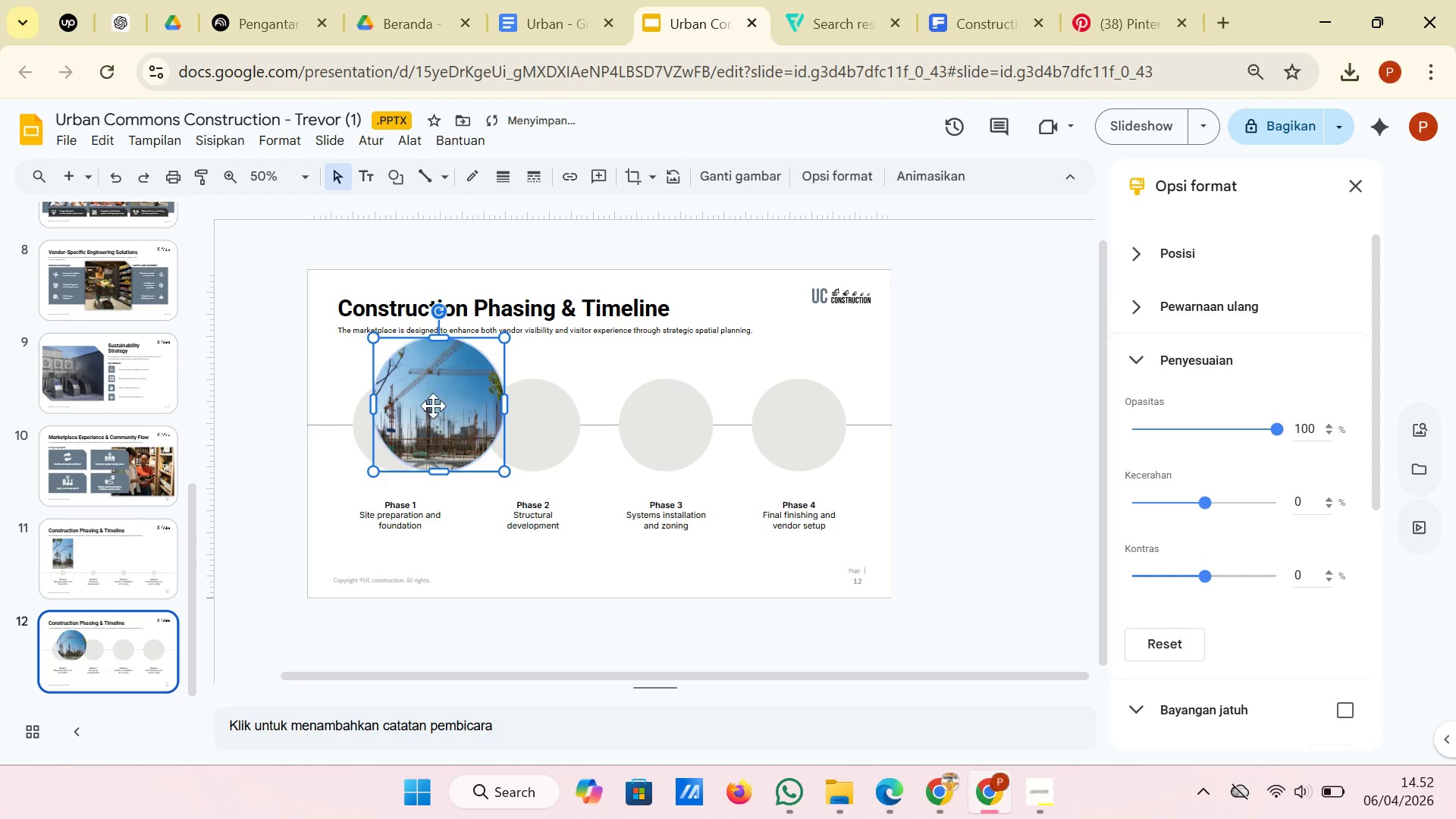 
left_click_drag(start_coordinate=[435, 406], to_coordinate=[413, 418])
 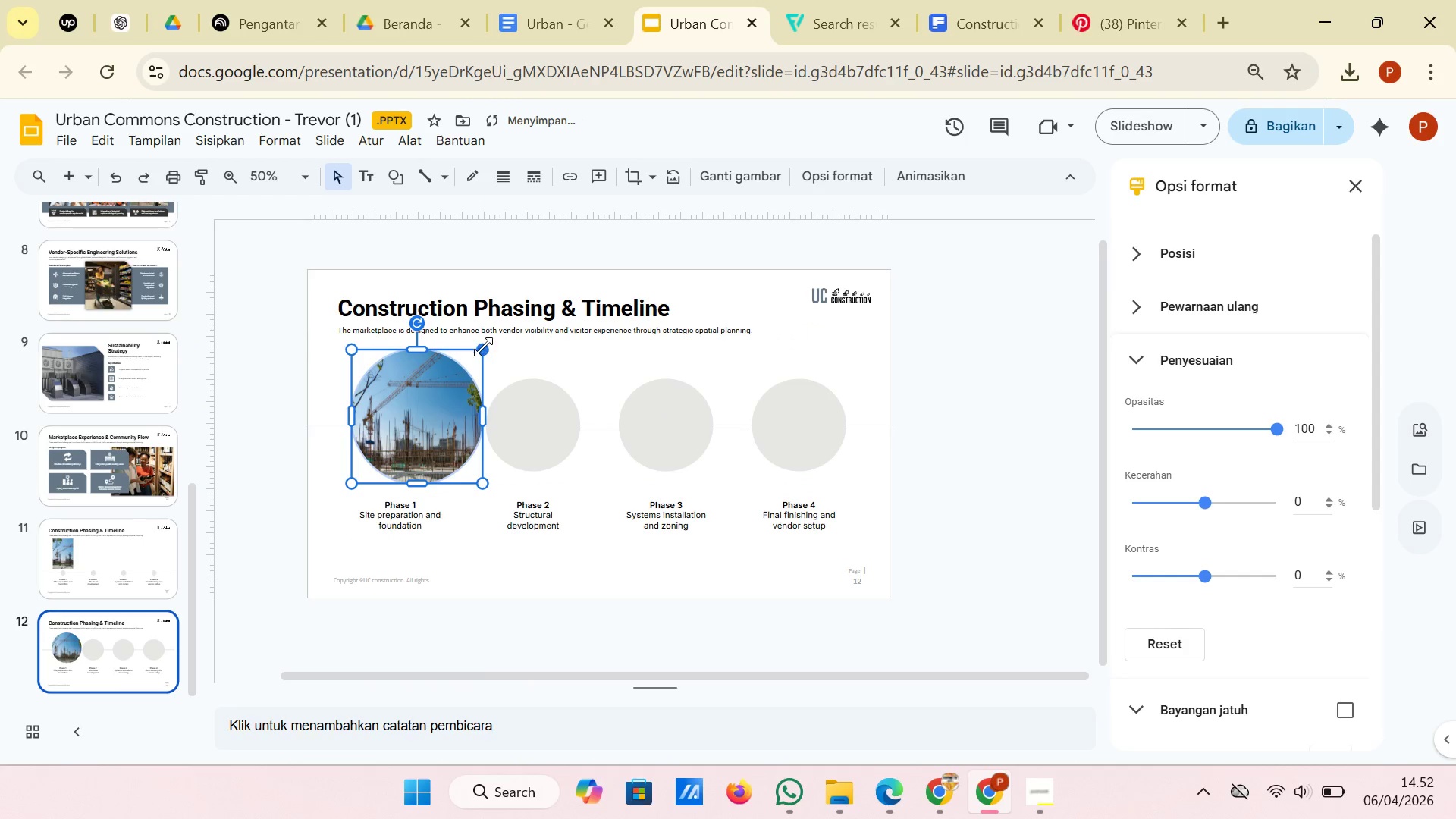 
left_click_drag(start_coordinate=[483, 347], to_coordinate=[444, 372])
 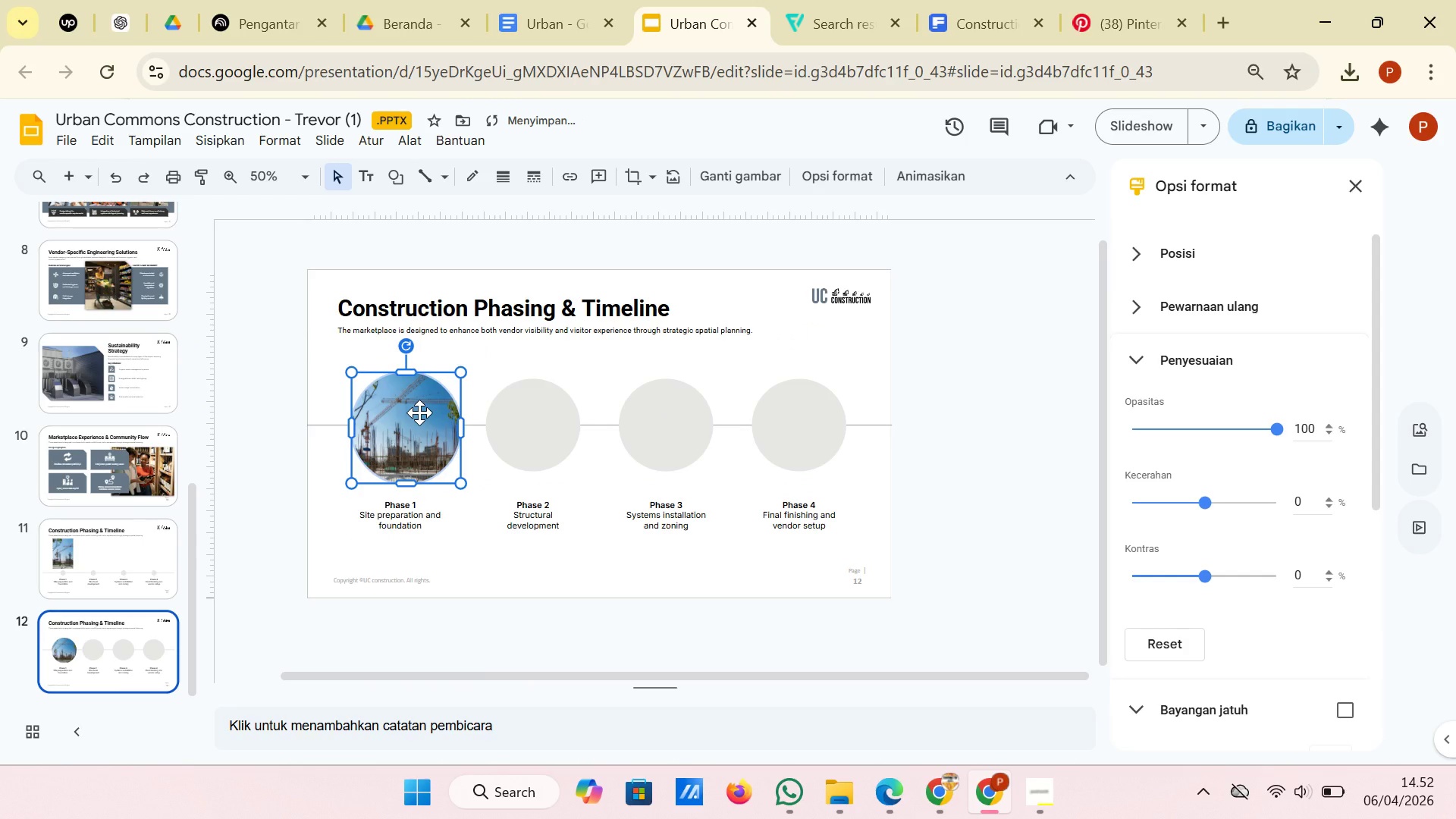 
left_click_drag(start_coordinate=[419, 413], to_coordinate=[420, 409])
 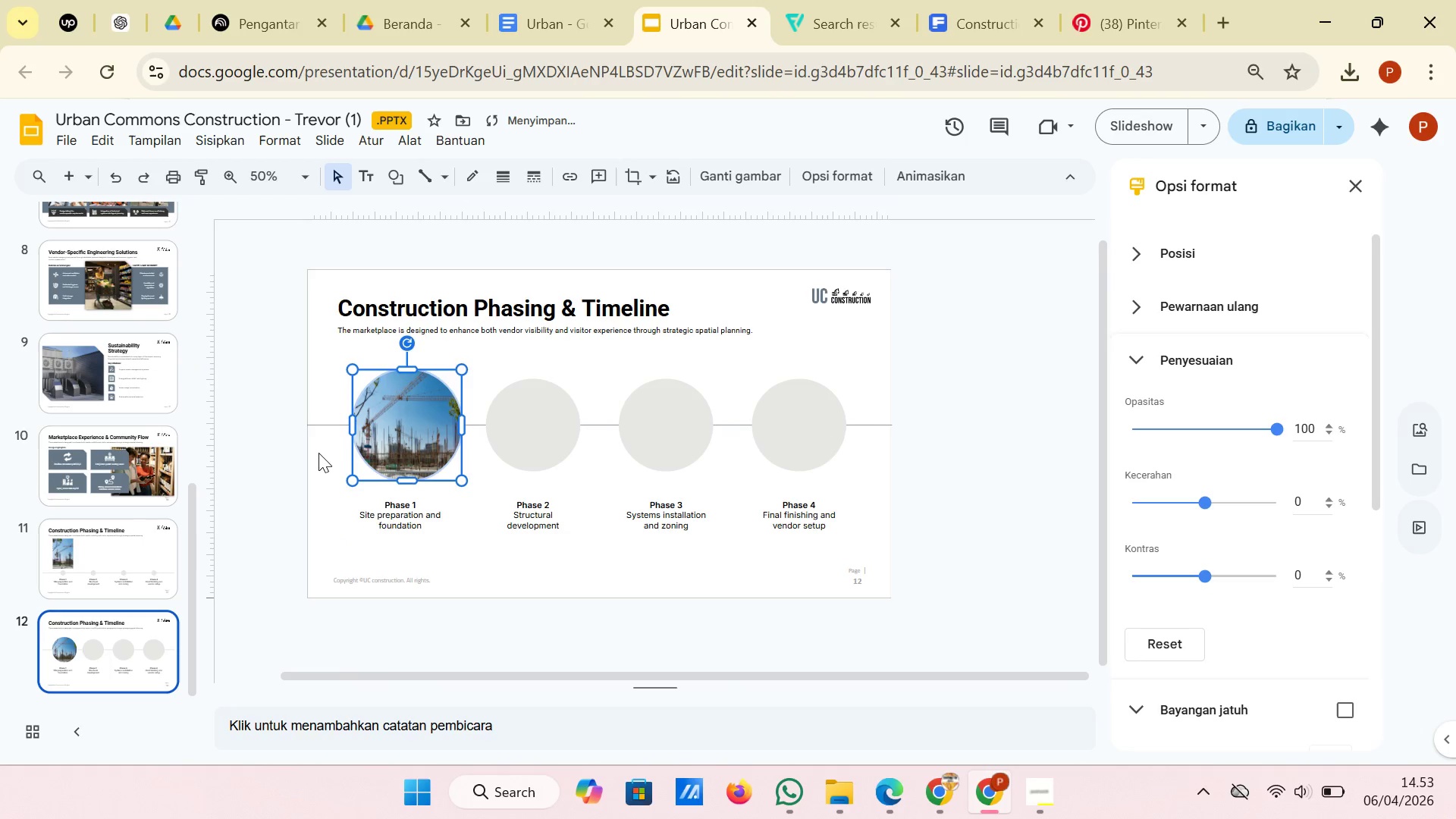 
left_click([316, 453])
 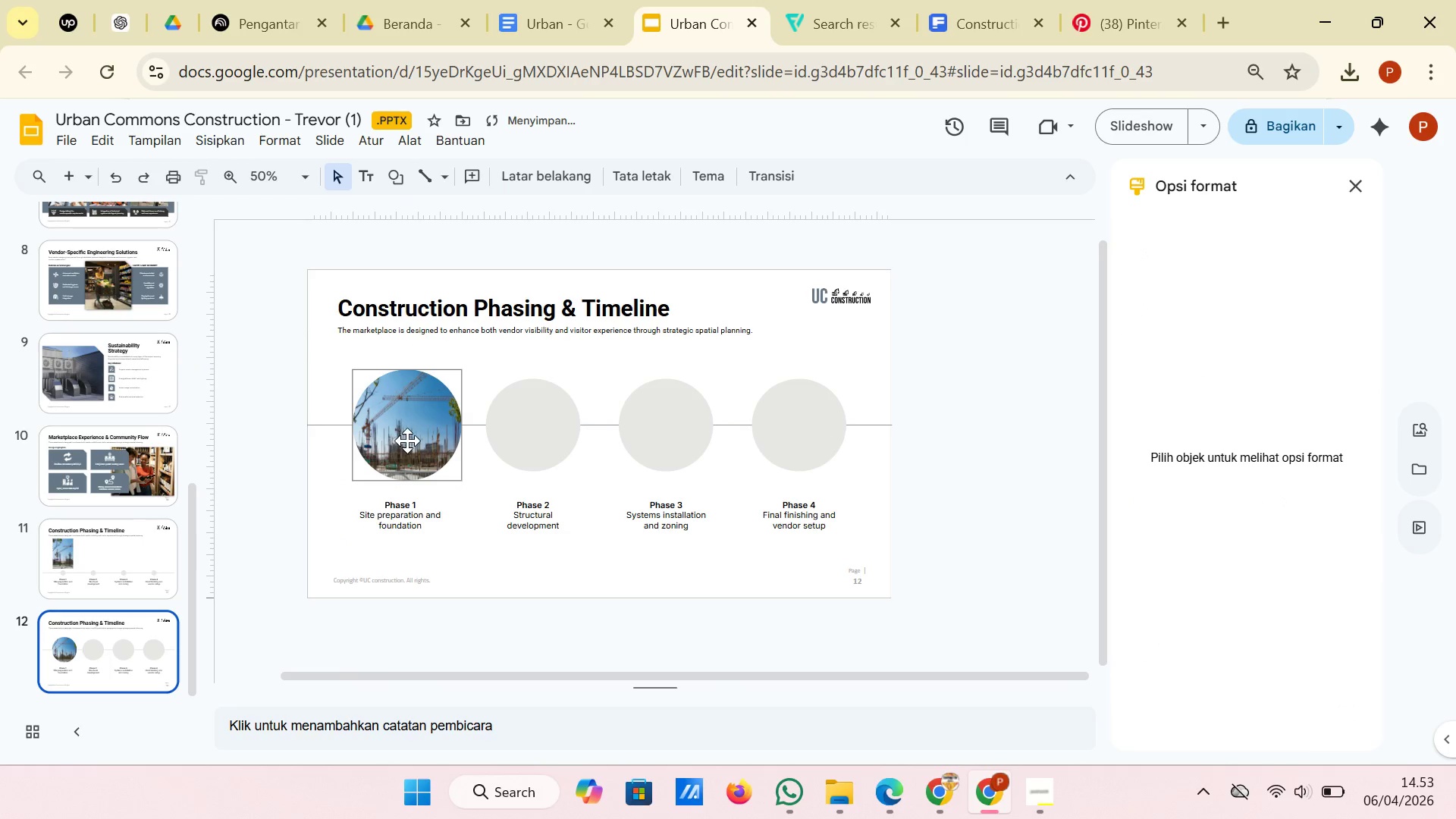 
left_click([412, 441])
 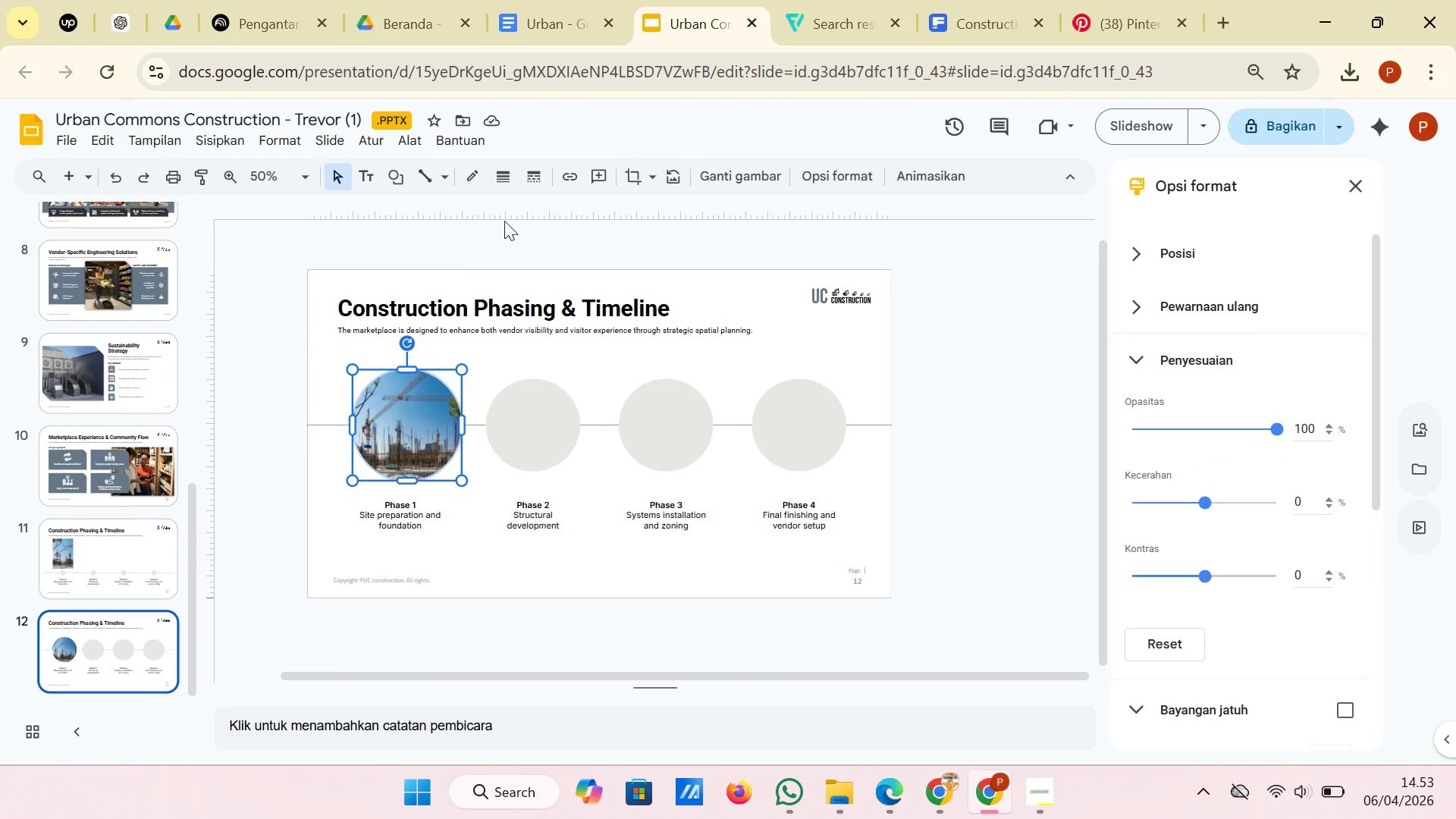 
left_click([653, 187])
 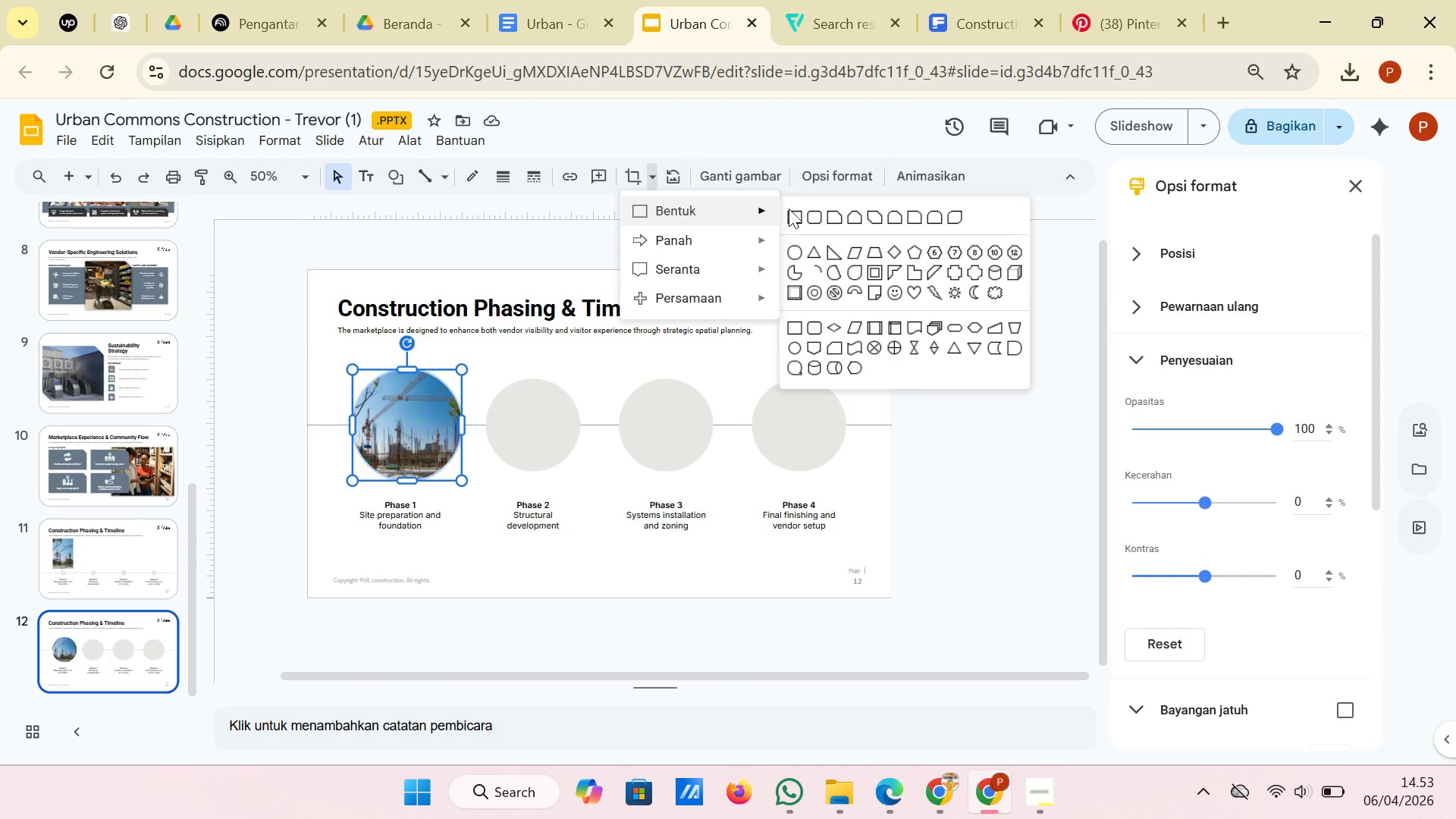 
left_click([817, 212])
 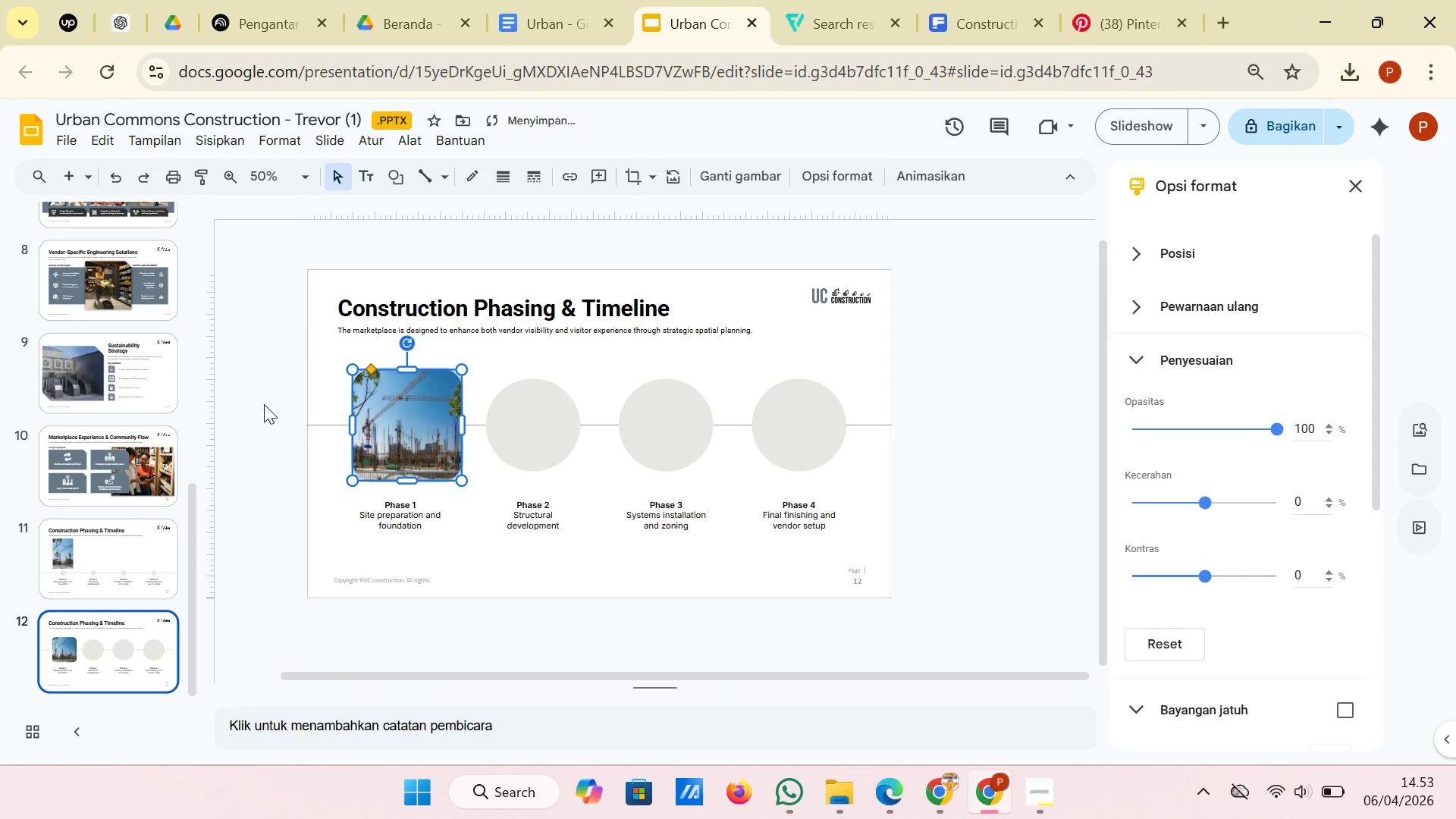 
left_click([260, 404])
 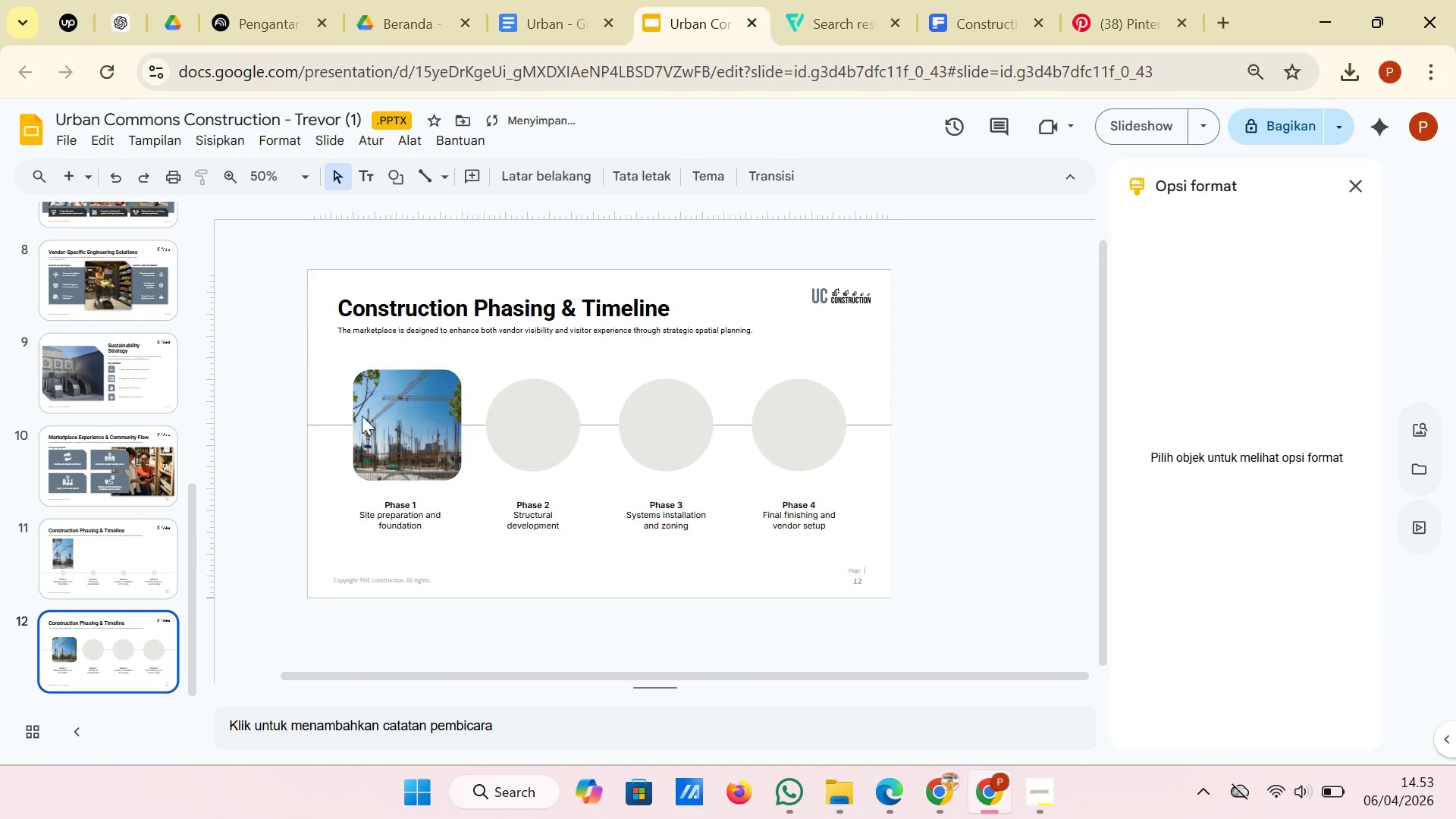 
left_click([406, 418])
 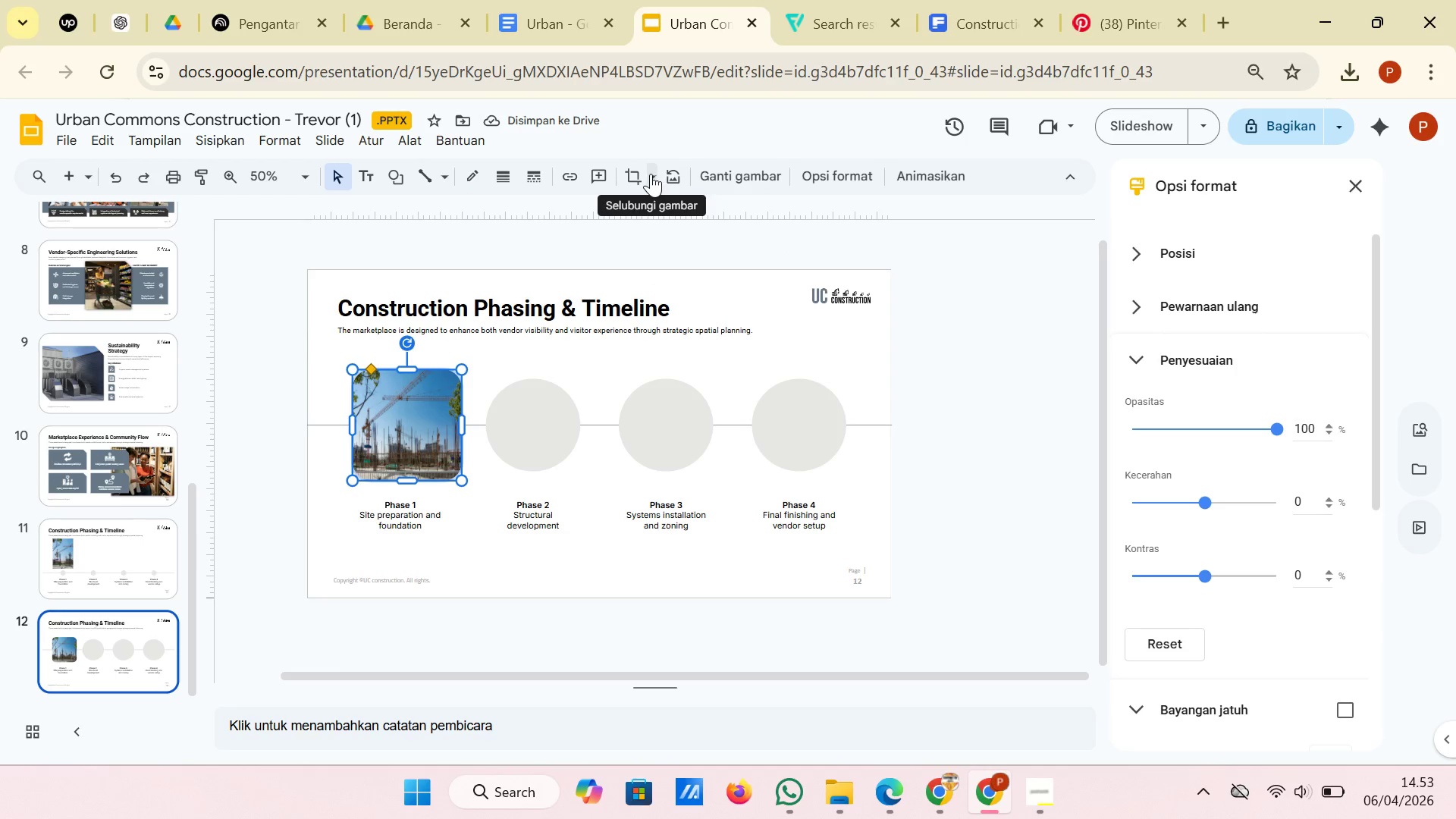 
left_click([631, 174])
 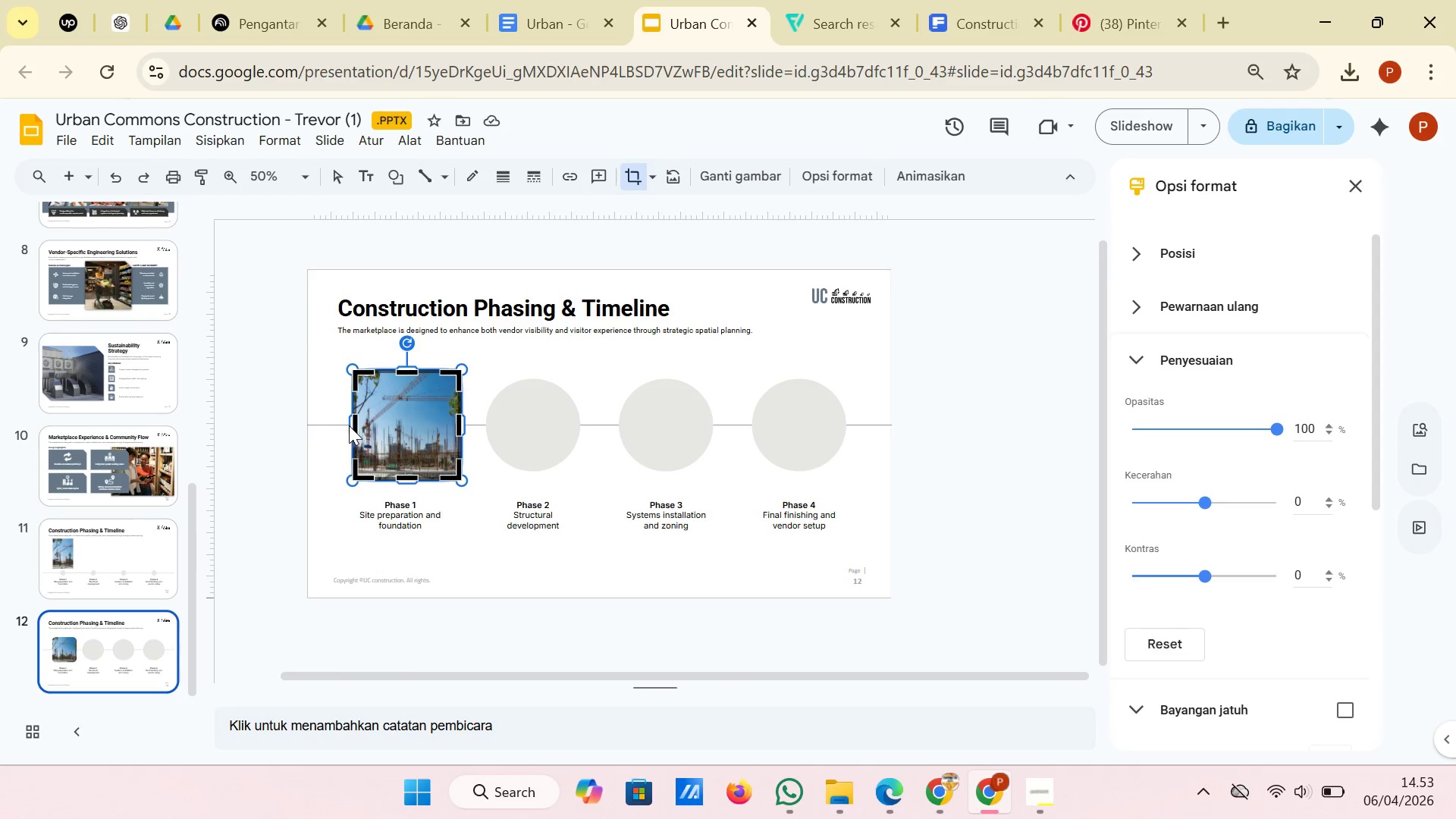 
left_click_drag(start_coordinate=[351, 425], to_coordinate=[337, 425])
 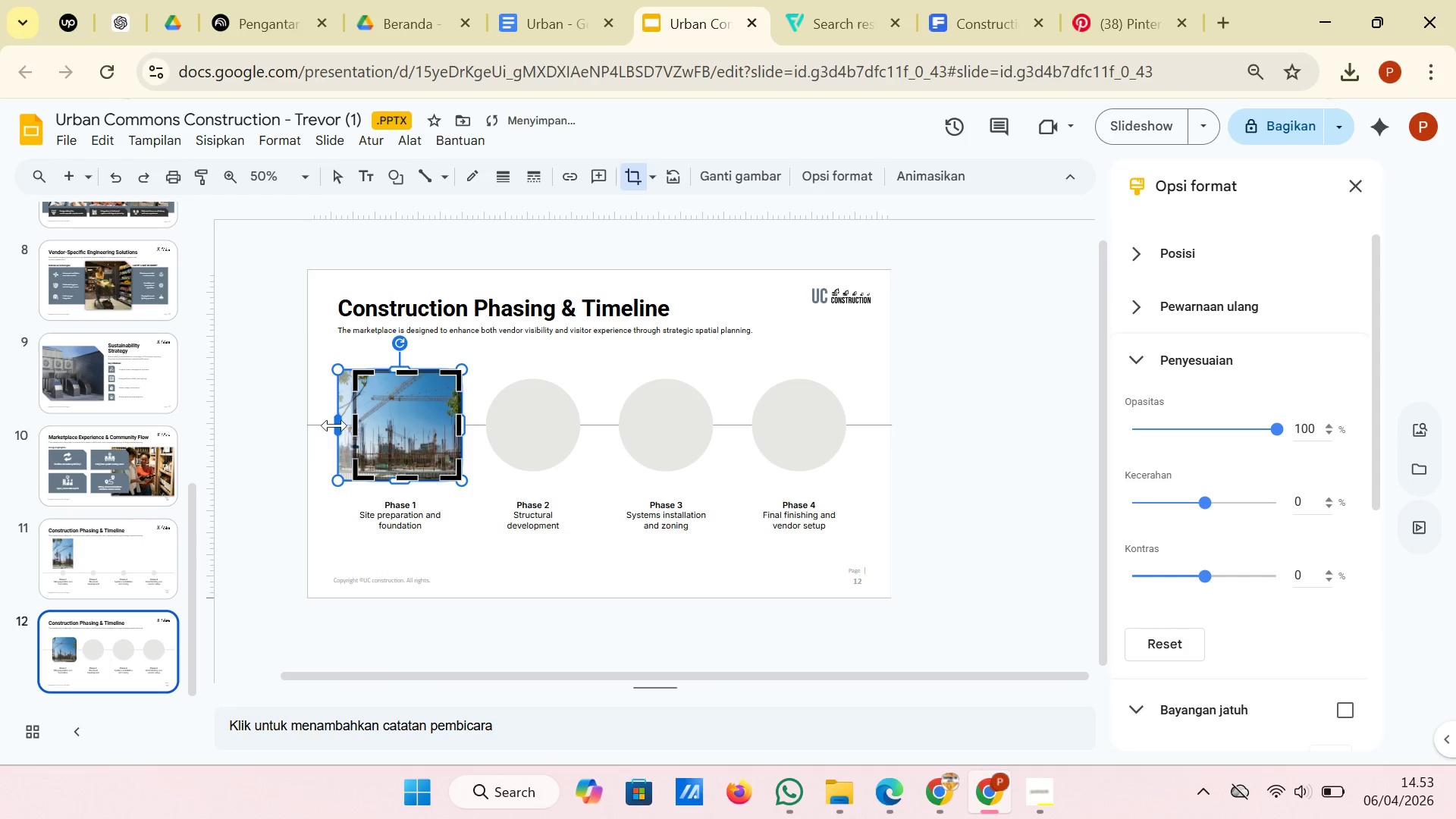 
left_click_drag(start_coordinate=[337, 425], to_coordinate=[322, 425])
 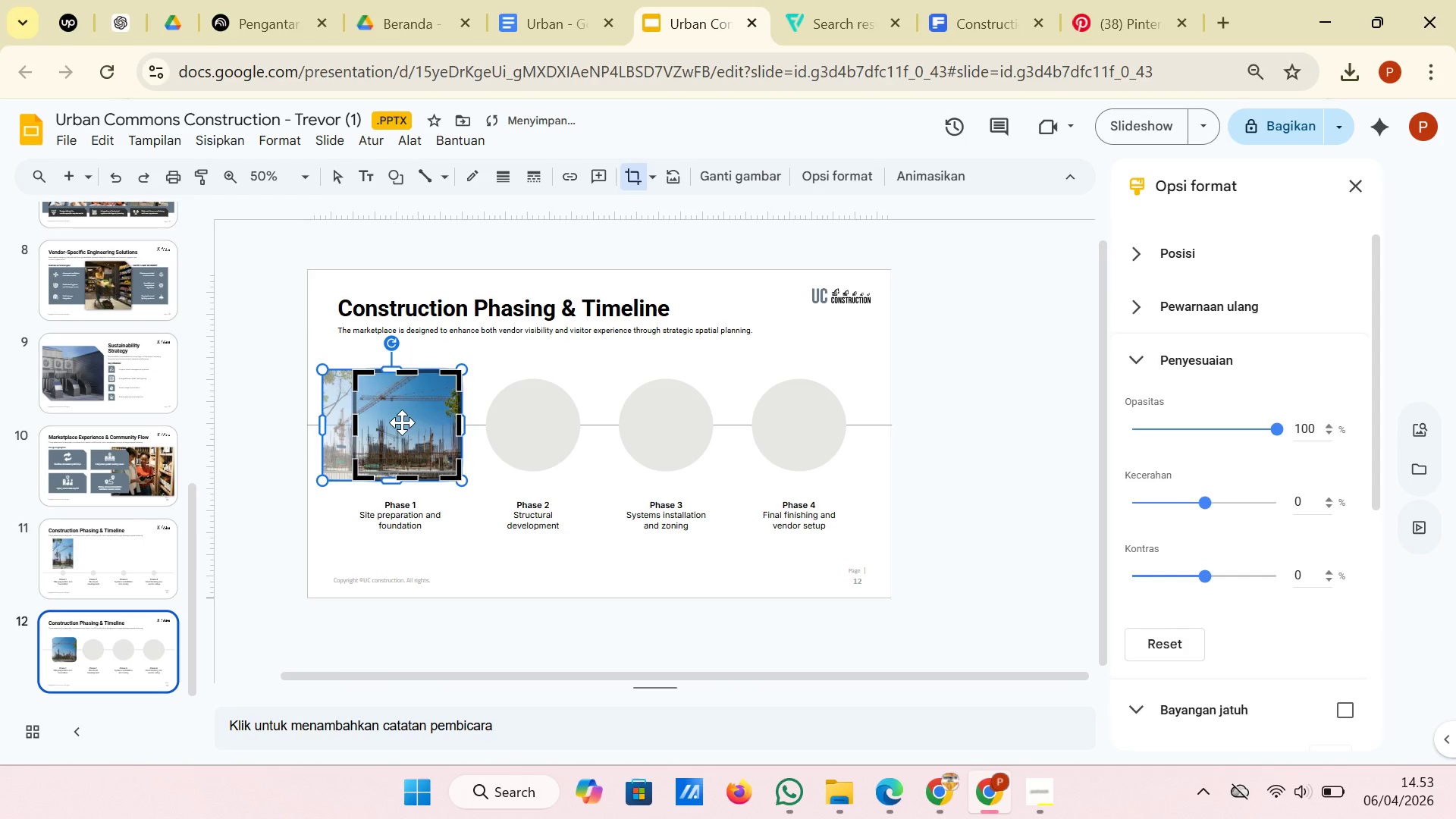 
left_click_drag(start_coordinate=[402, 422], to_coordinate=[425, 422])
 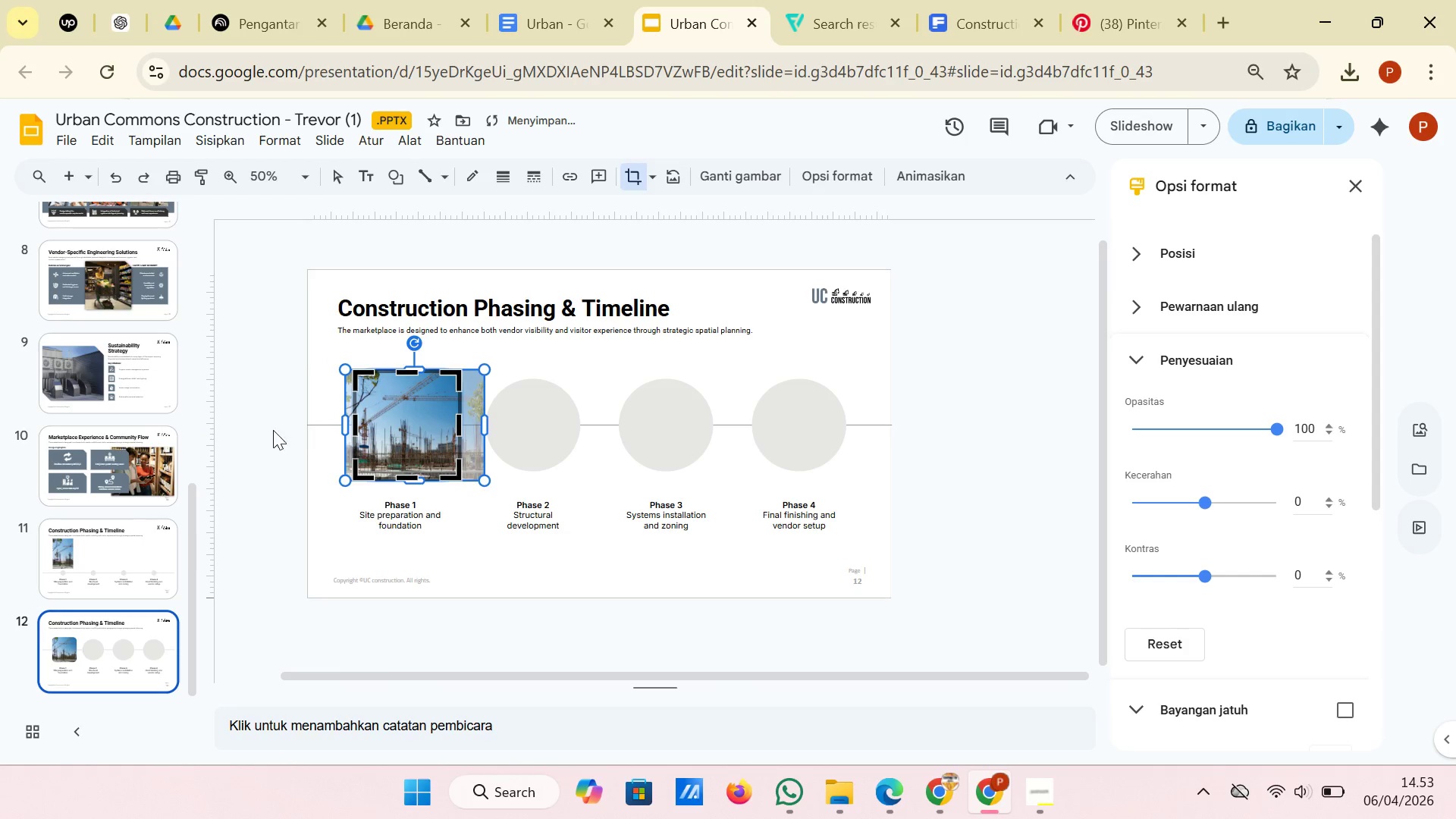 
left_click([262, 430])
 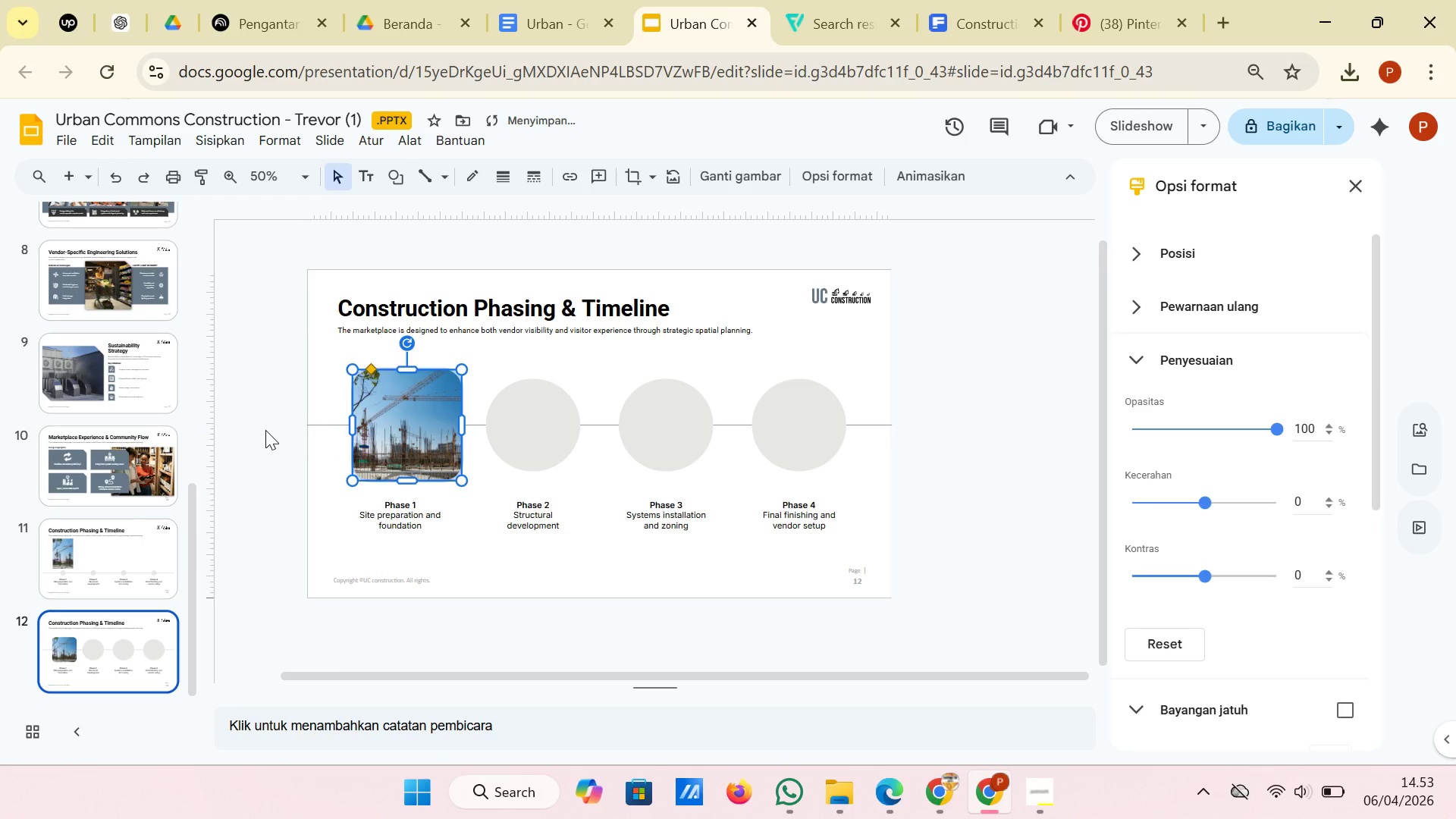 
left_click([265, 430])
 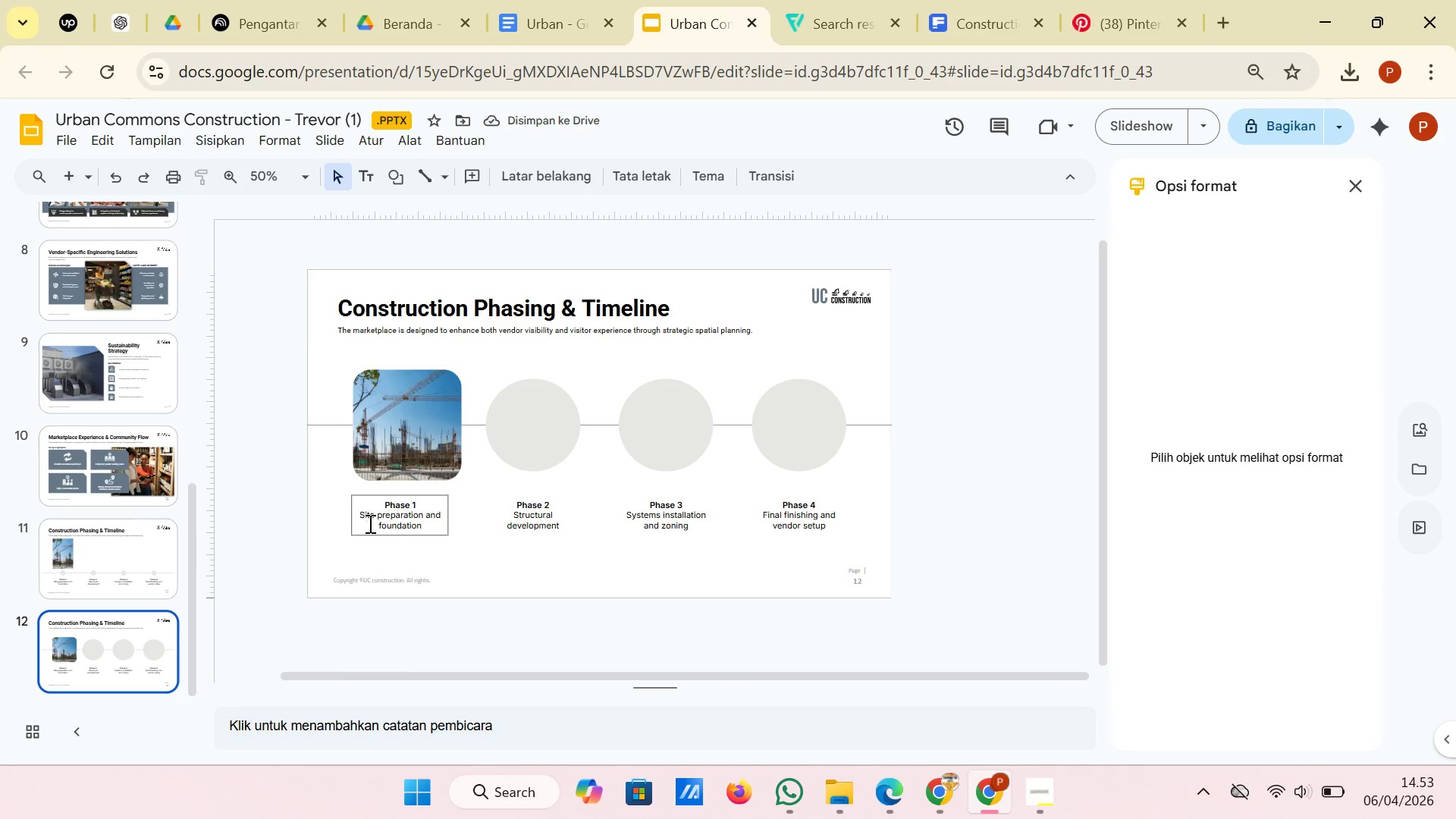 
left_click([426, 528])
 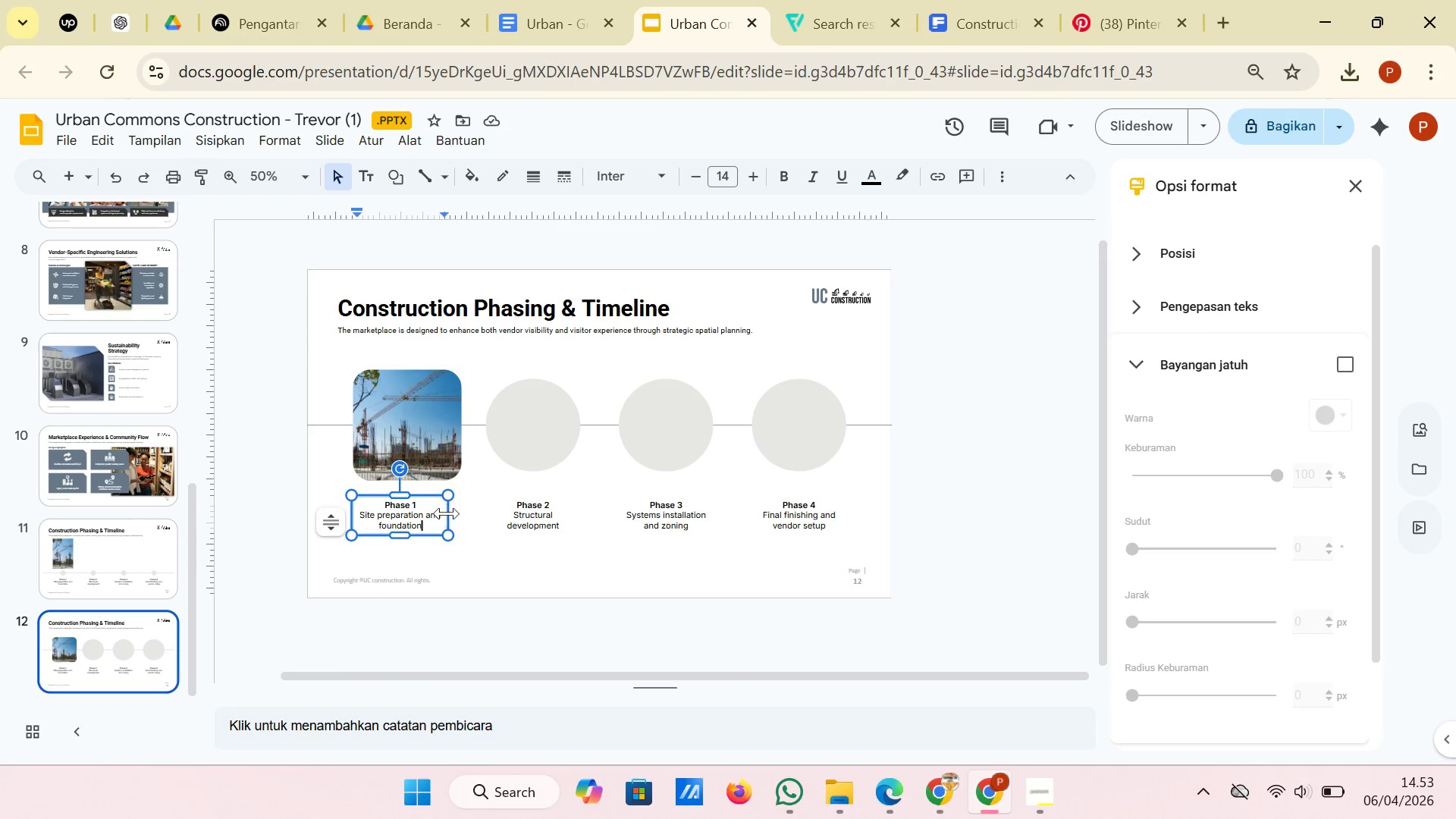 
left_click([447, 513])
 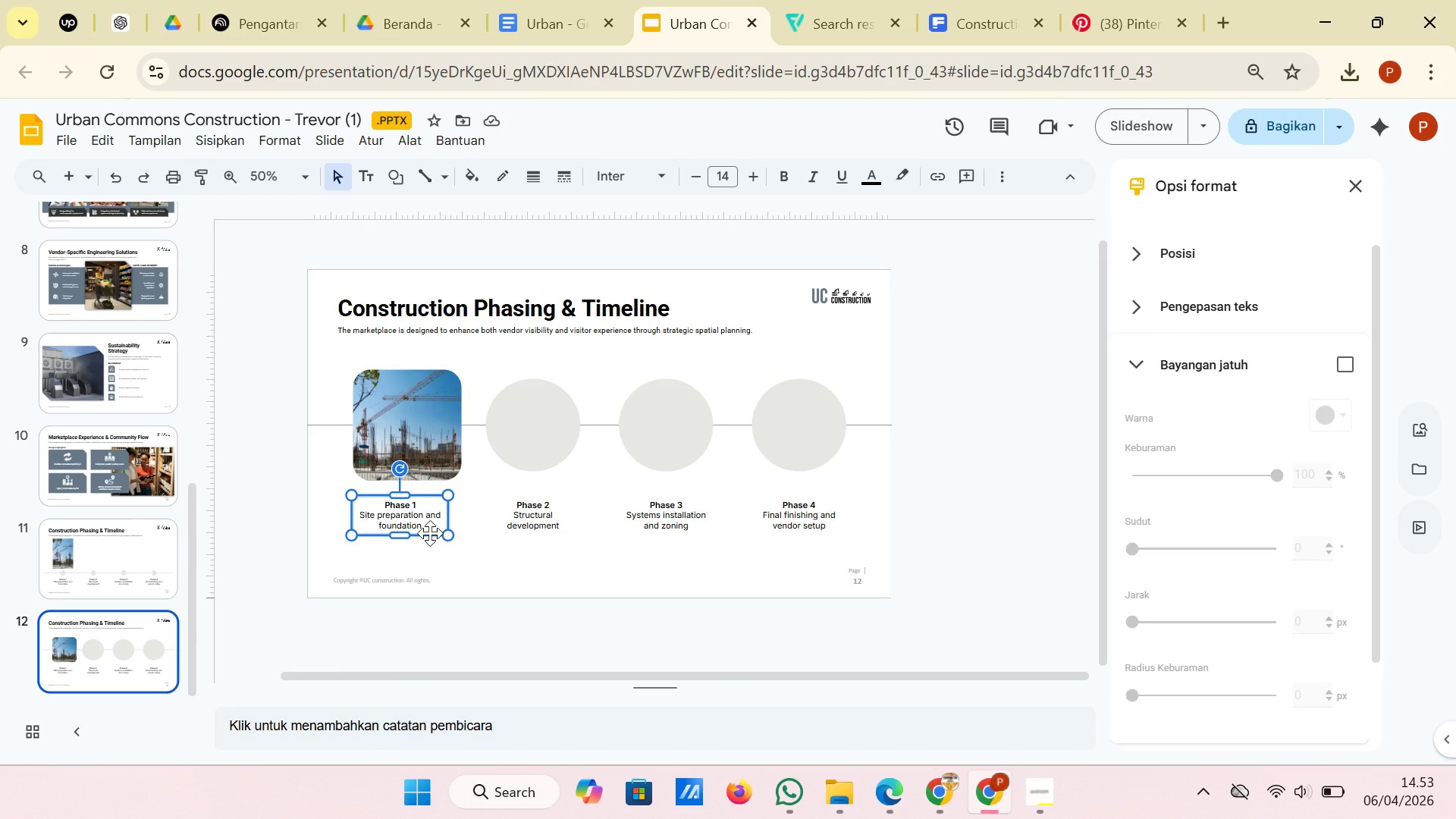 
left_click_drag(start_coordinate=[430, 533], to_coordinate=[438, 533])
 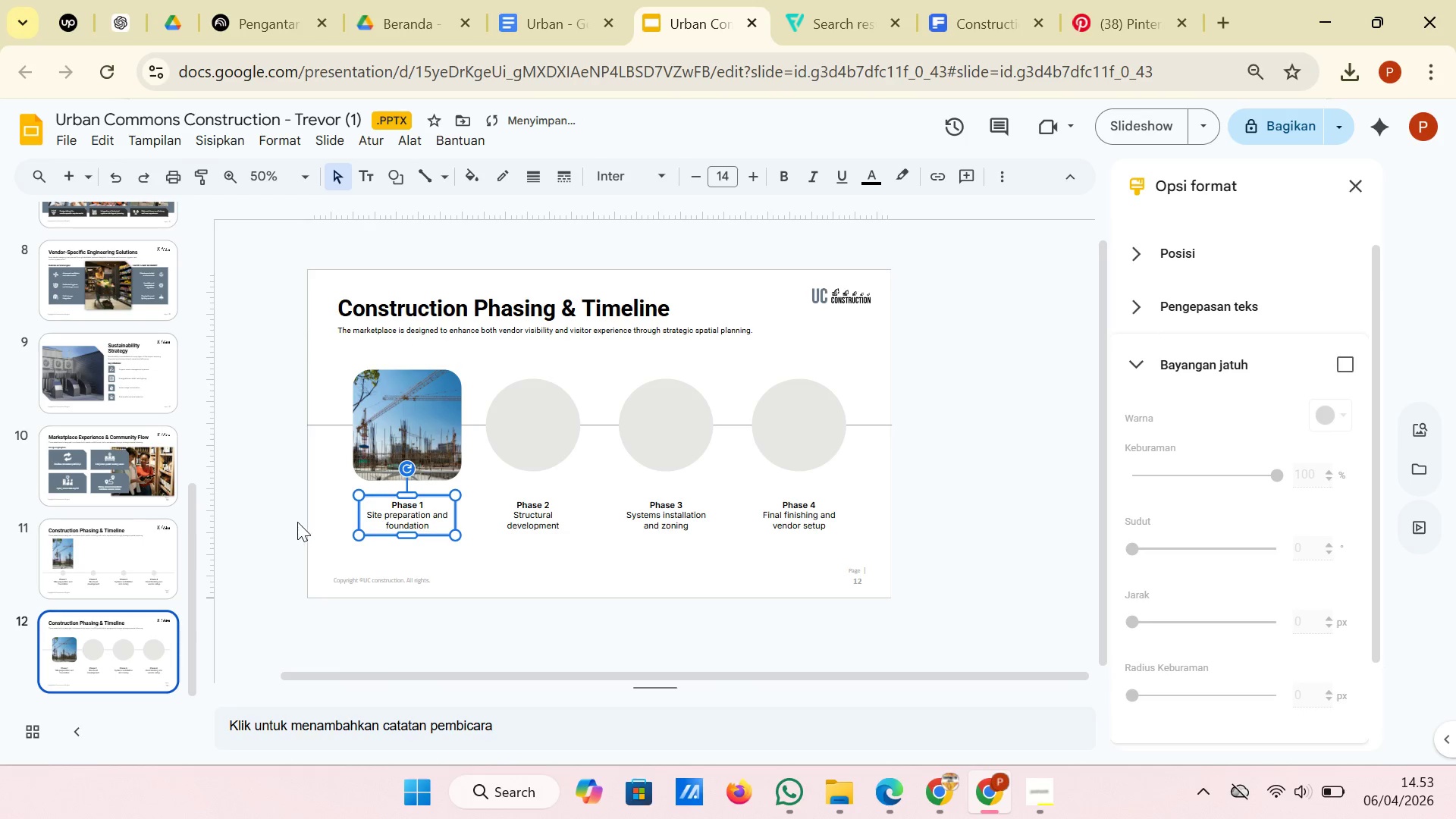 
left_click([294, 522])
 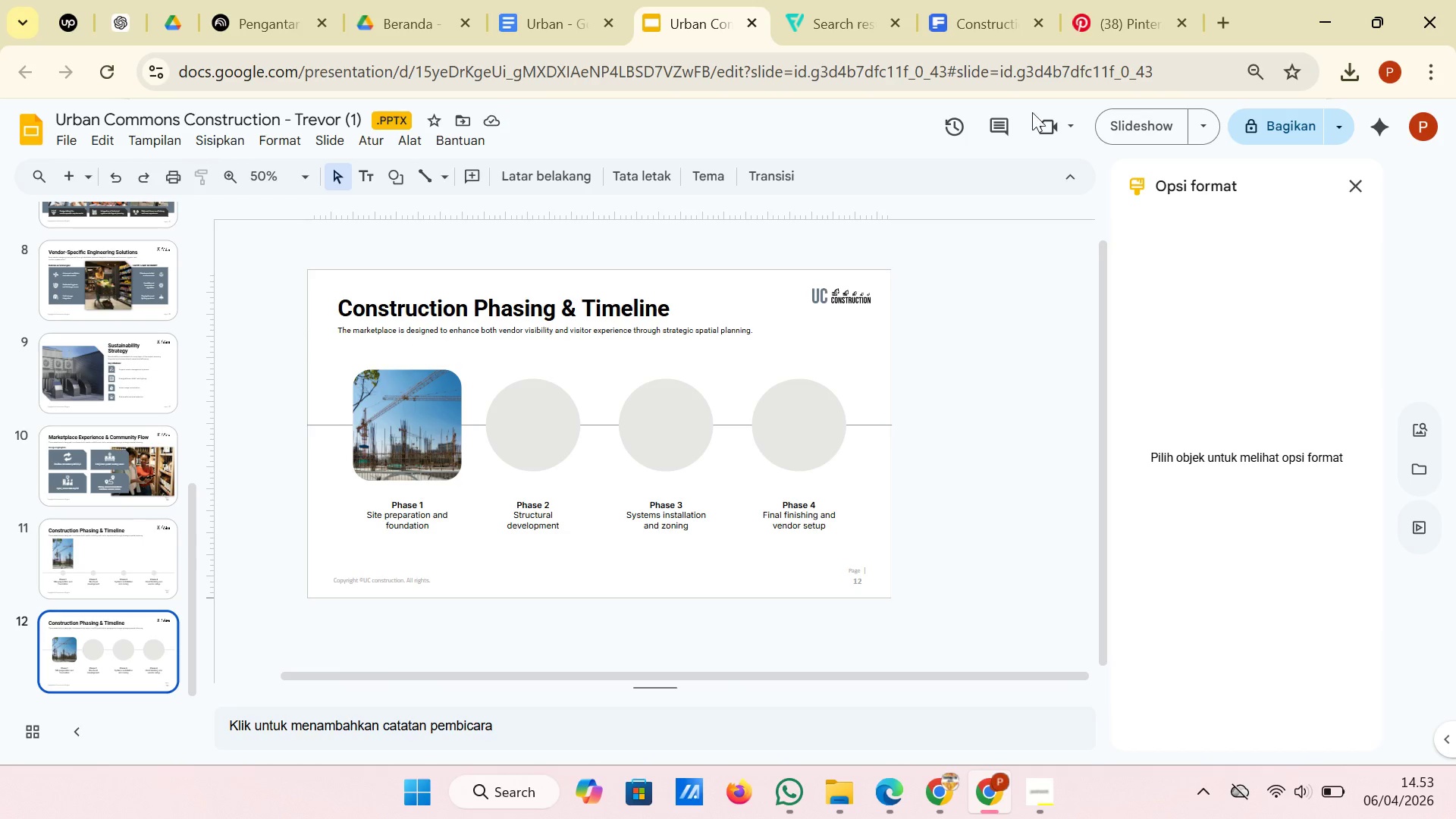 
wait(5.78)
 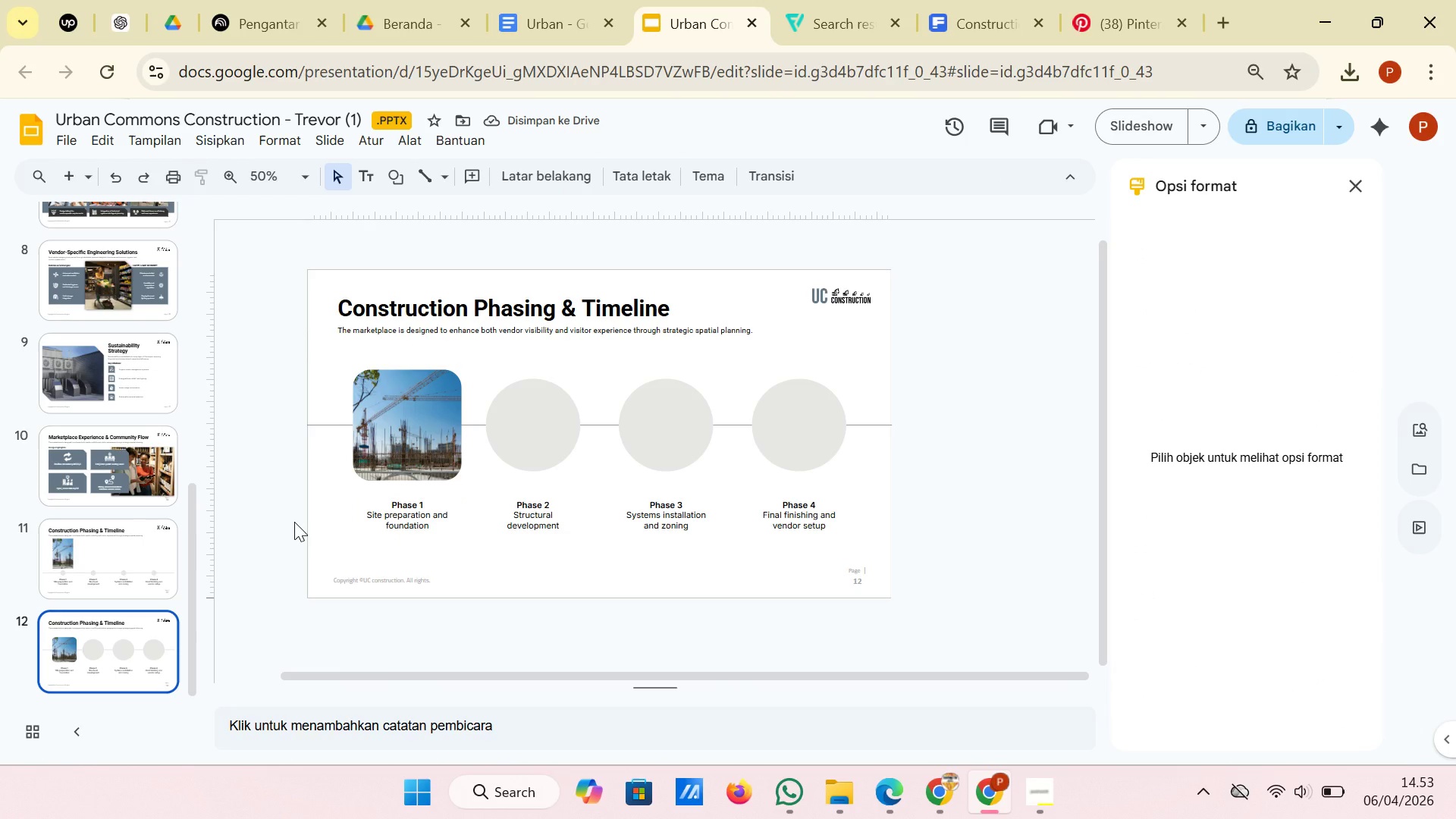 
left_click([992, 17])
 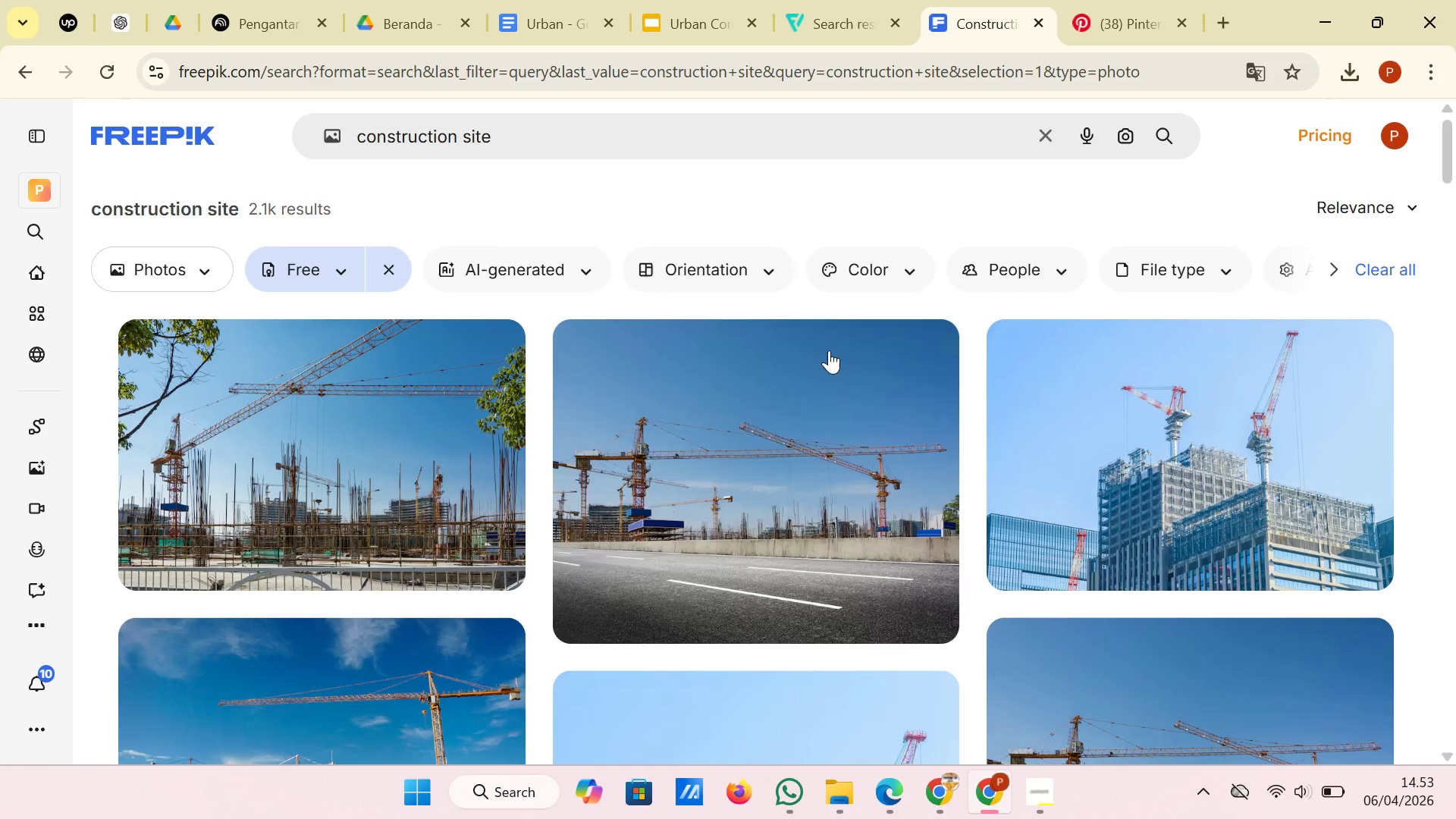 
scroll: coordinate [827, 351], scroll_direction: down, amount: 4.0
 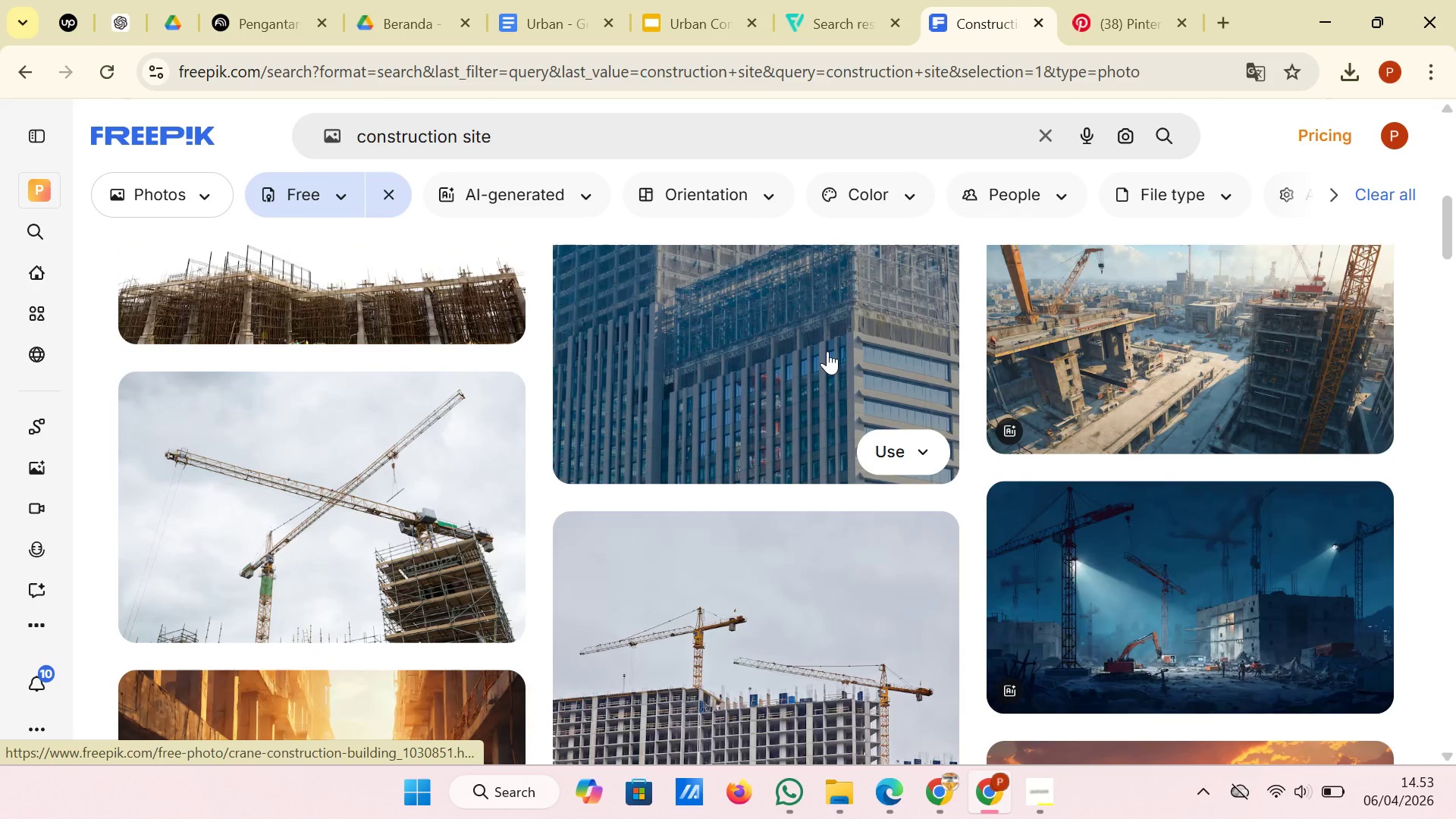 
scroll: coordinate [827, 351], scroll_direction: none, amount: 0.0
 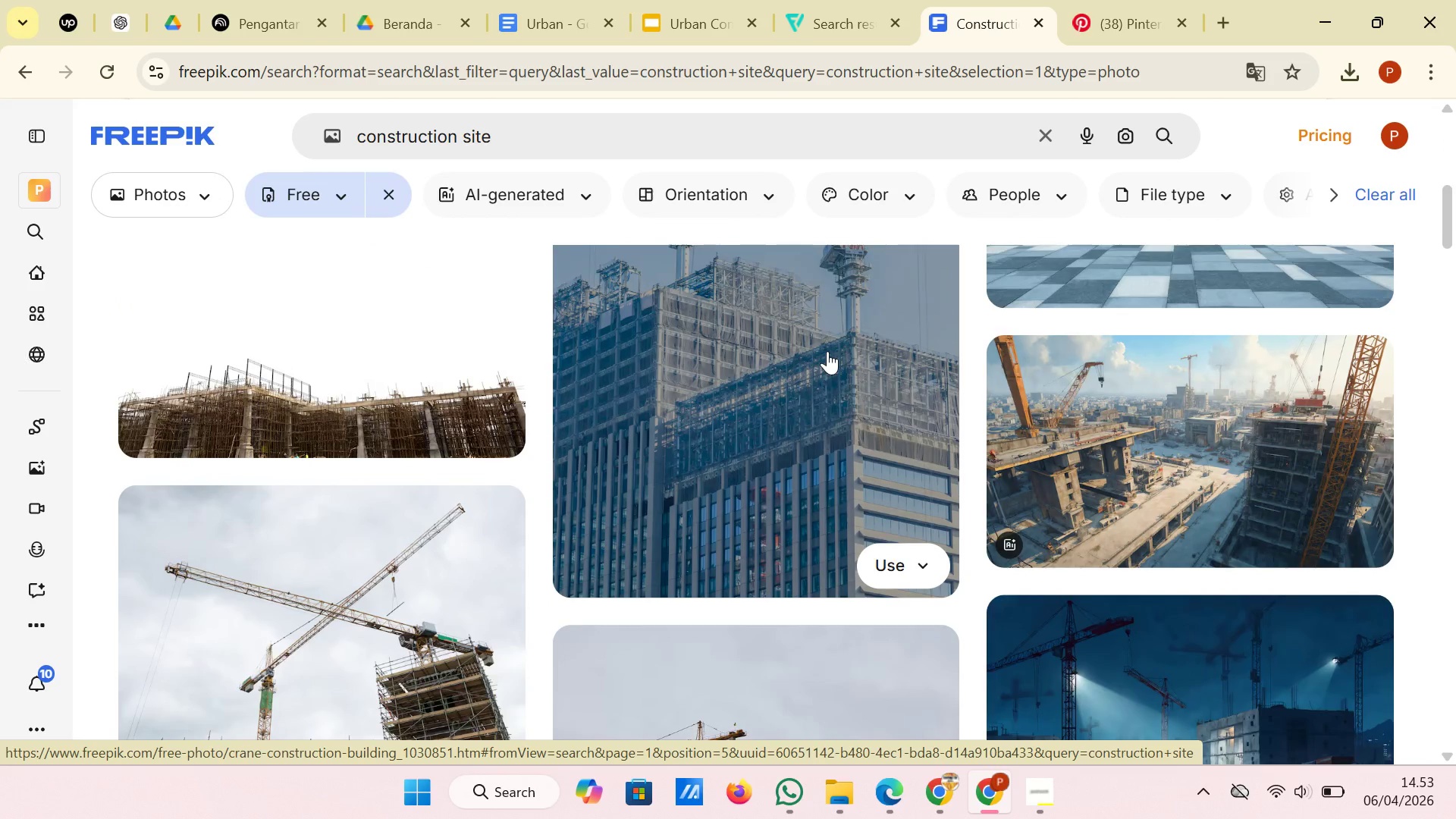 
scroll: coordinate [827, 351], scroll_direction: down, amount: 8.0
 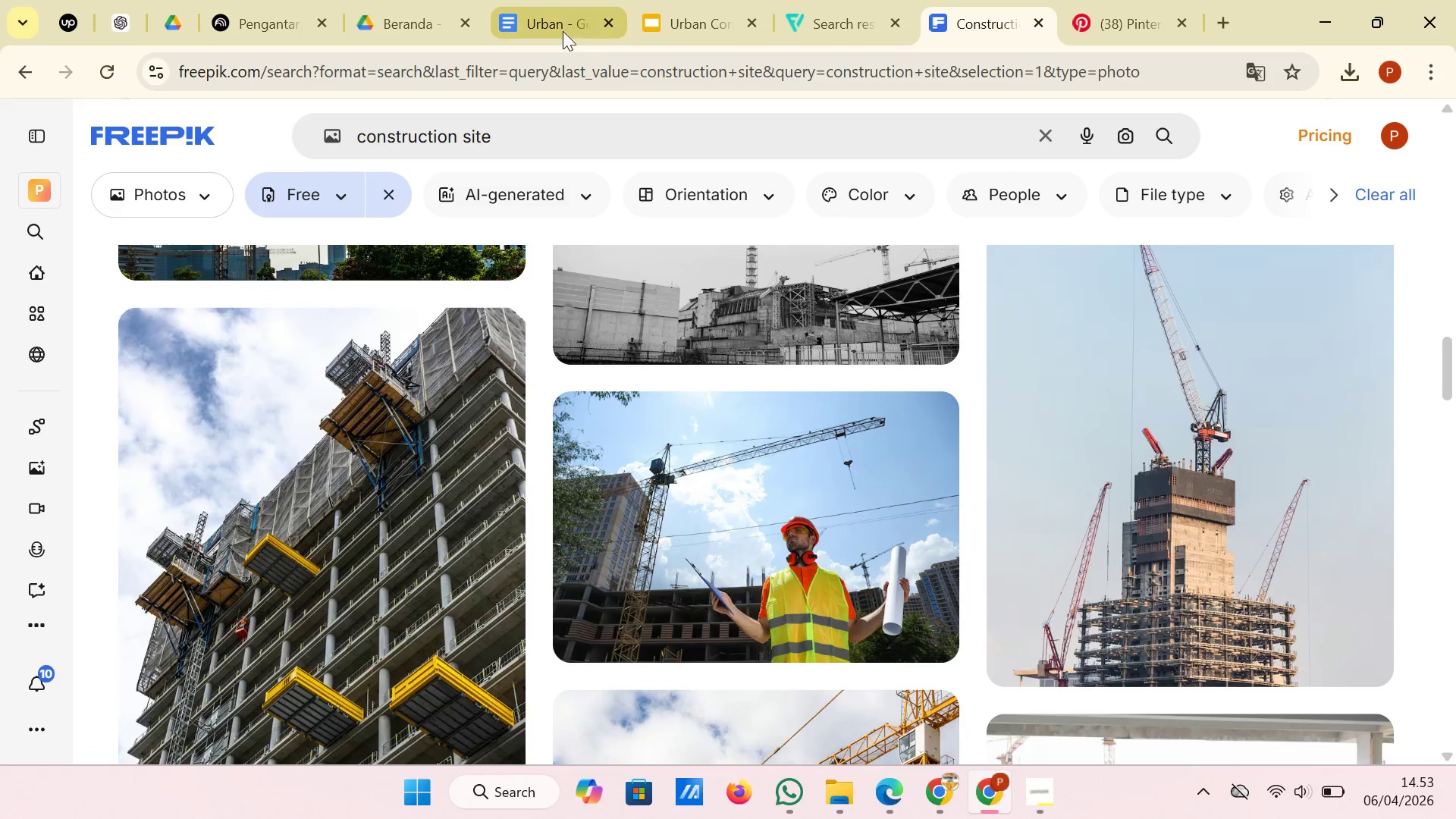 
left_click([654, 14])
 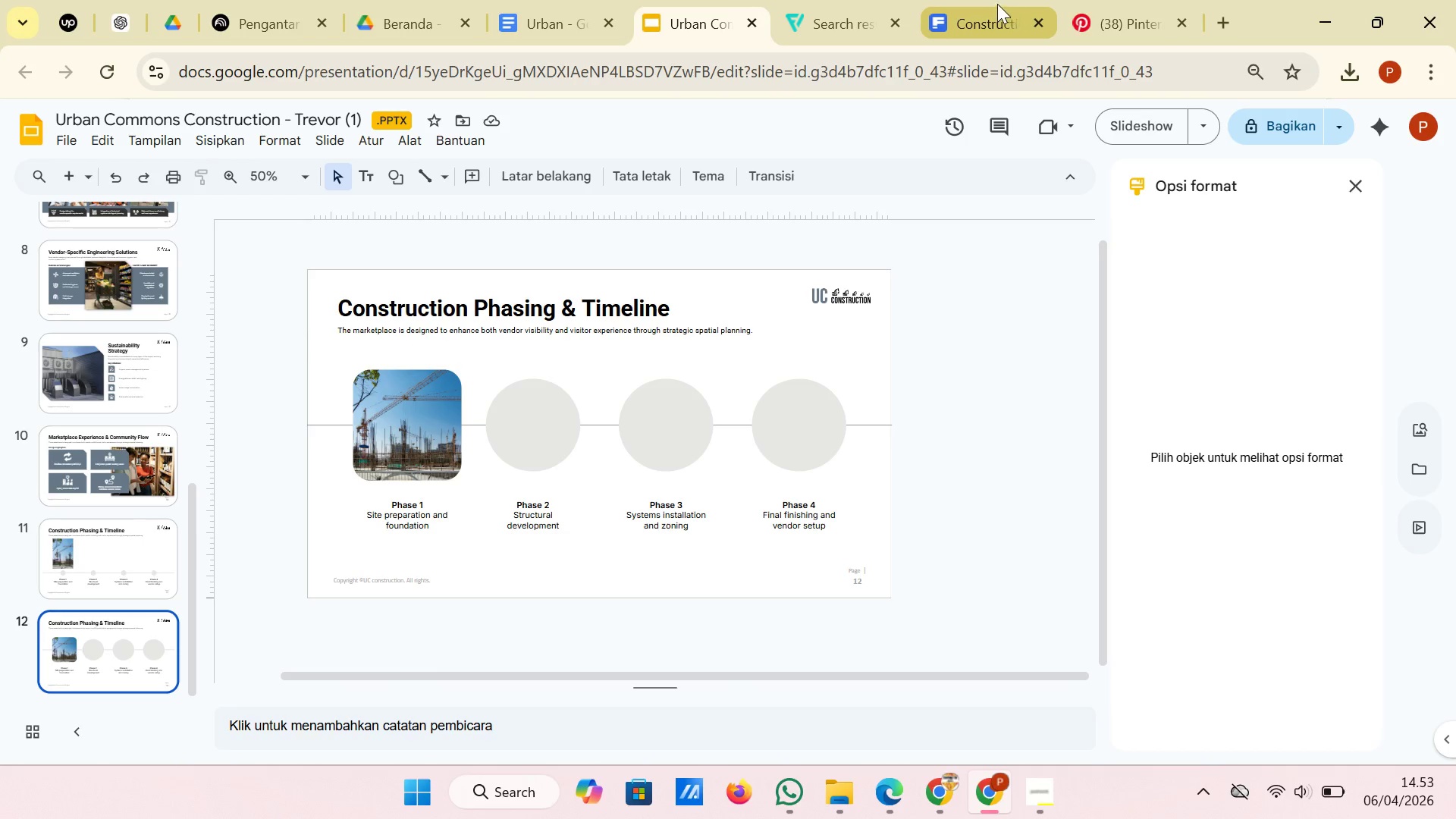 
left_click([996, 4])
 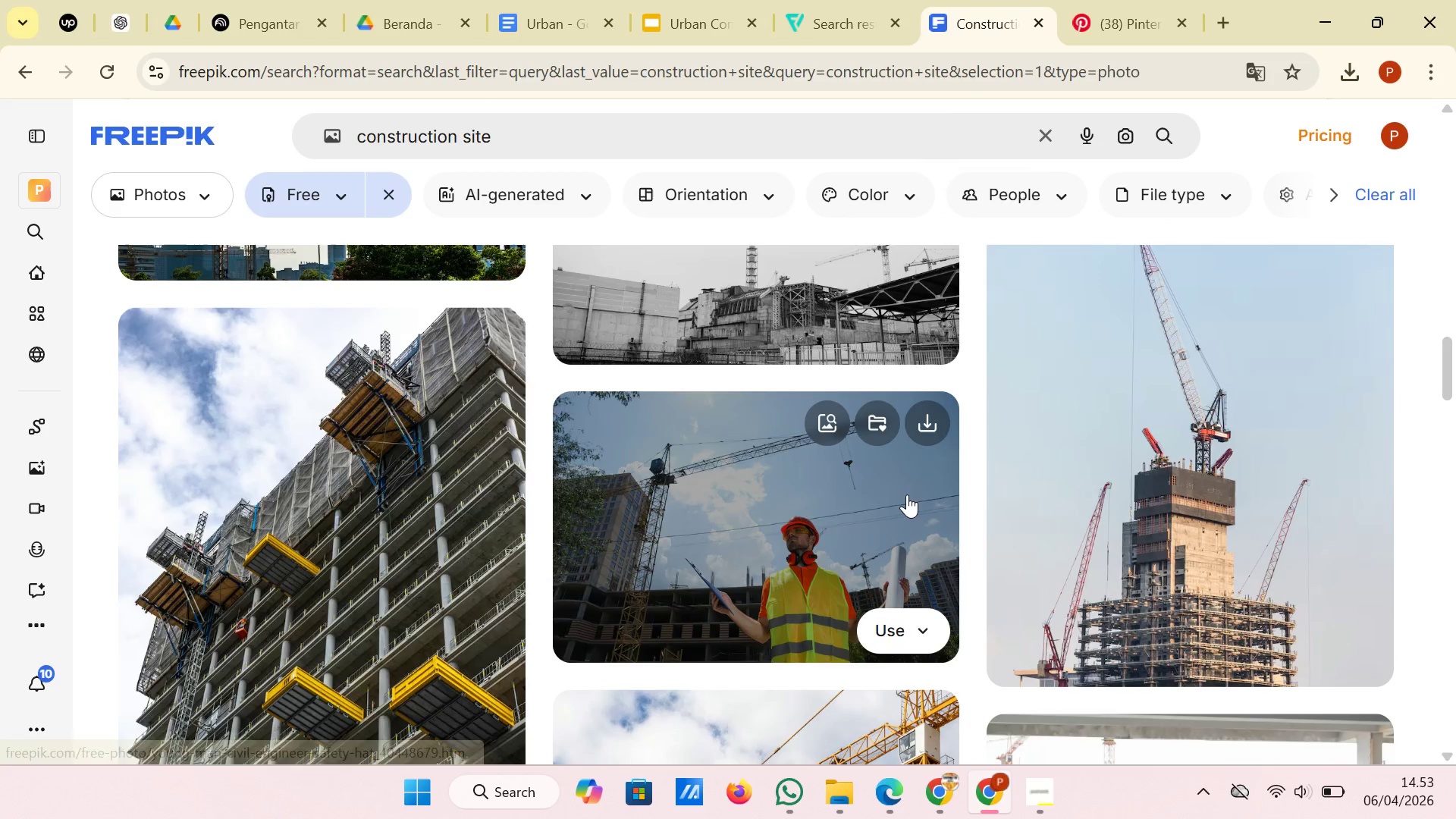 
scroll: coordinate [907, 494], scroll_direction: down, amount: 2.0
 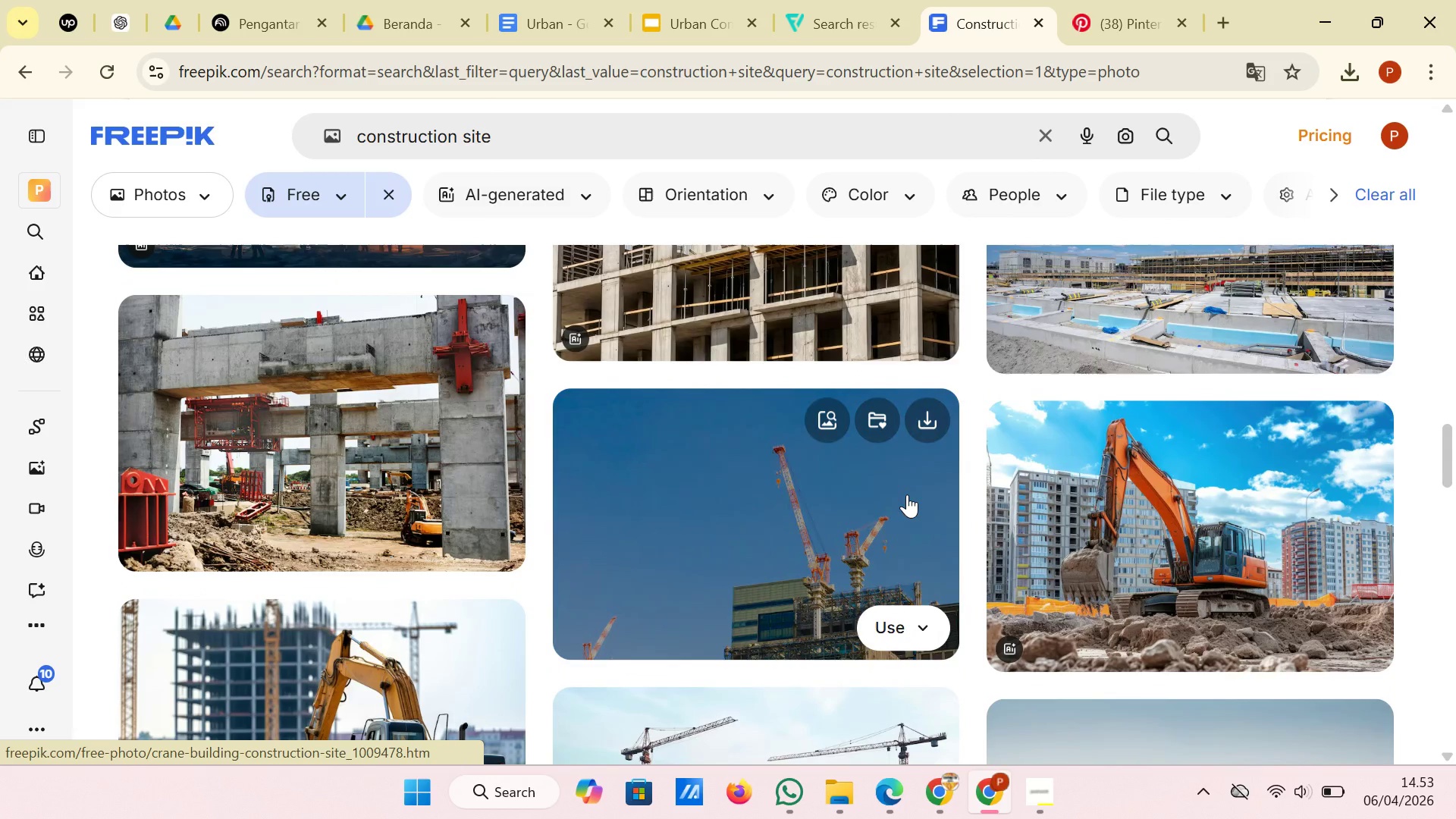 
scroll: coordinate [907, 494], scroll_direction: none, amount: 0.0
 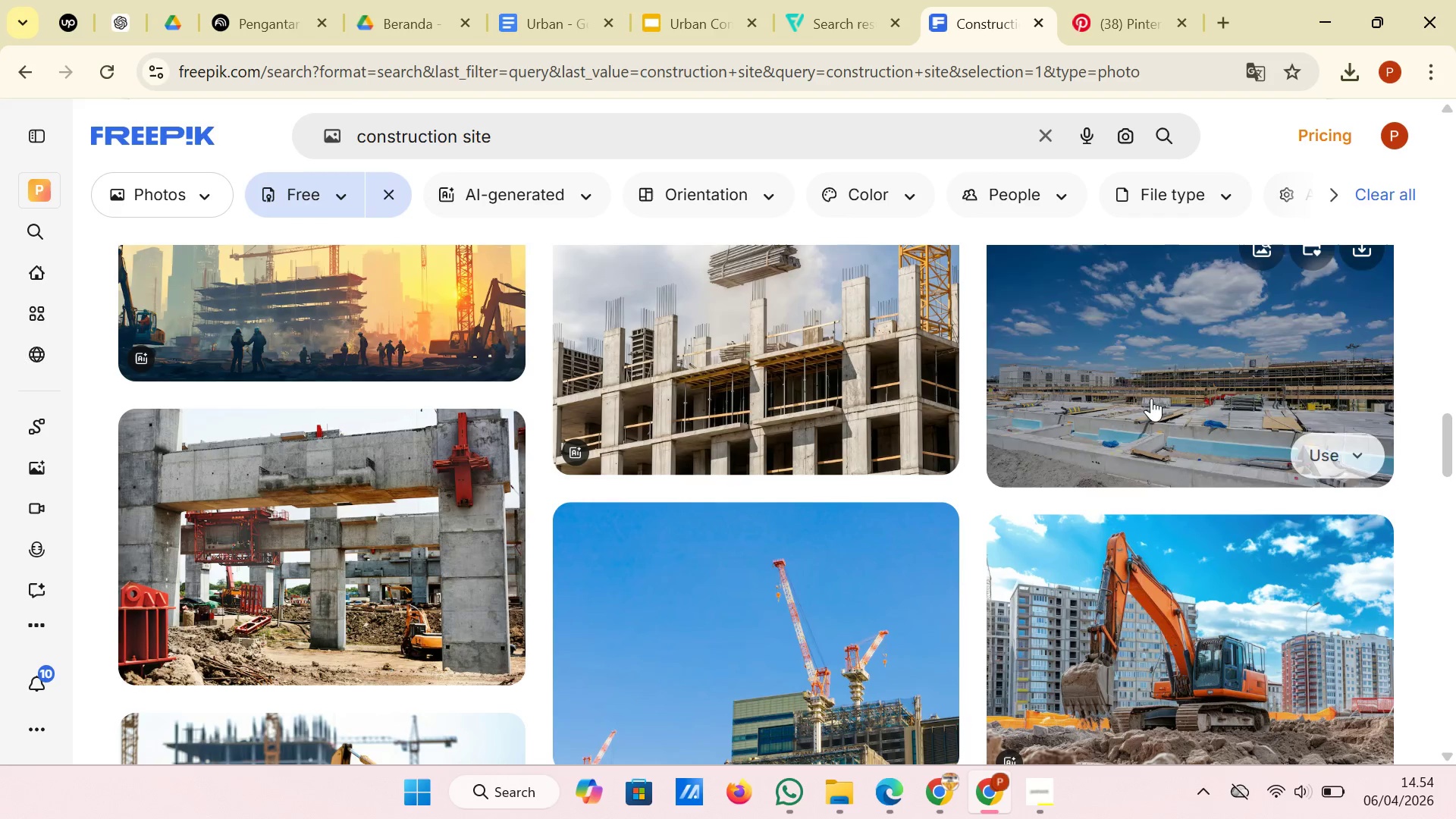 
left_click([1363, 257])
 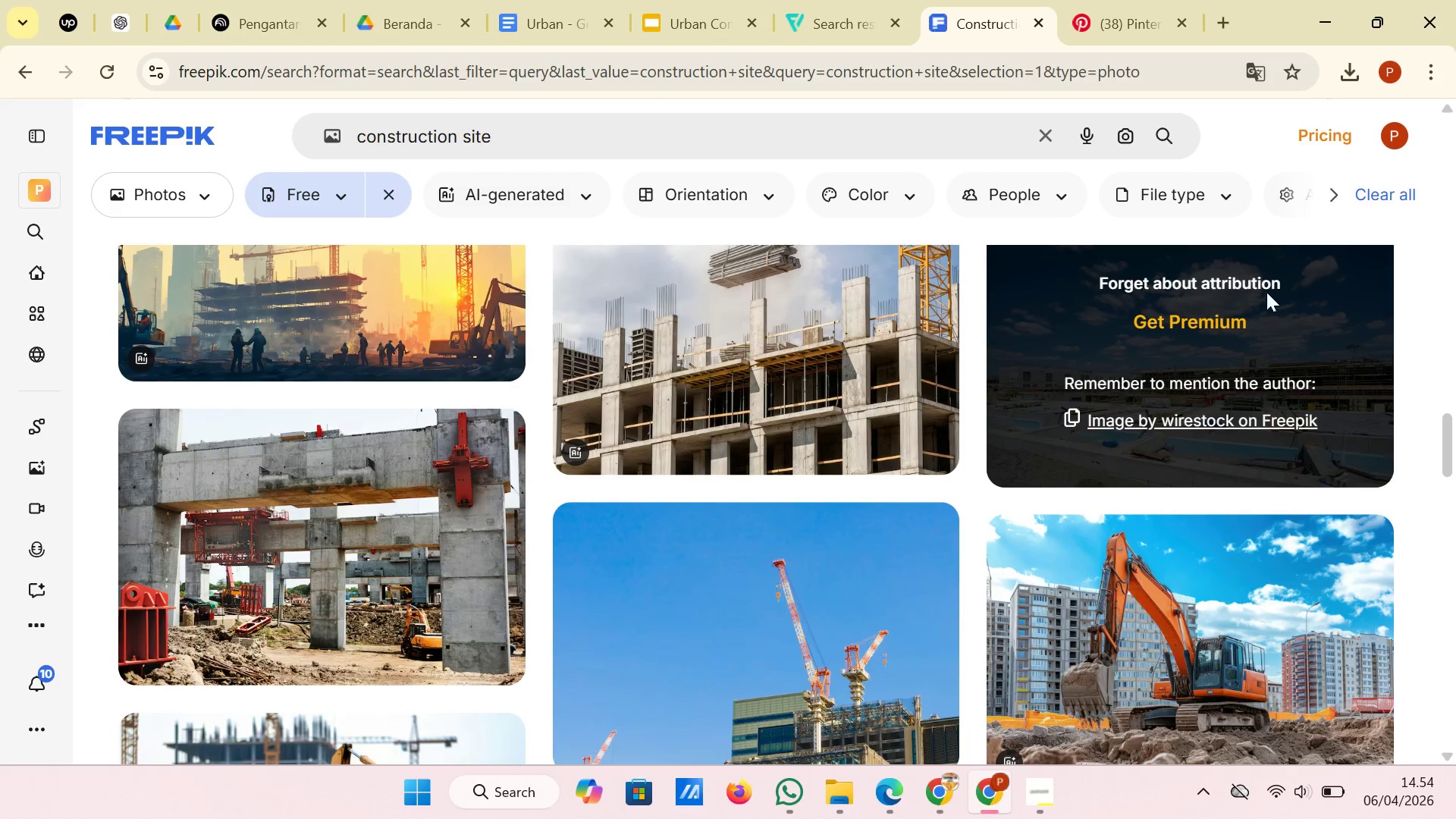 
left_click([720, 0])
 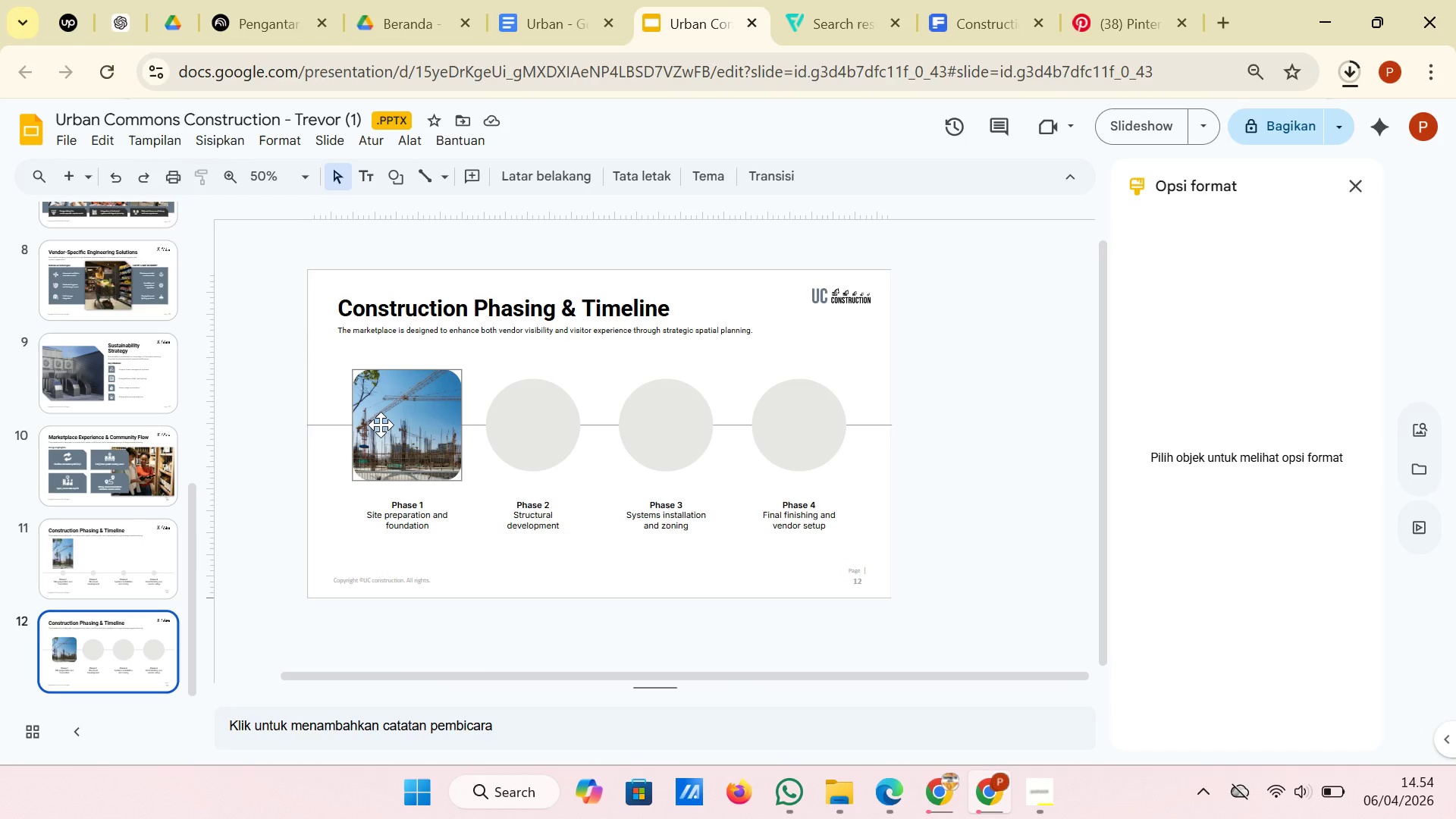 
left_click([381, 425])
 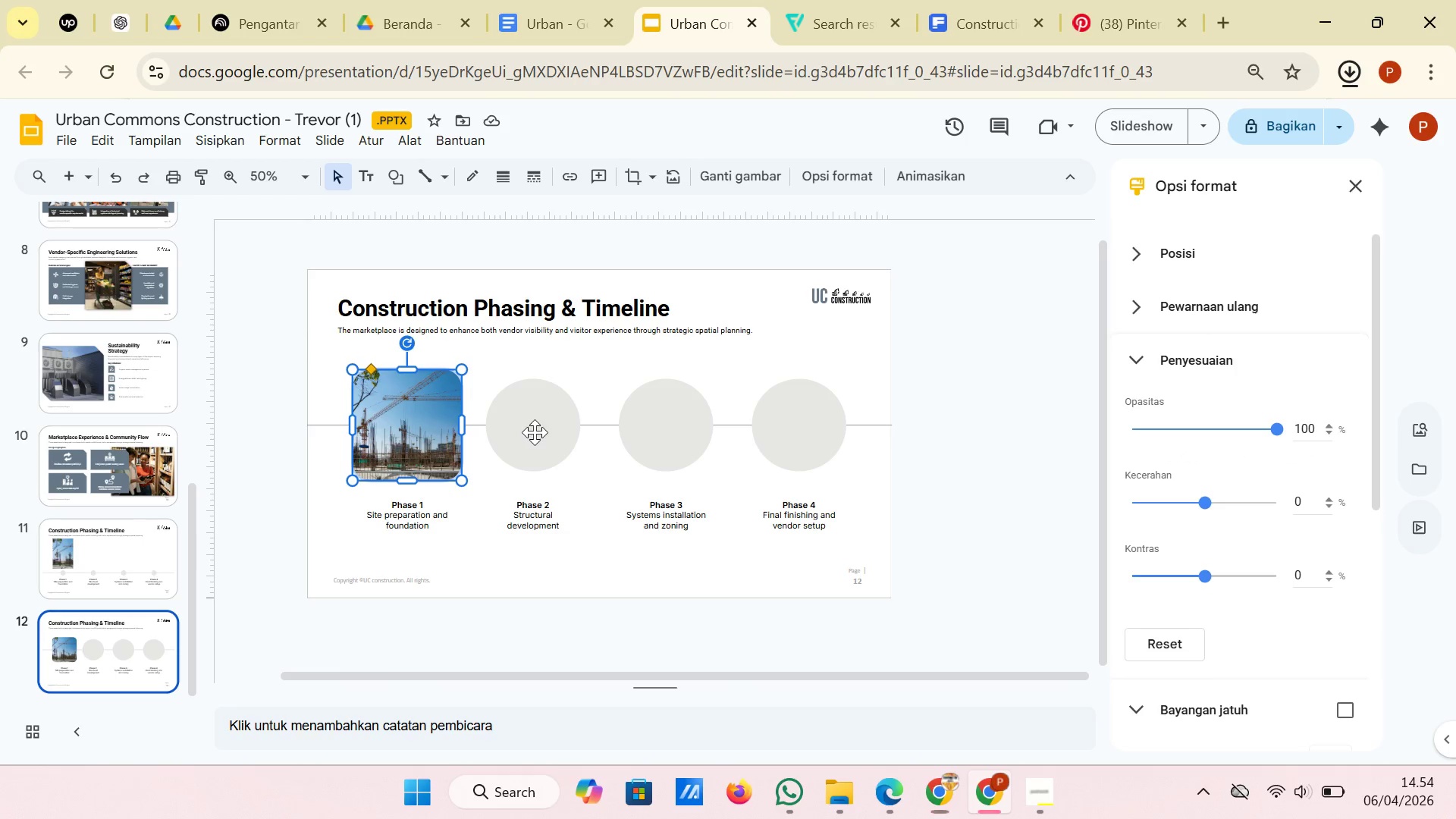 
left_click([535, 432])
 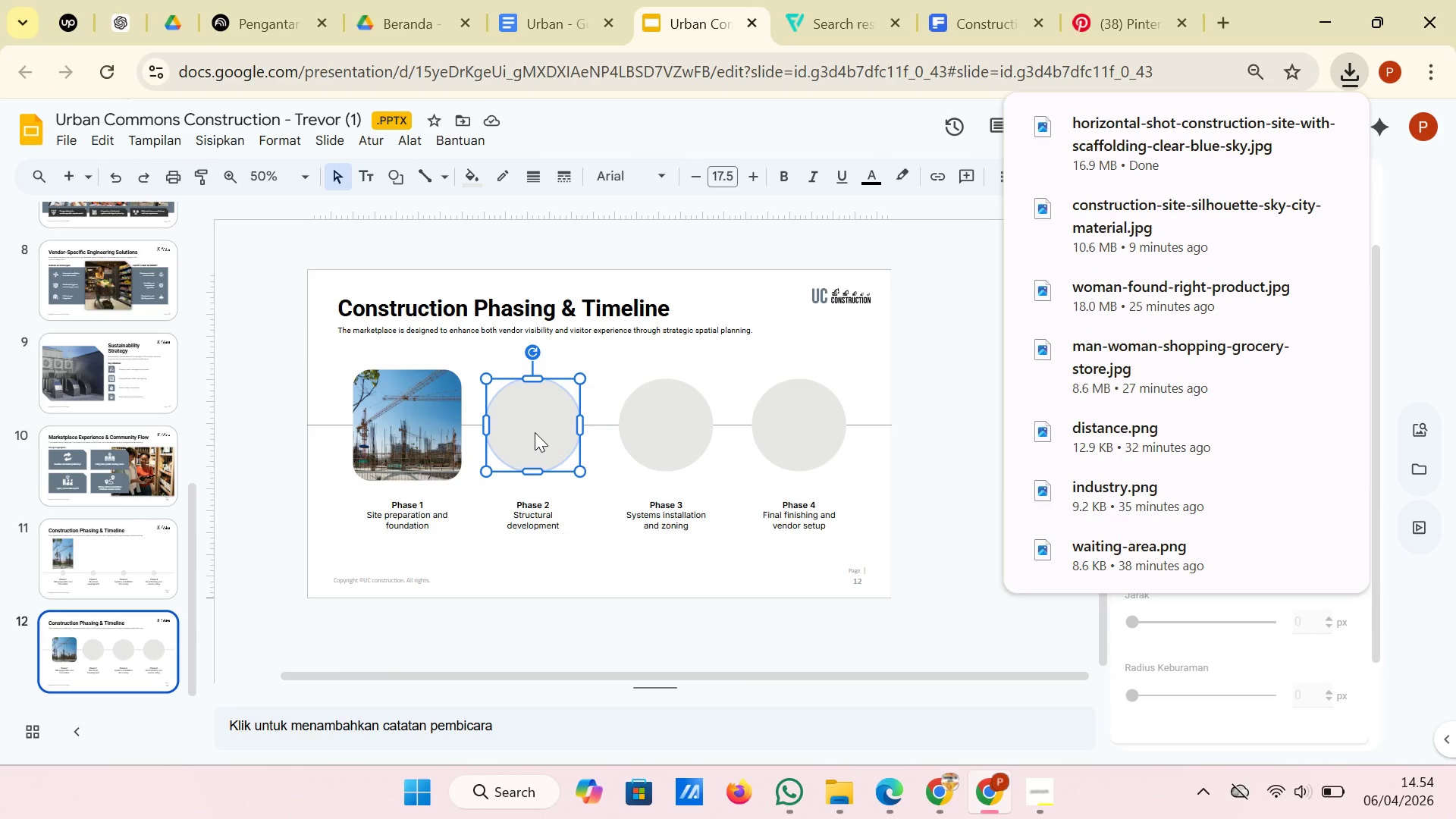 
key(Backspace)
 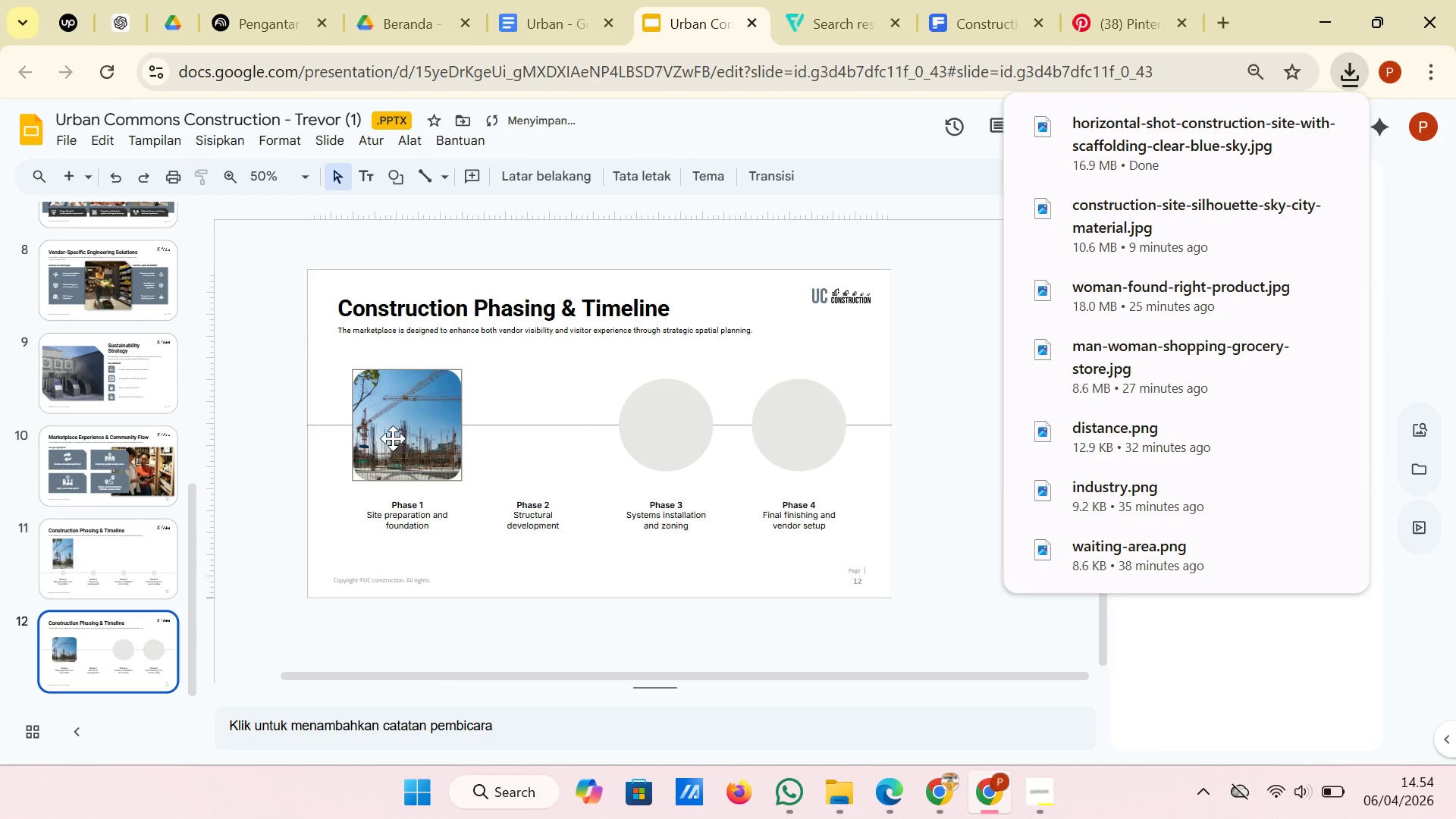 
left_click([390, 438])
 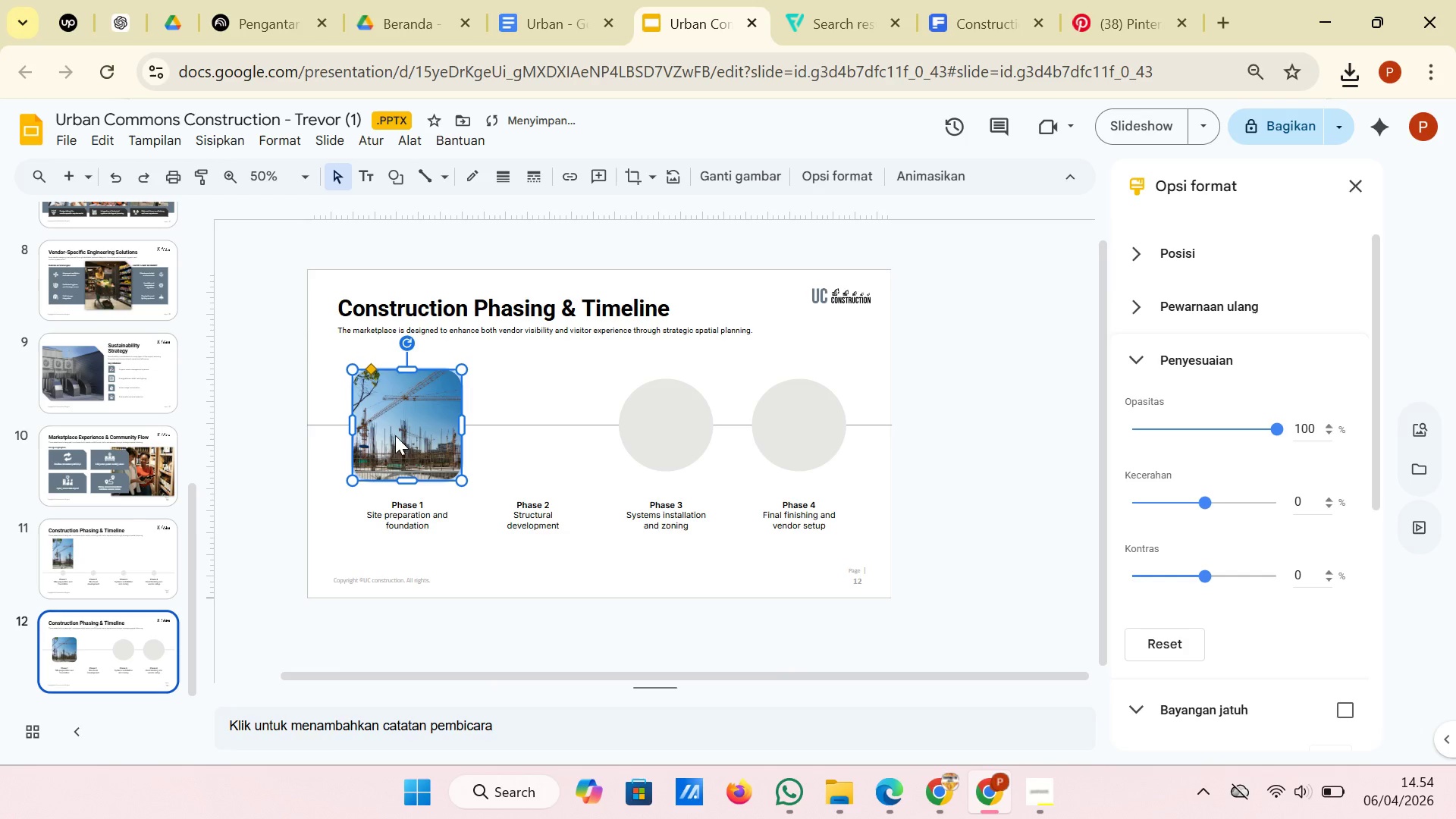 
left_click_drag(start_coordinate=[398, 435], to_coordinate=[523, 435])
 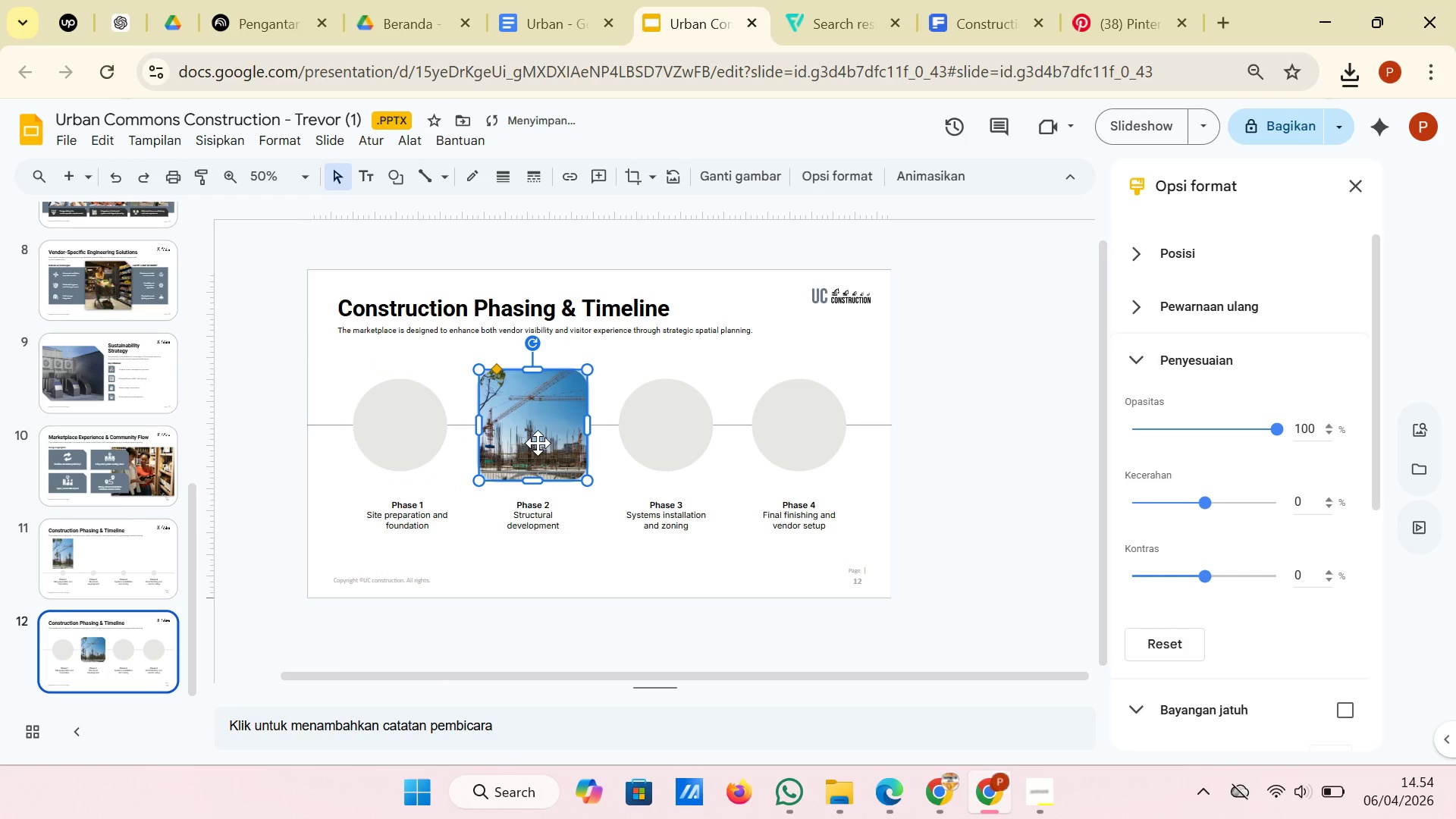 
left_click_drag(start_coordinate=[538, 443], to_coordinate=[544, 443])
 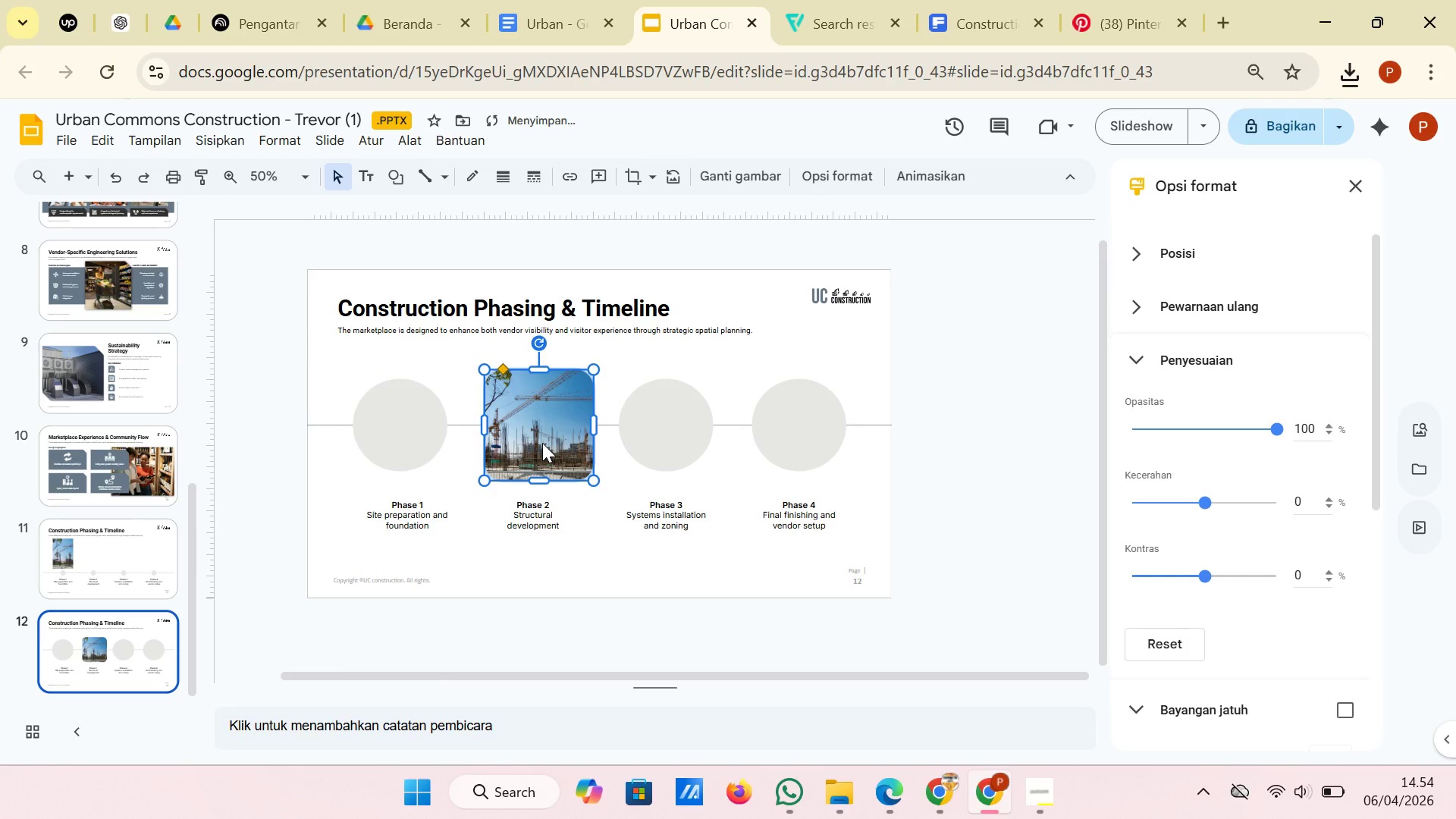 
left_click_drag(start_coordinate=[542, 443], to_coordinate=[536, 443])
 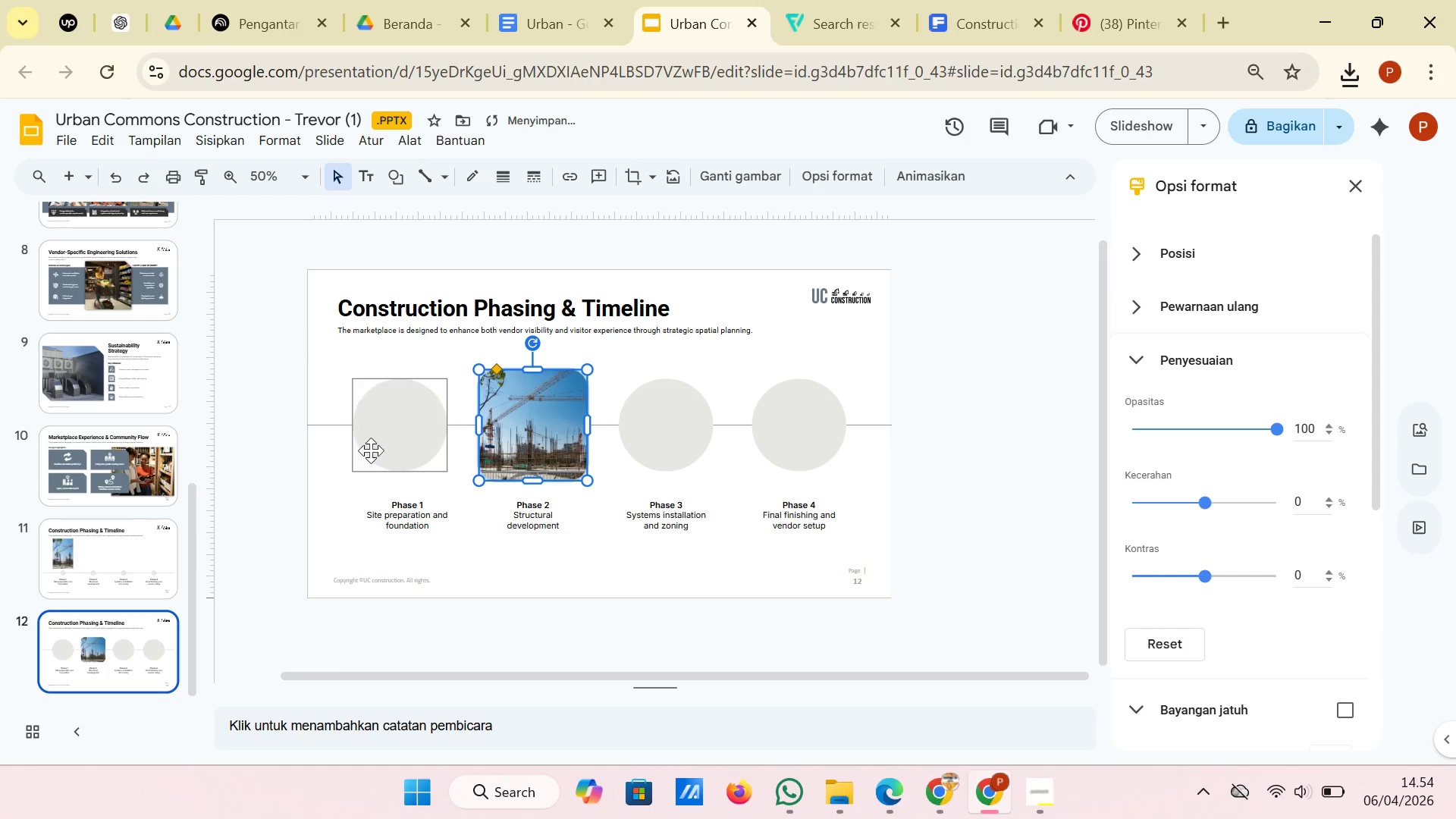 
left_click([324, 476])
 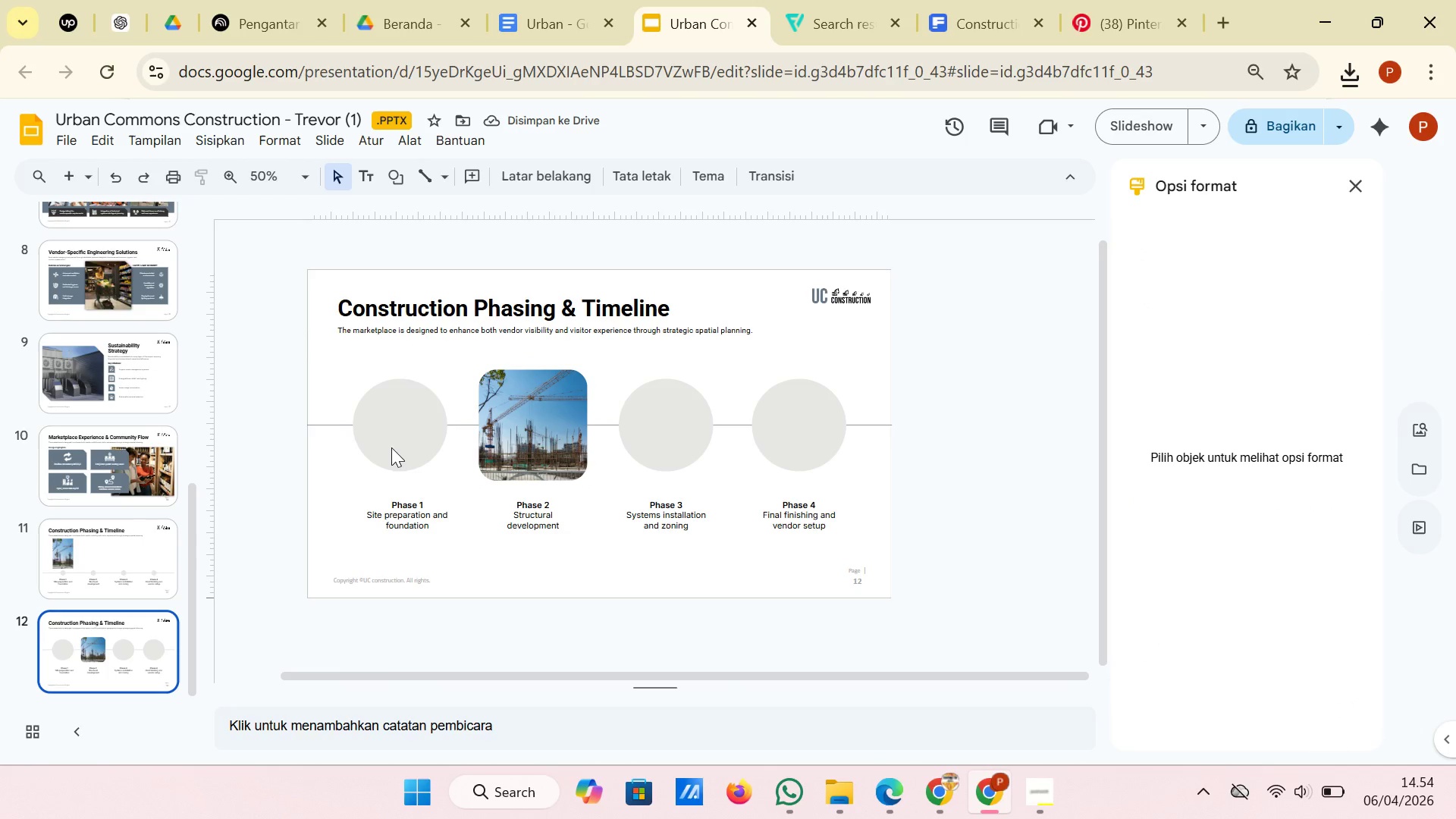 
left_click([391, 447])
 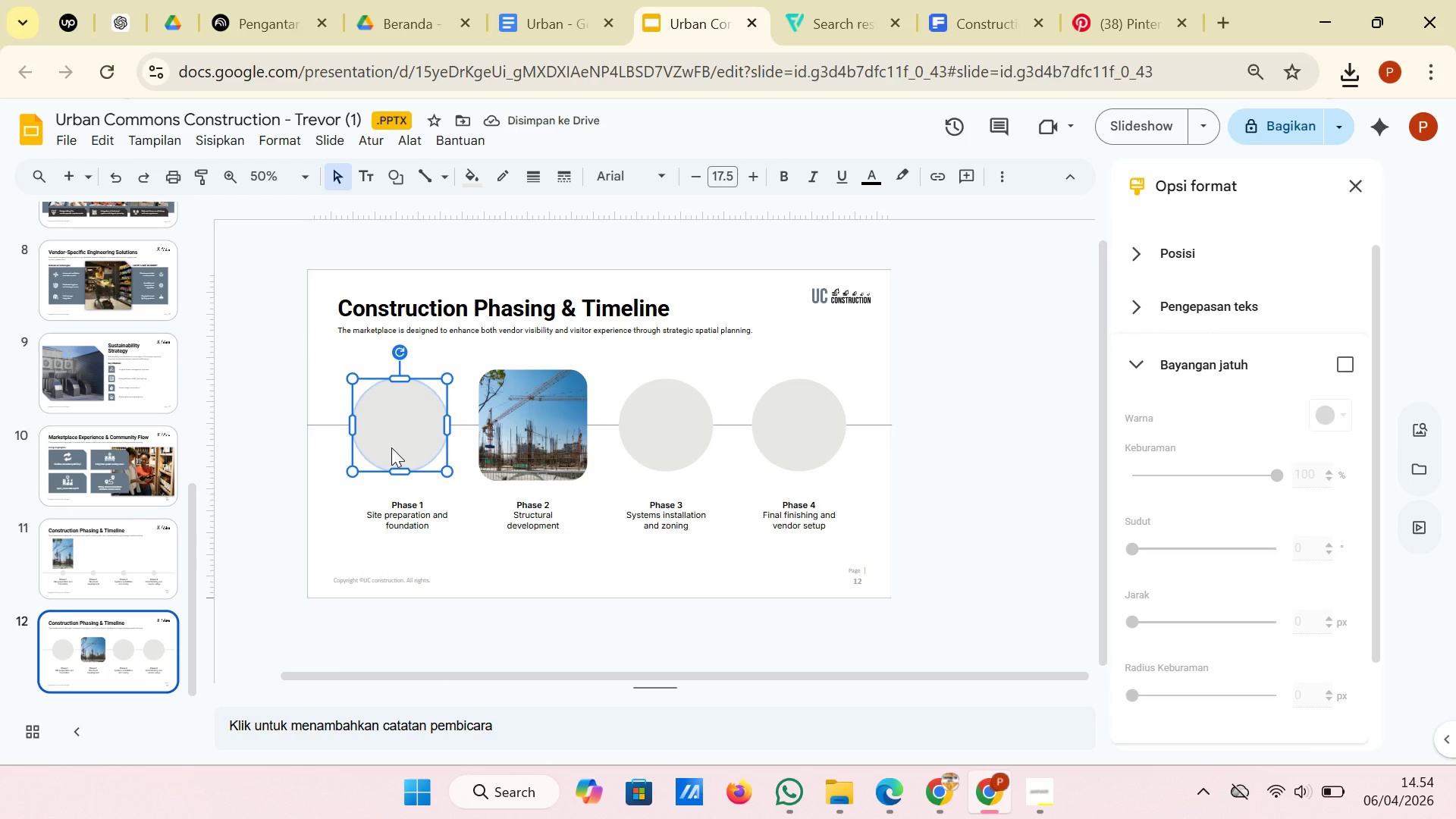 
key(Backspace)
 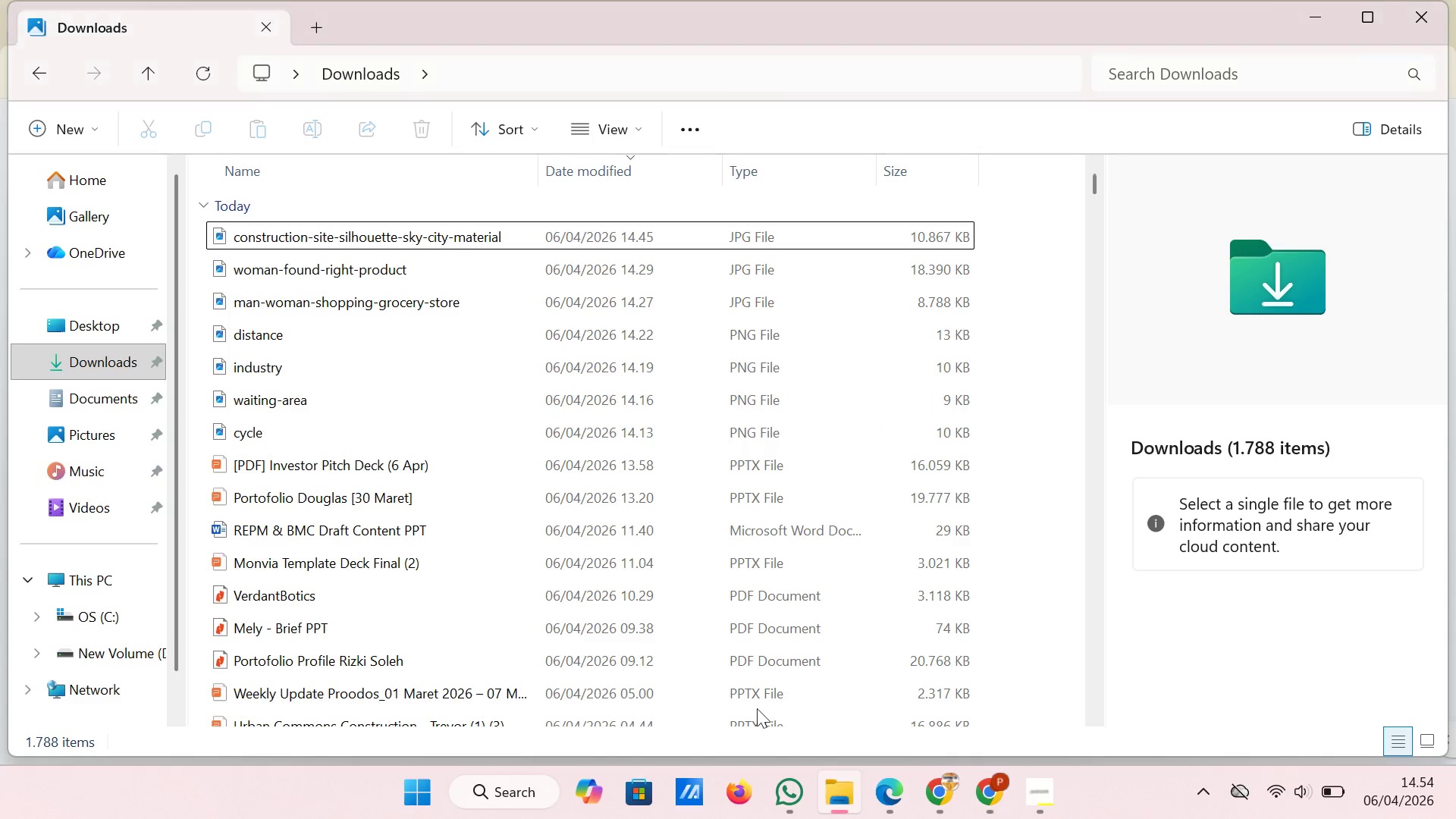 
left_click([152, 371])
 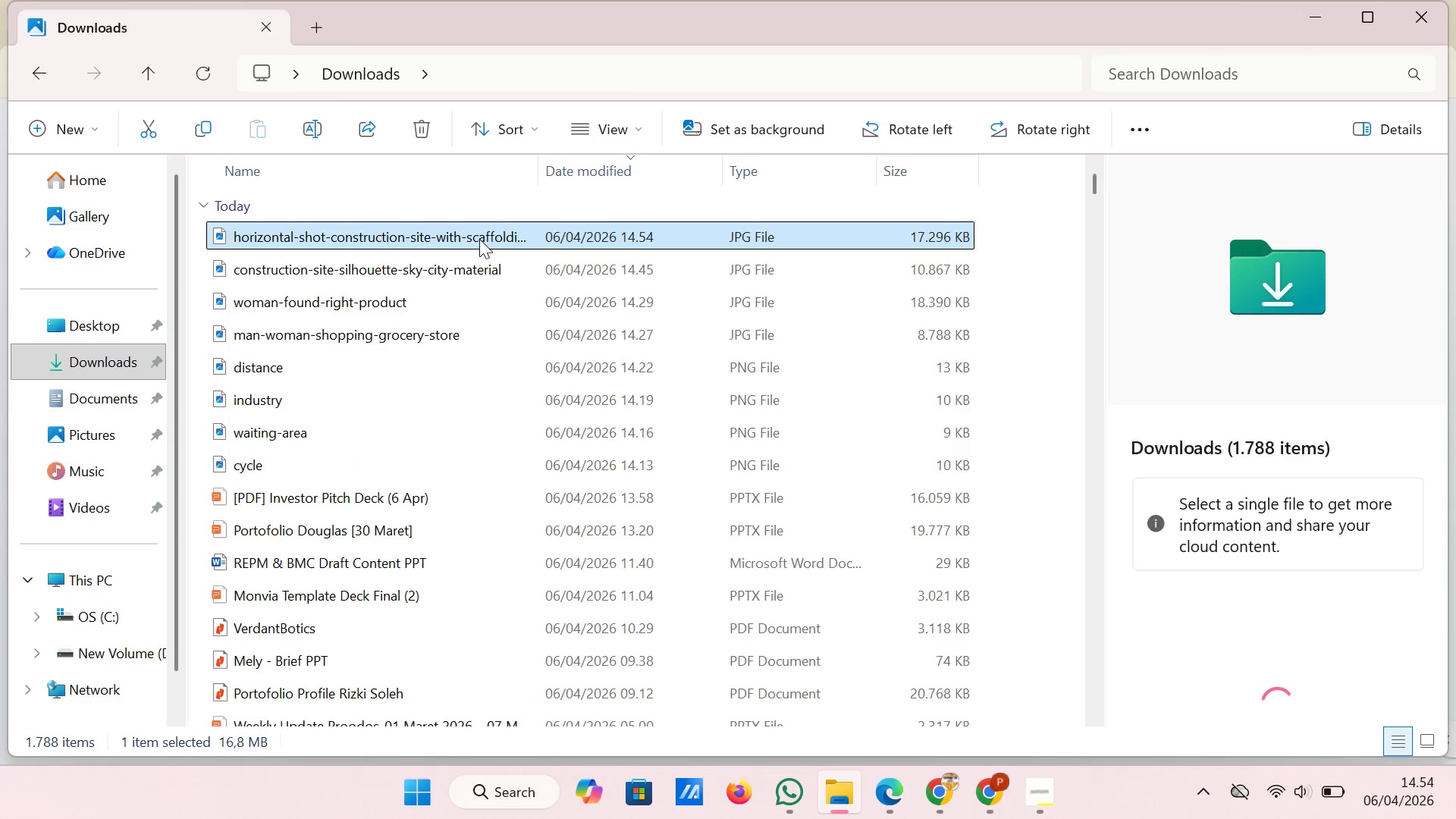 
left_click_drag(start_coordinate=[480, 239], to_coordinate=[522, 551])
 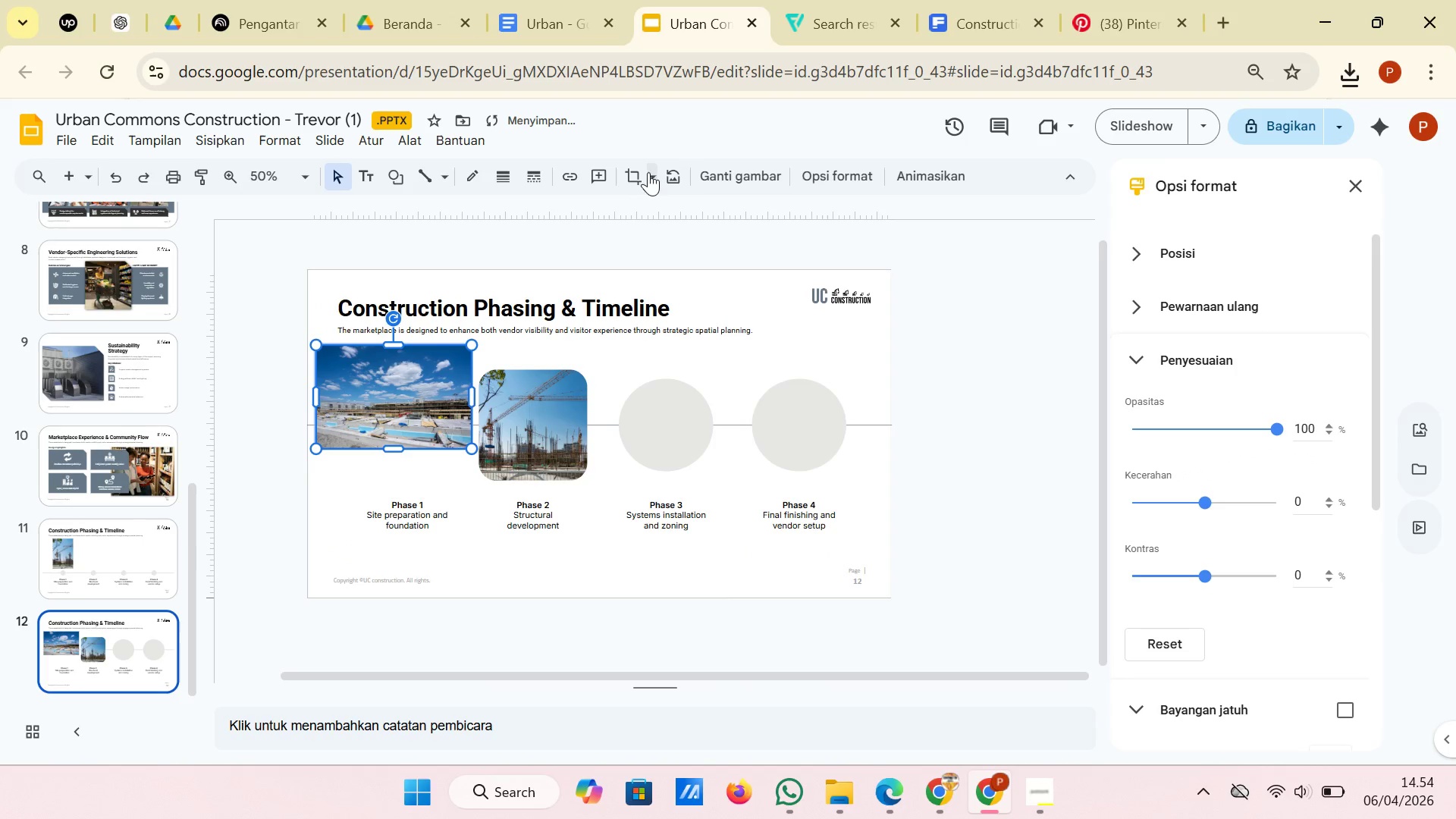 
left_click([655, 174])
 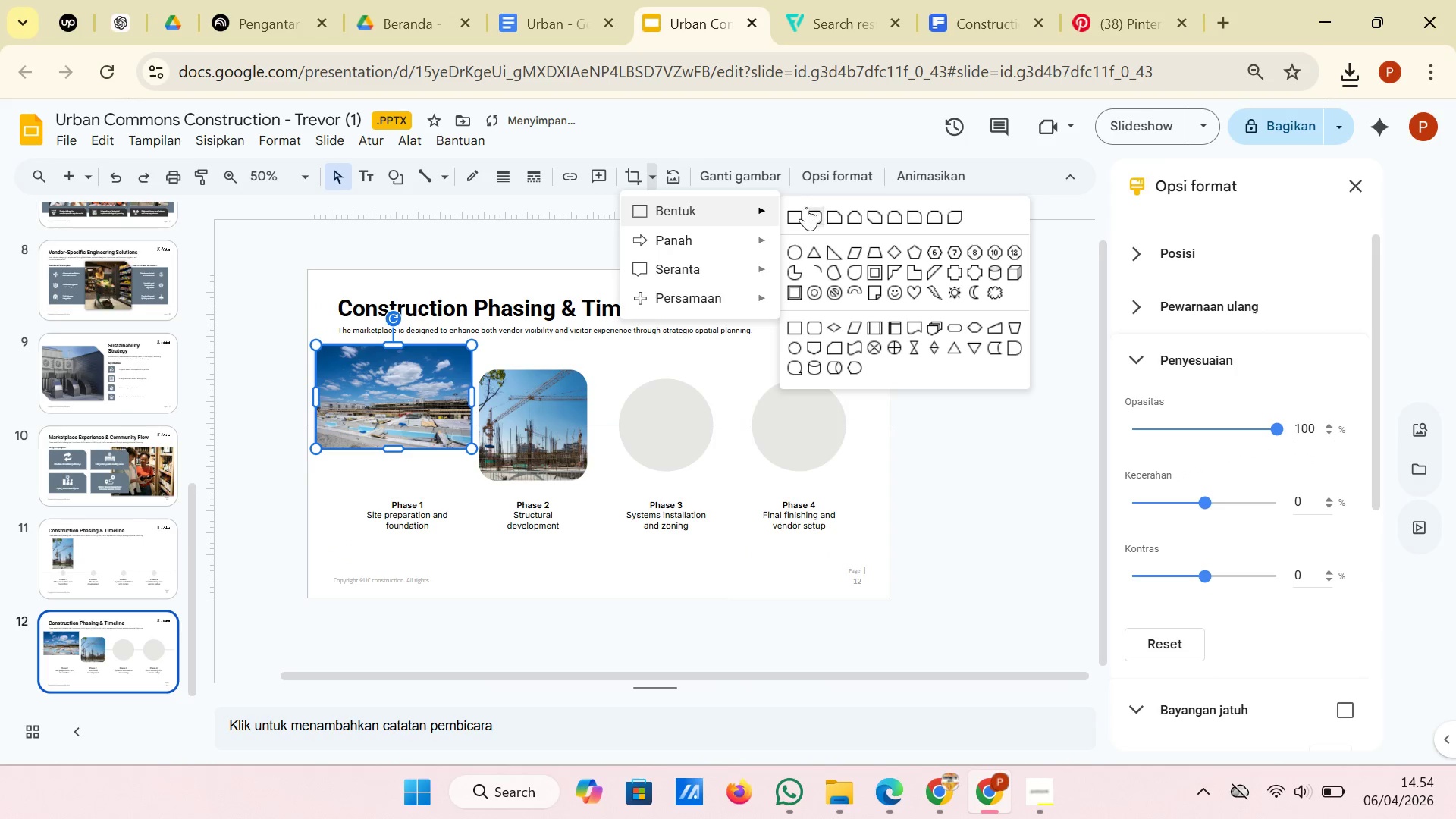 
left_click([813, 213])
 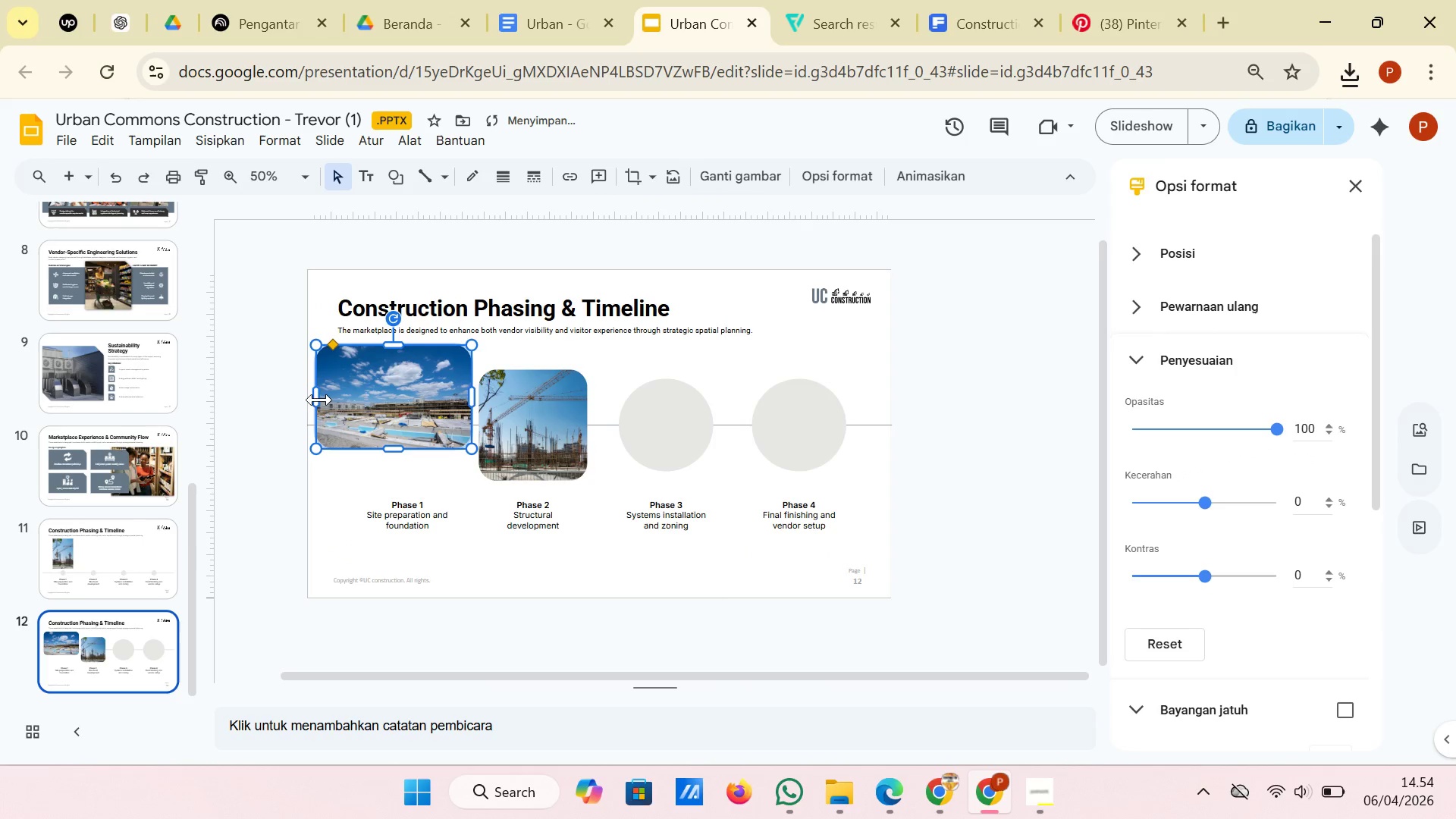 
left_click_drag(start_coordinate=[317, 400], to_coordinate=[363, 400])
 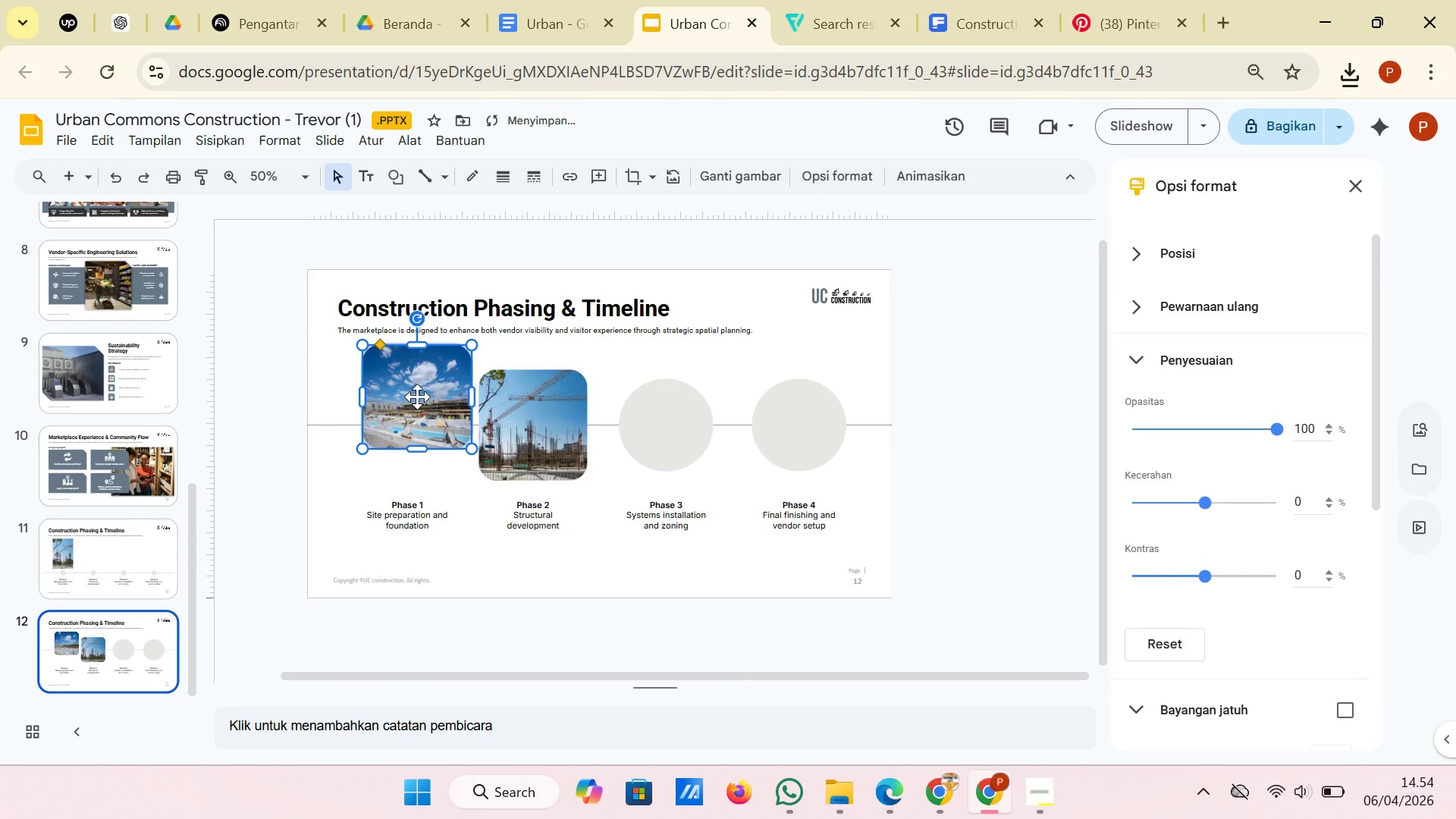 
left_click_drag(start_coordinate=[416, 397], to_coordinate=[401, 427])
 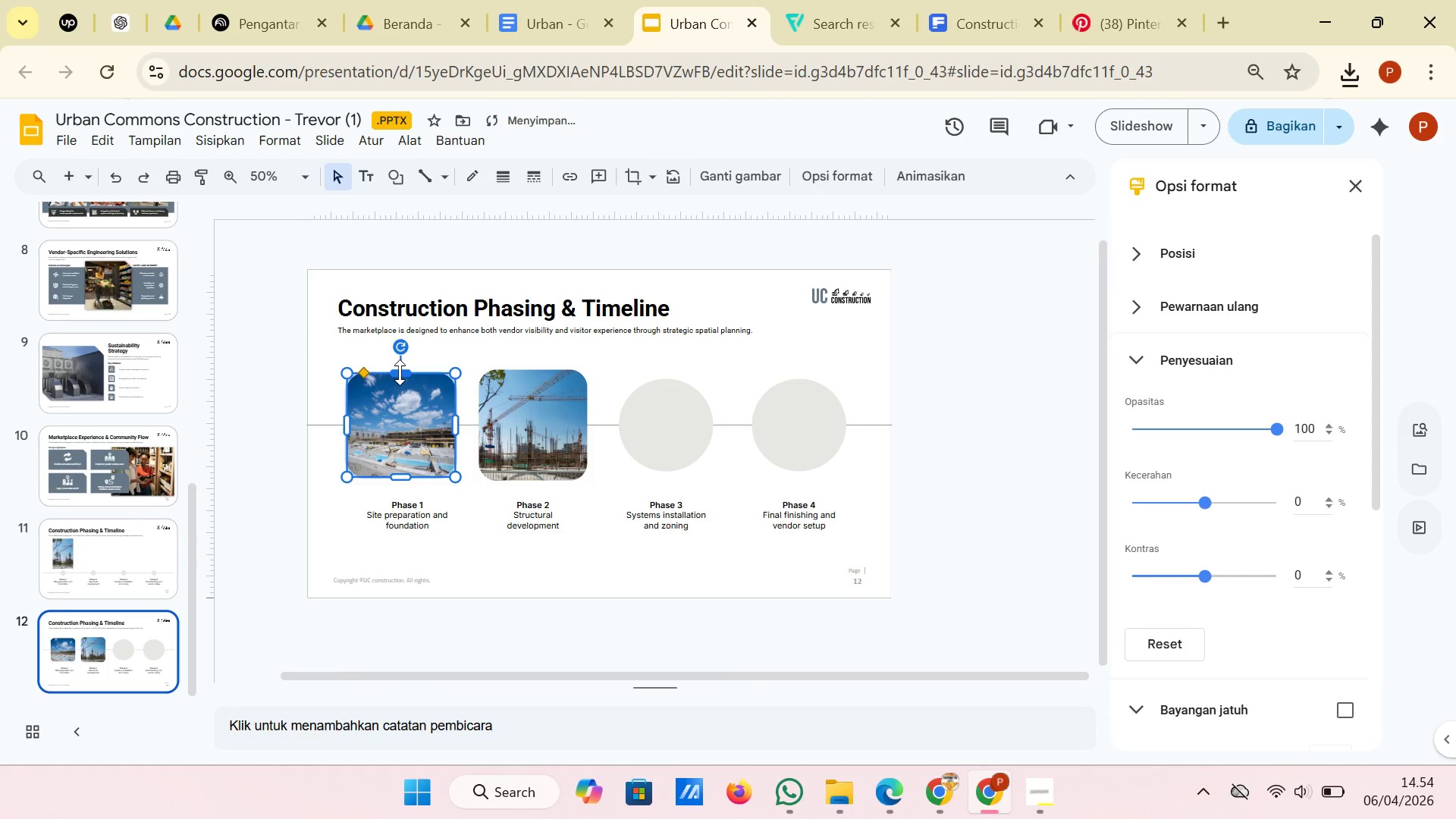 
left_click_drag(start_coordinate=[400, 372], to_coordinate=[400, 366])
 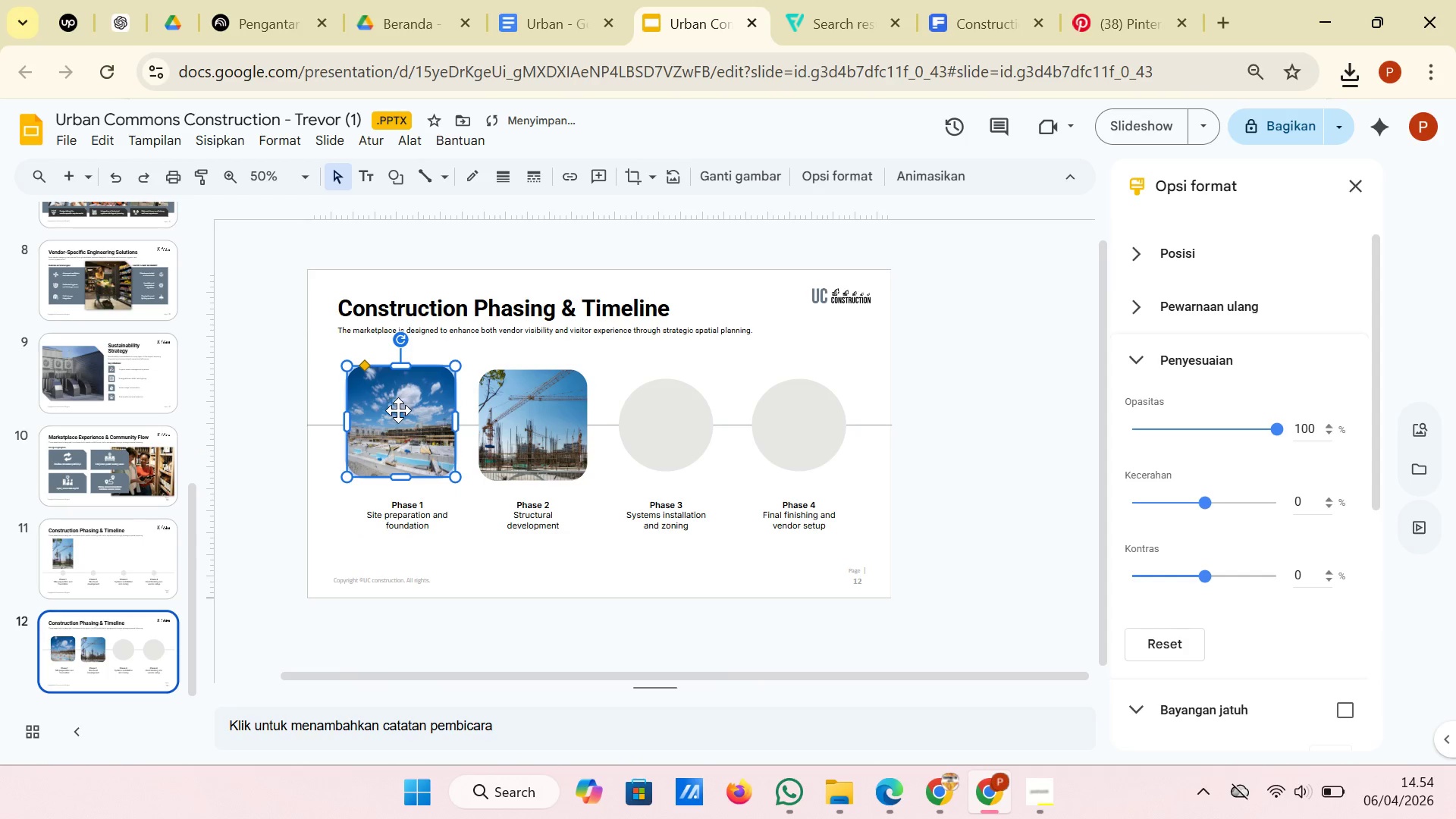 
left_click_drag(start_coordinate=[398, 410], to_coordinate=[398, 414])
 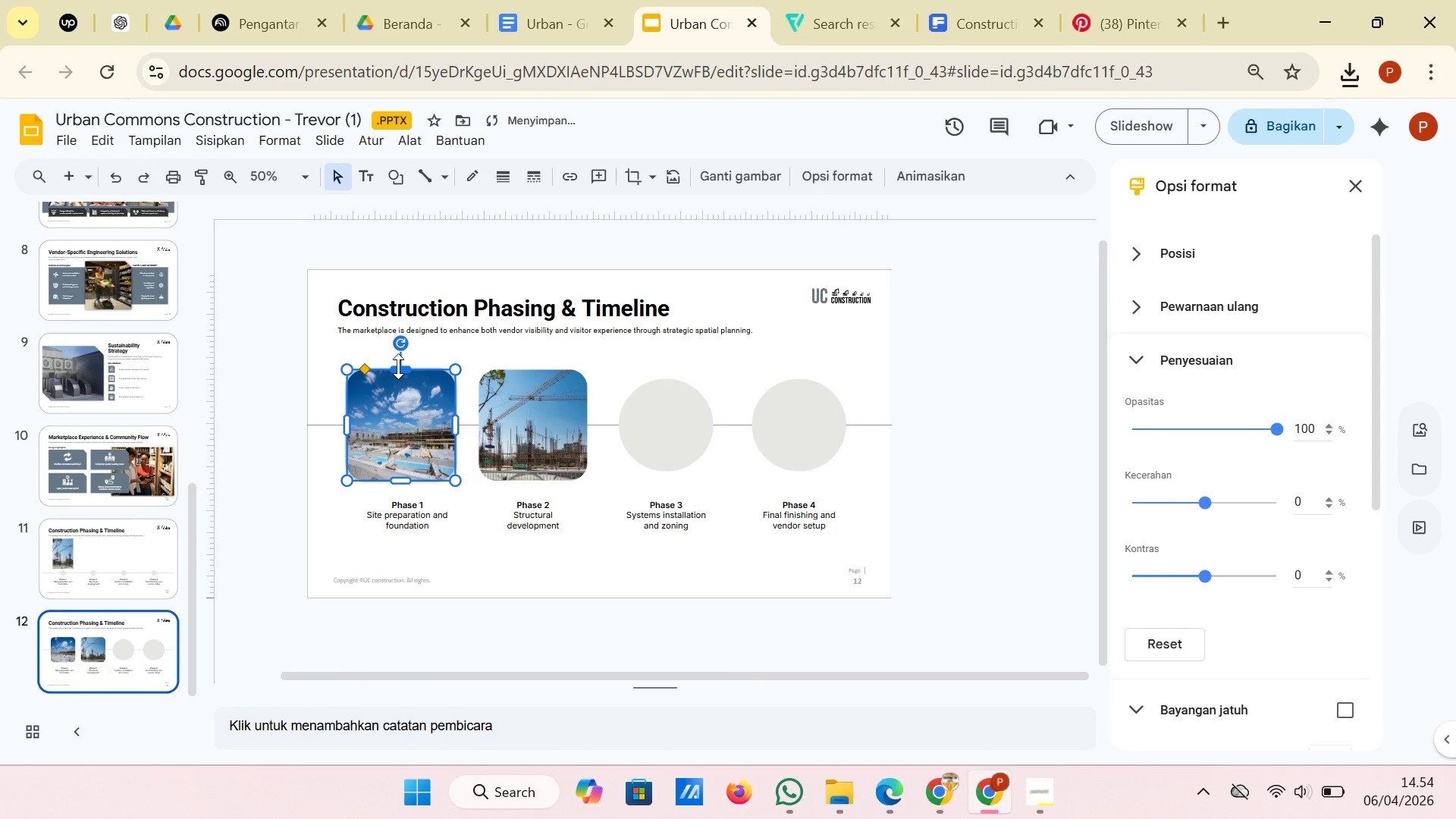 
left_click_drag(start_coordinate=[398, 366], to_coordinate=[398, 372])
 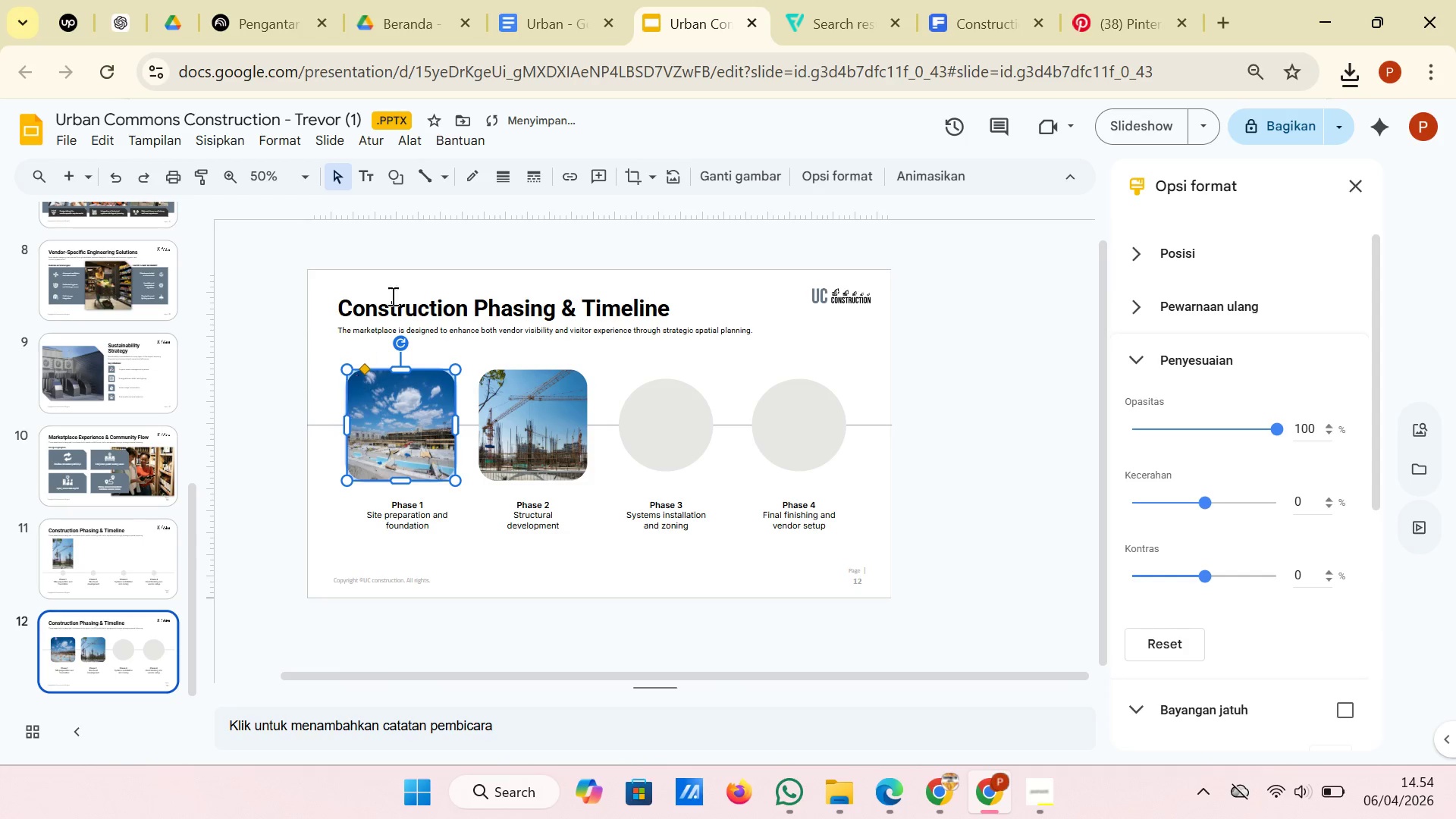 
left_click([626, 179])
 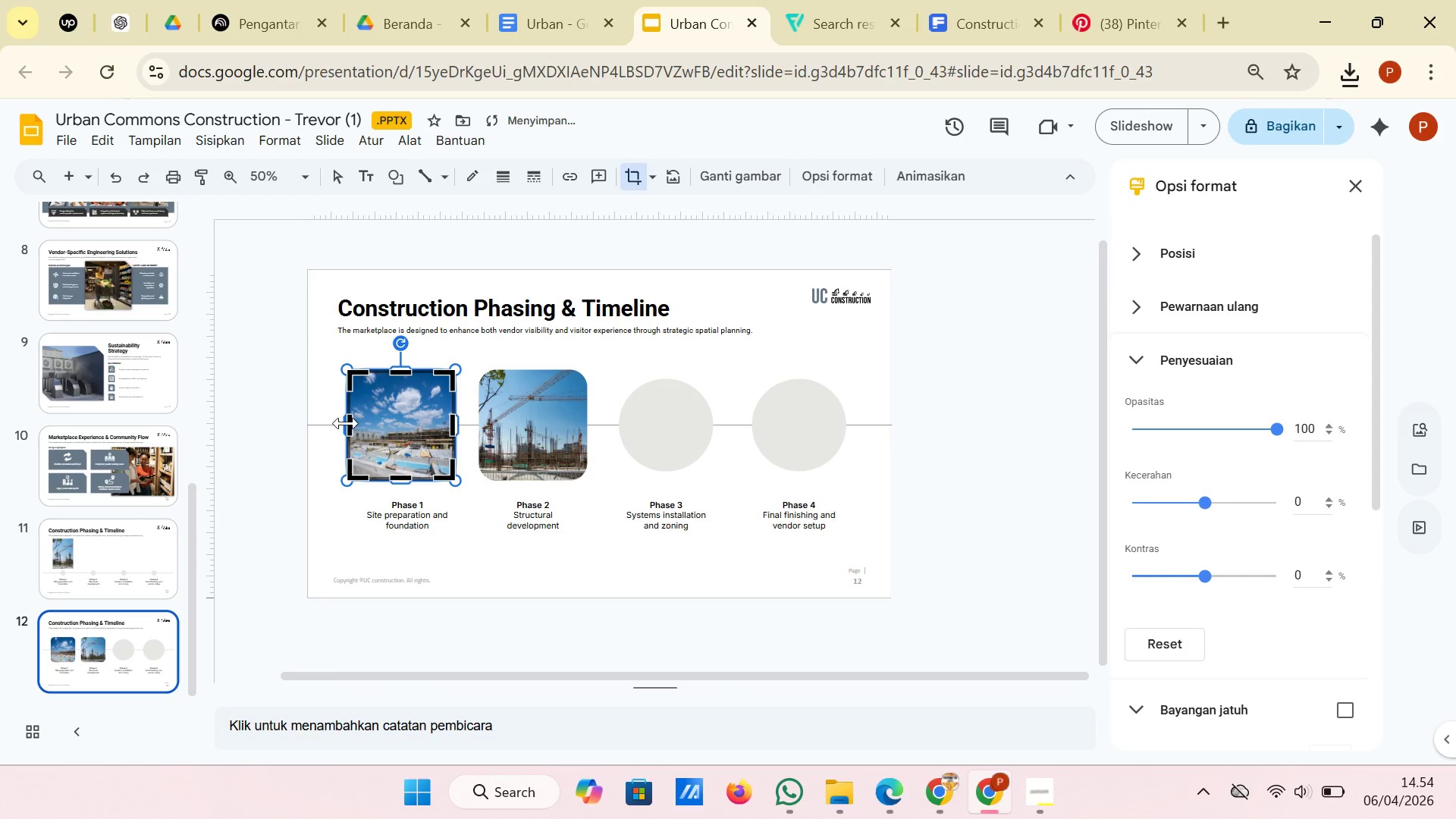 
left_click_drag(start_coordinate=[346, 423], to_coordinate=[320, 423])
 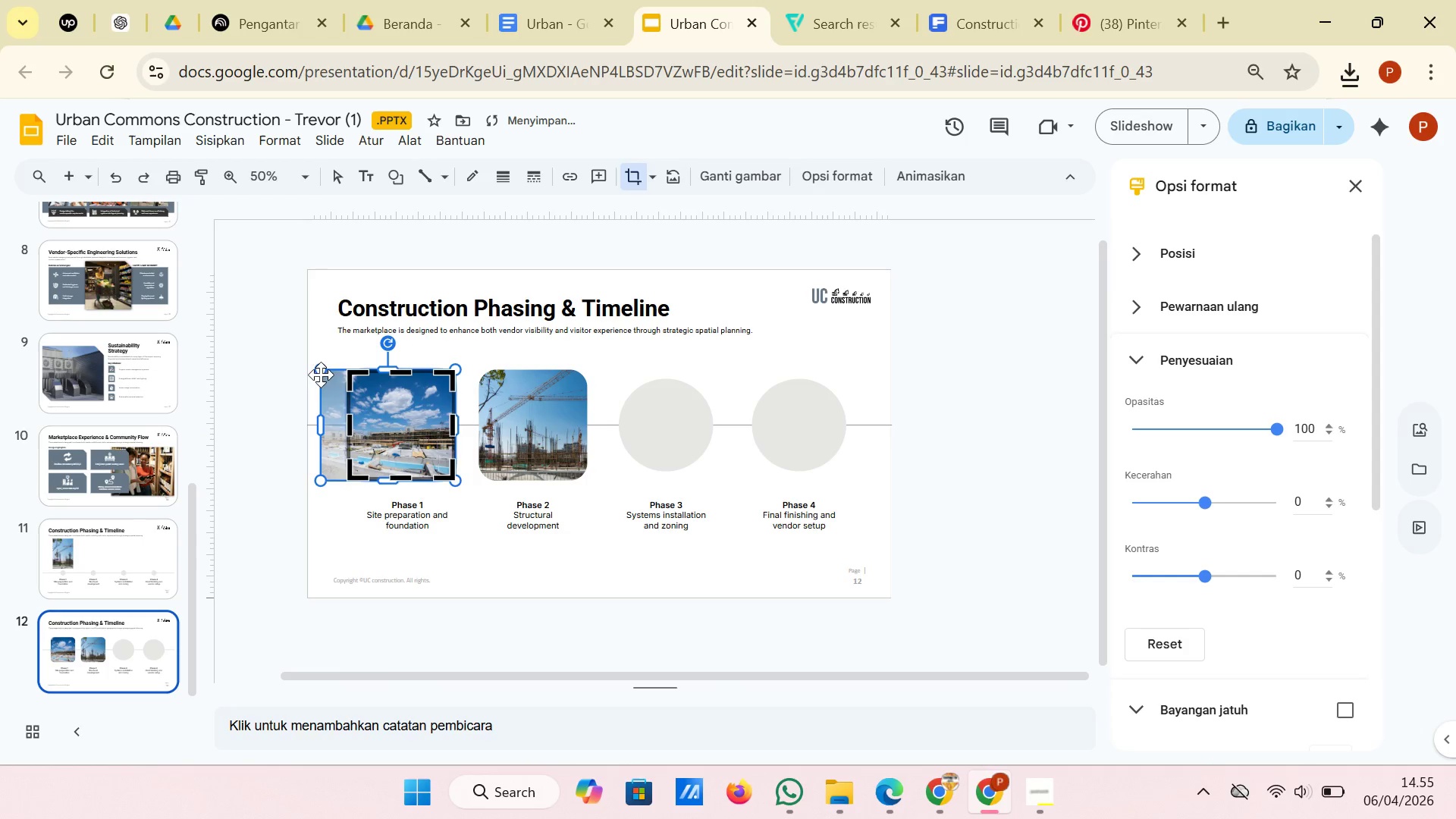 
left_click_drag(start_coordinate=[321, 370], to_coordinate=[263, 341])
 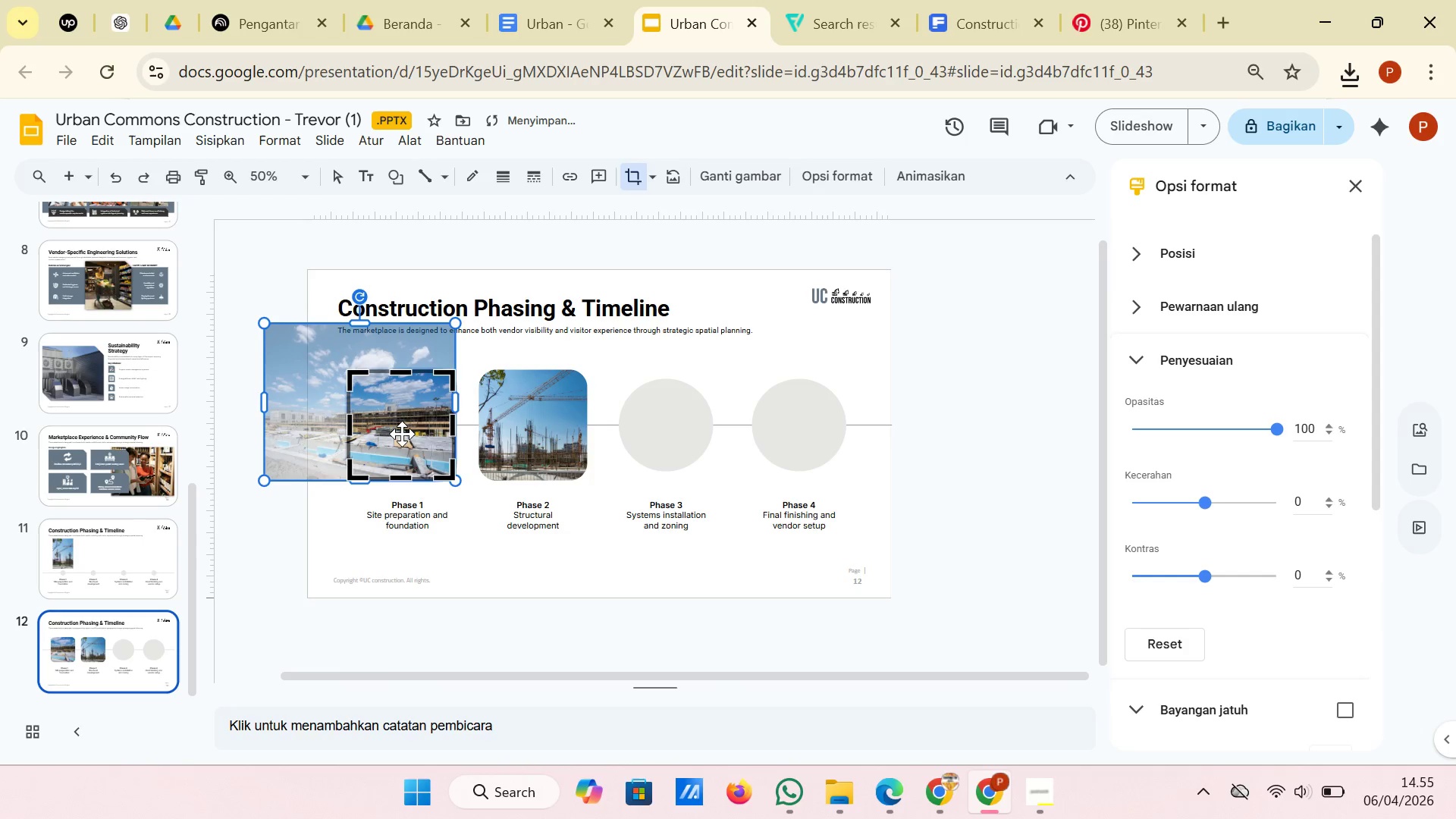 
left_click_drag(start_coordinate=[399, 433], to_coordinate=[435, 431])
 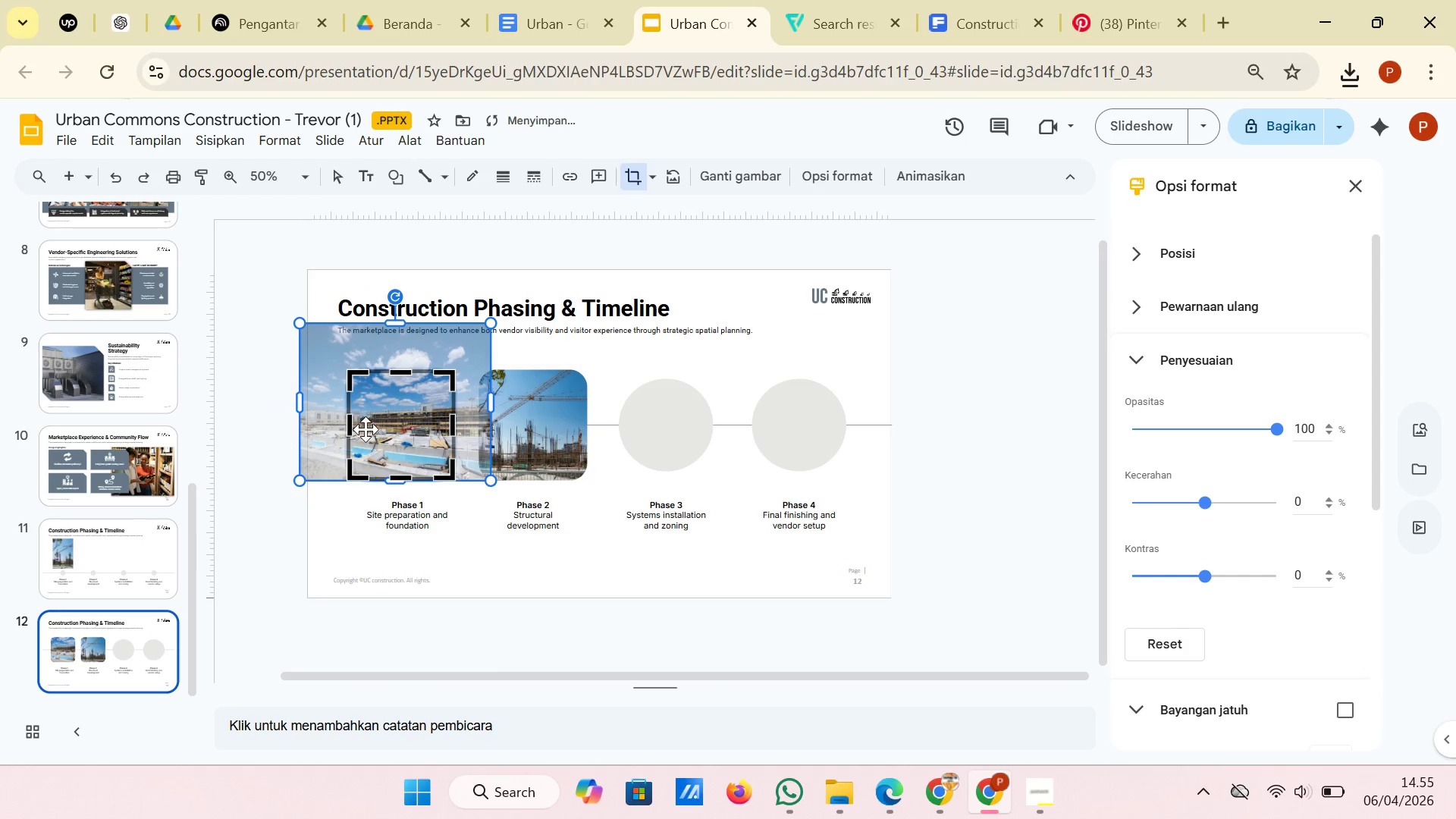 
left_click_drag(start_coordinate=[410, 427], to_coordinate=[399, 427])
 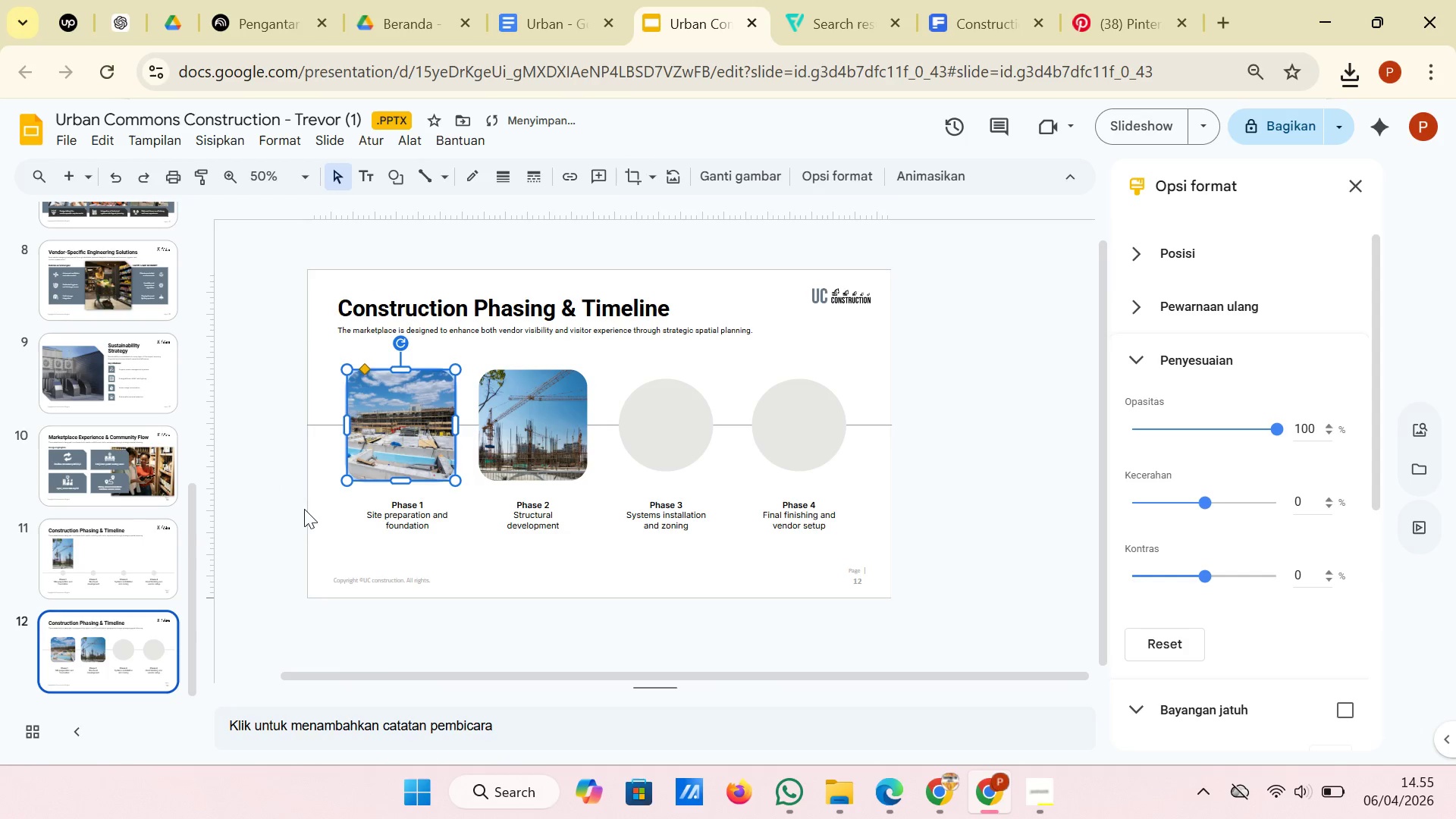 
left_click([265, 510])
 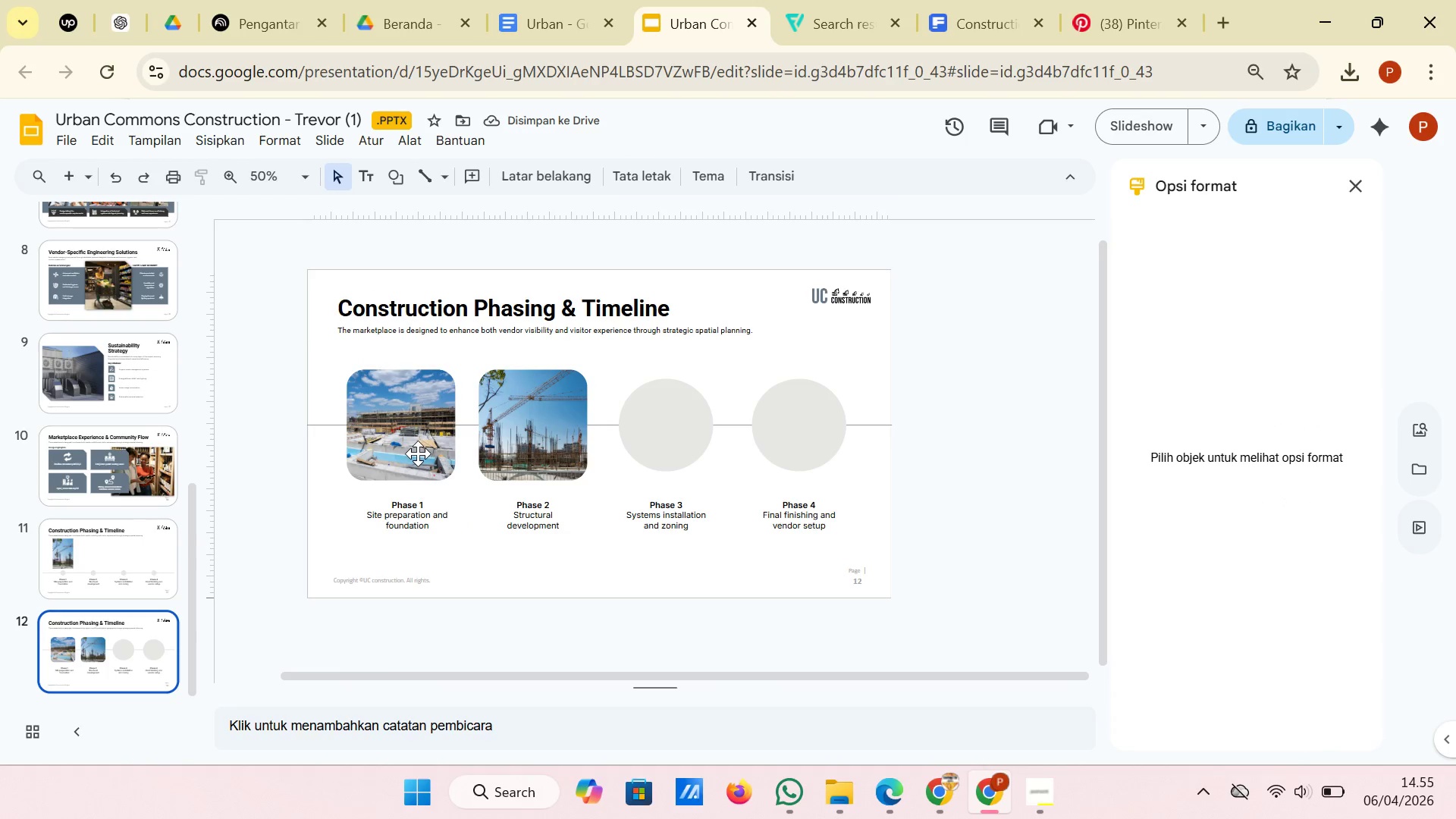 
left_click([419, 452])
 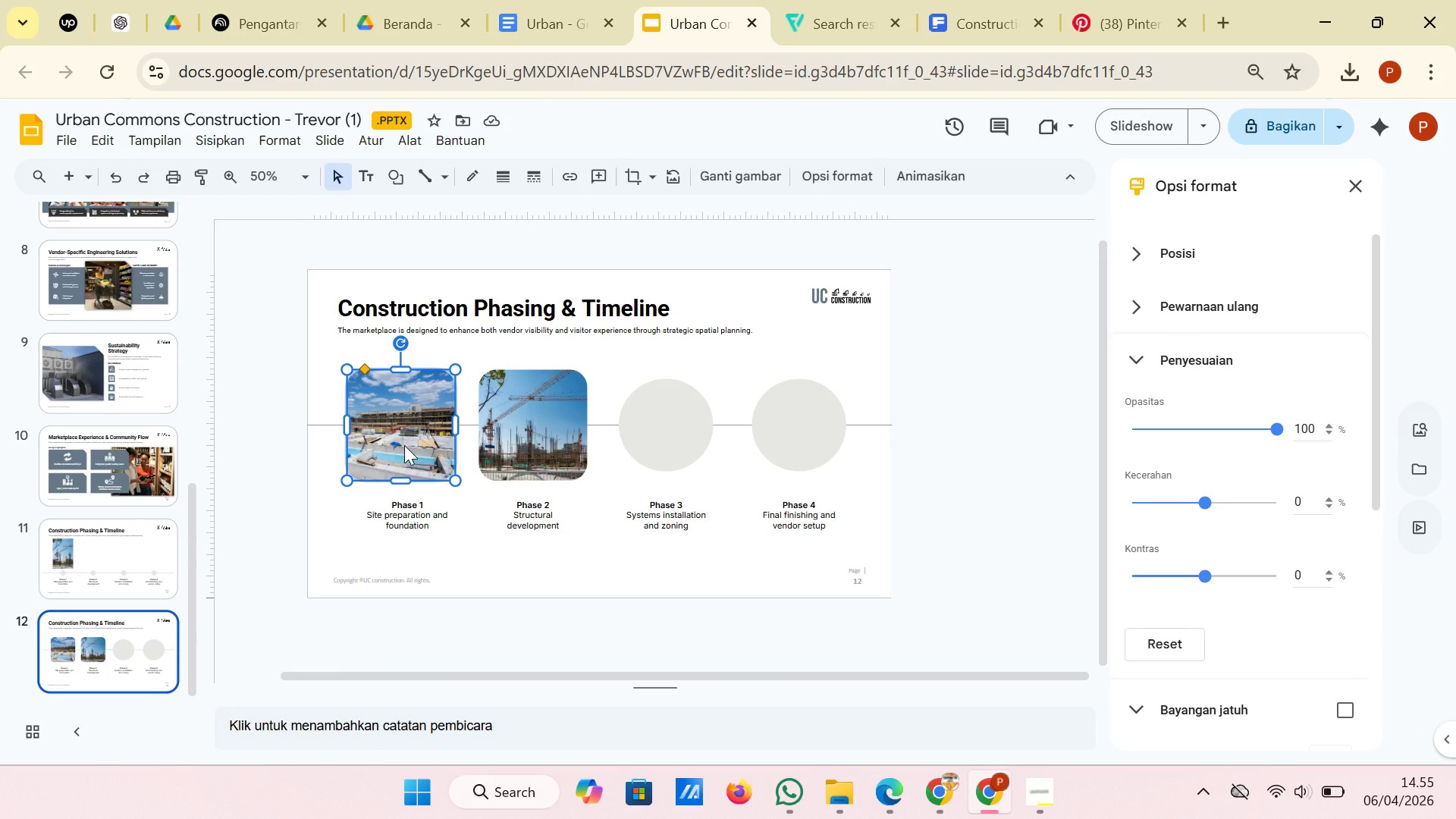 
left_click_drag(start_coordinate=[404, 445], to_coordinate=[413, 445])
 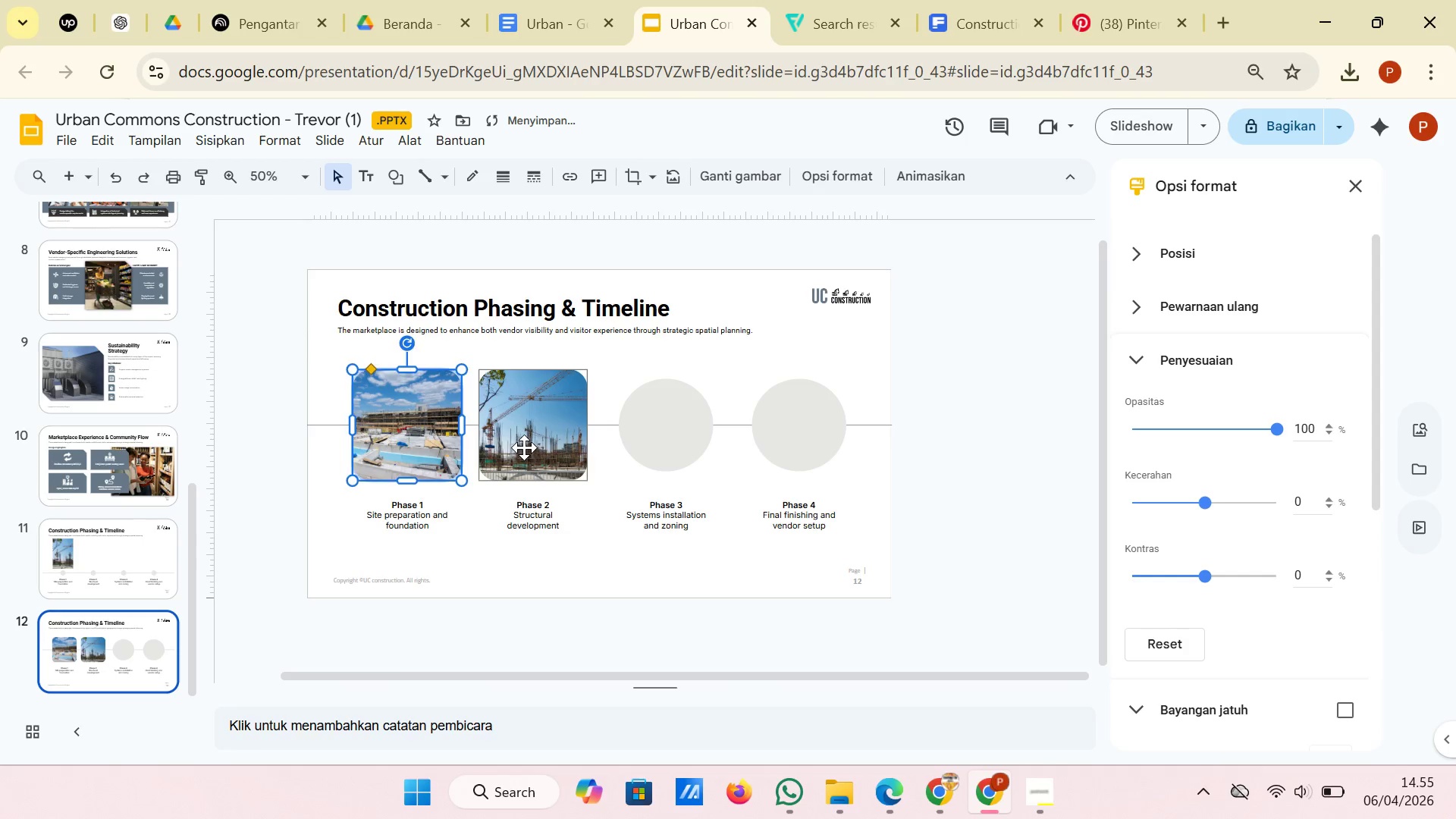 
left_click([524, 447])
 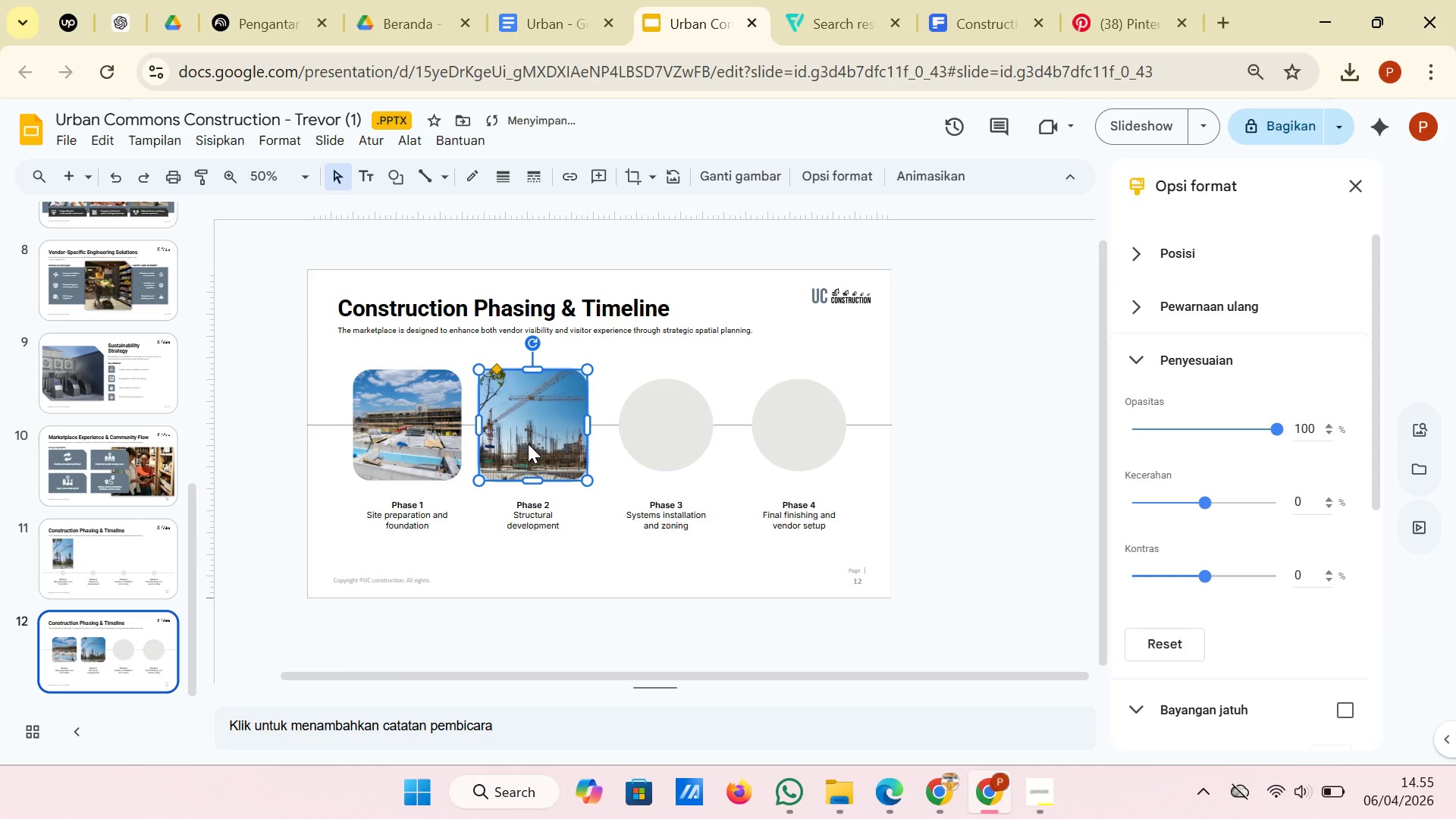 
left_click_drag(start_coordinate=[526, 444], to_coordinate=[532, 444])
 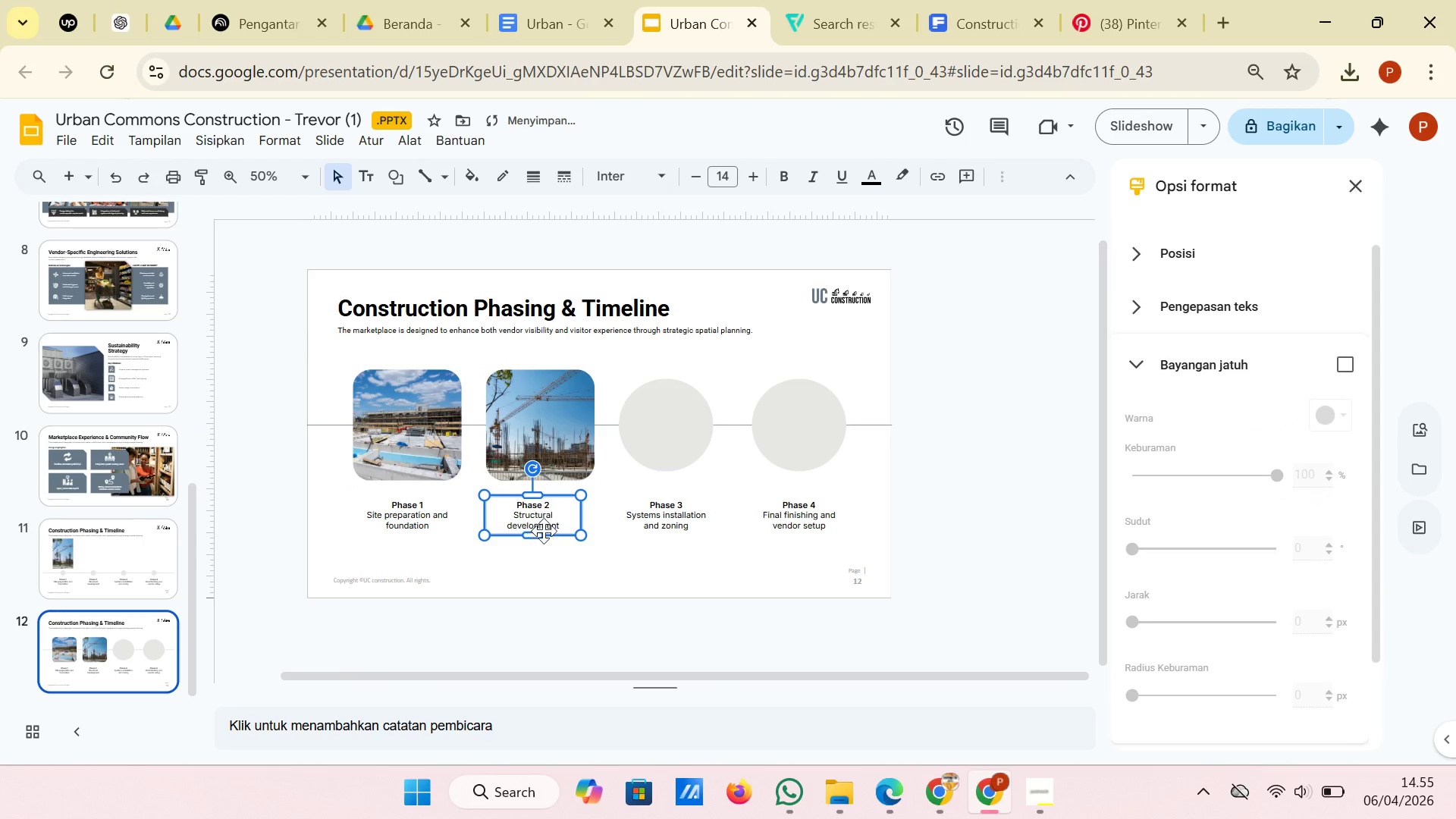 
left_click_drag(start_coordinate=[564, 515], to_coordinate=[573, 515])
 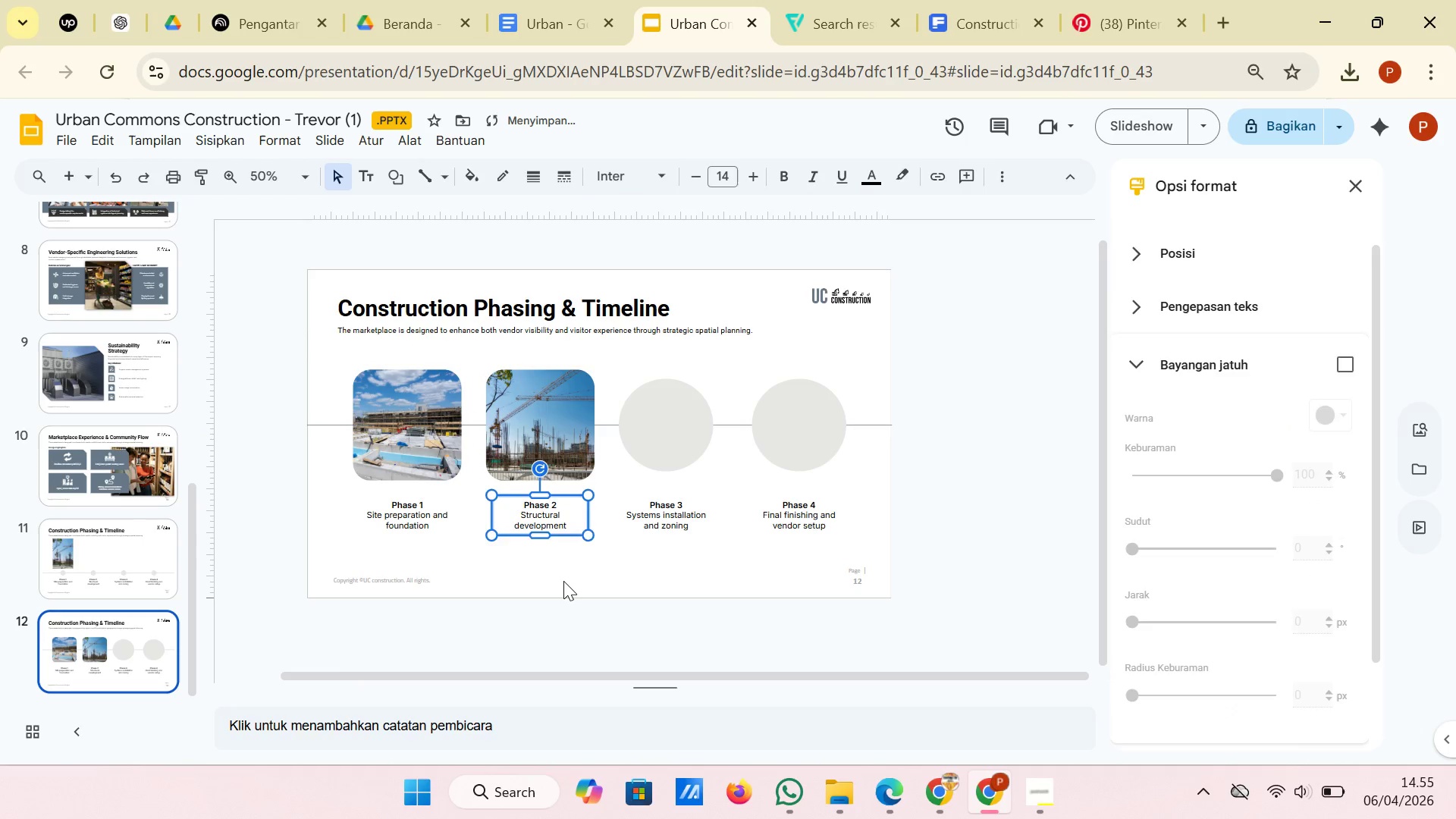 
left_click([563, 582])
 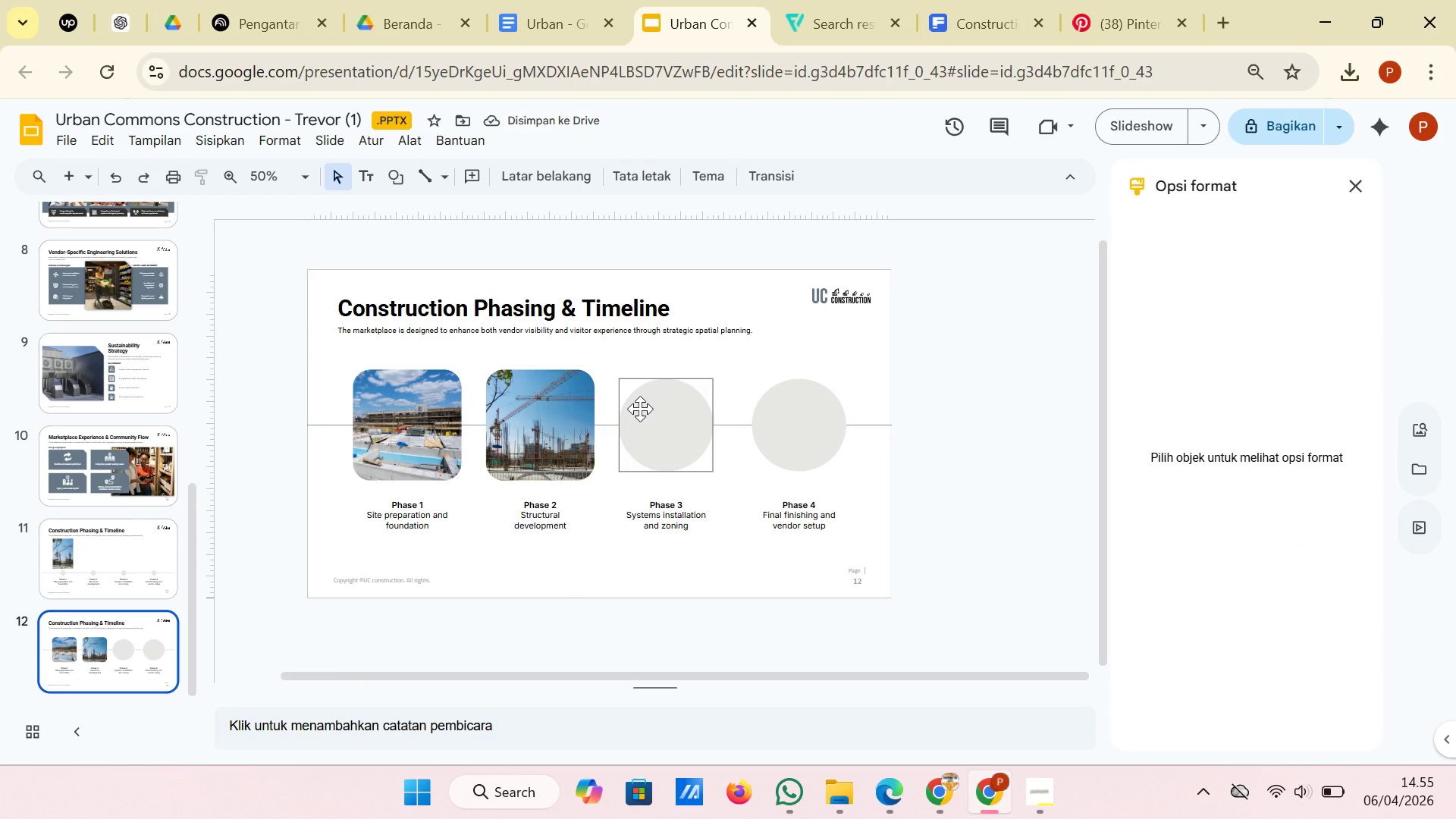 
wait(5.19)
 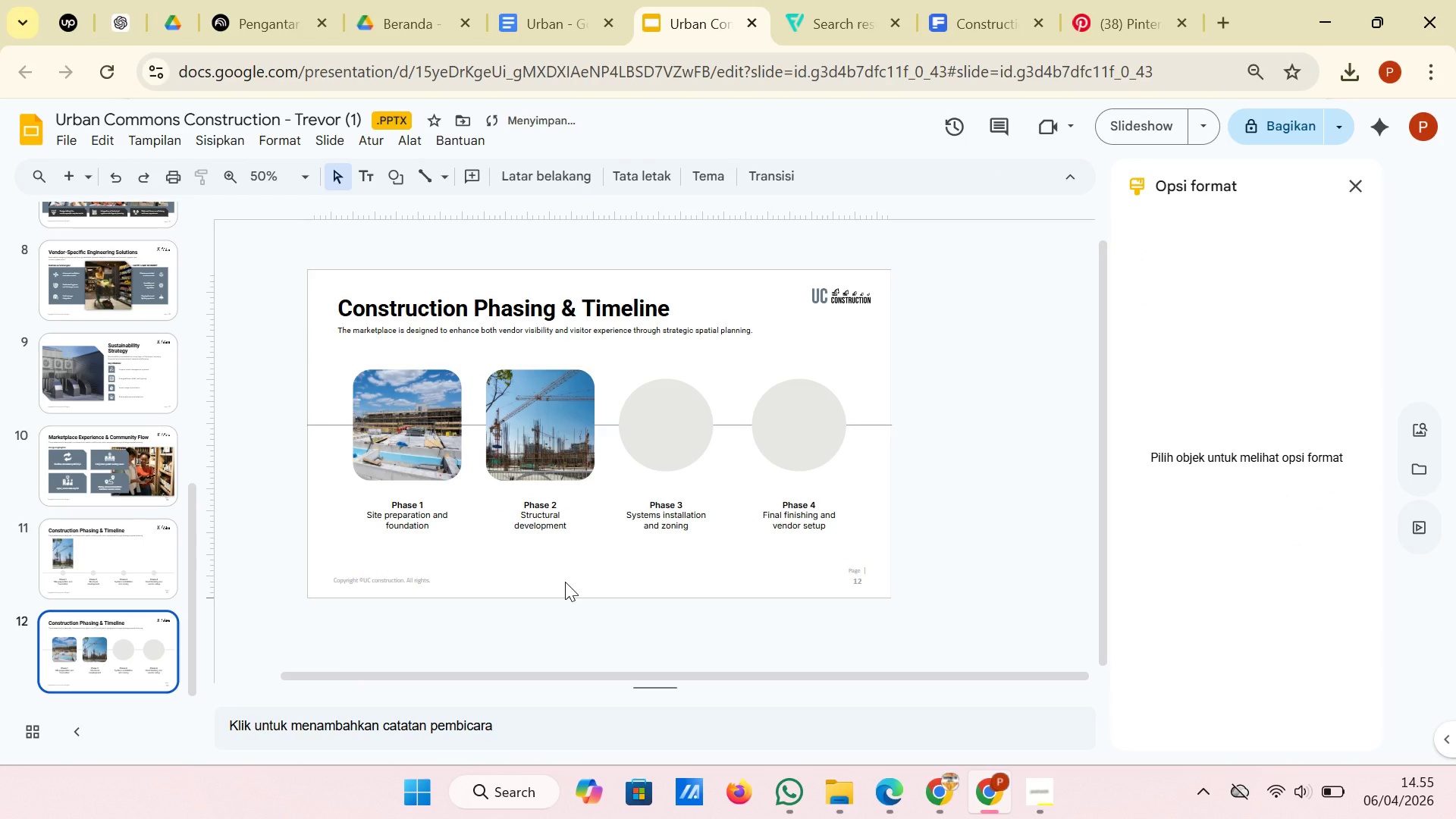 
left_click([516, 419])
 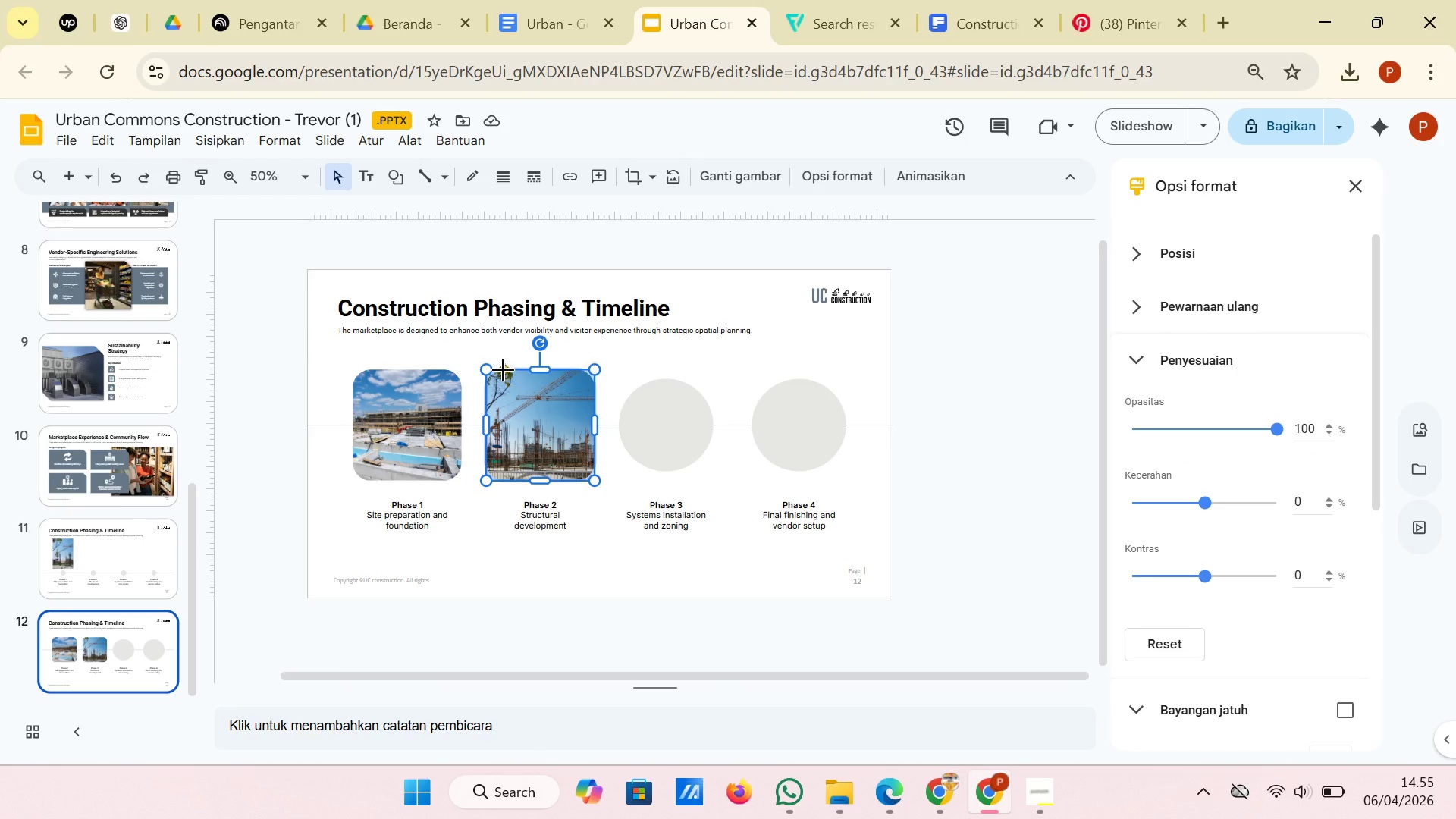 
left_click([429, 375])
 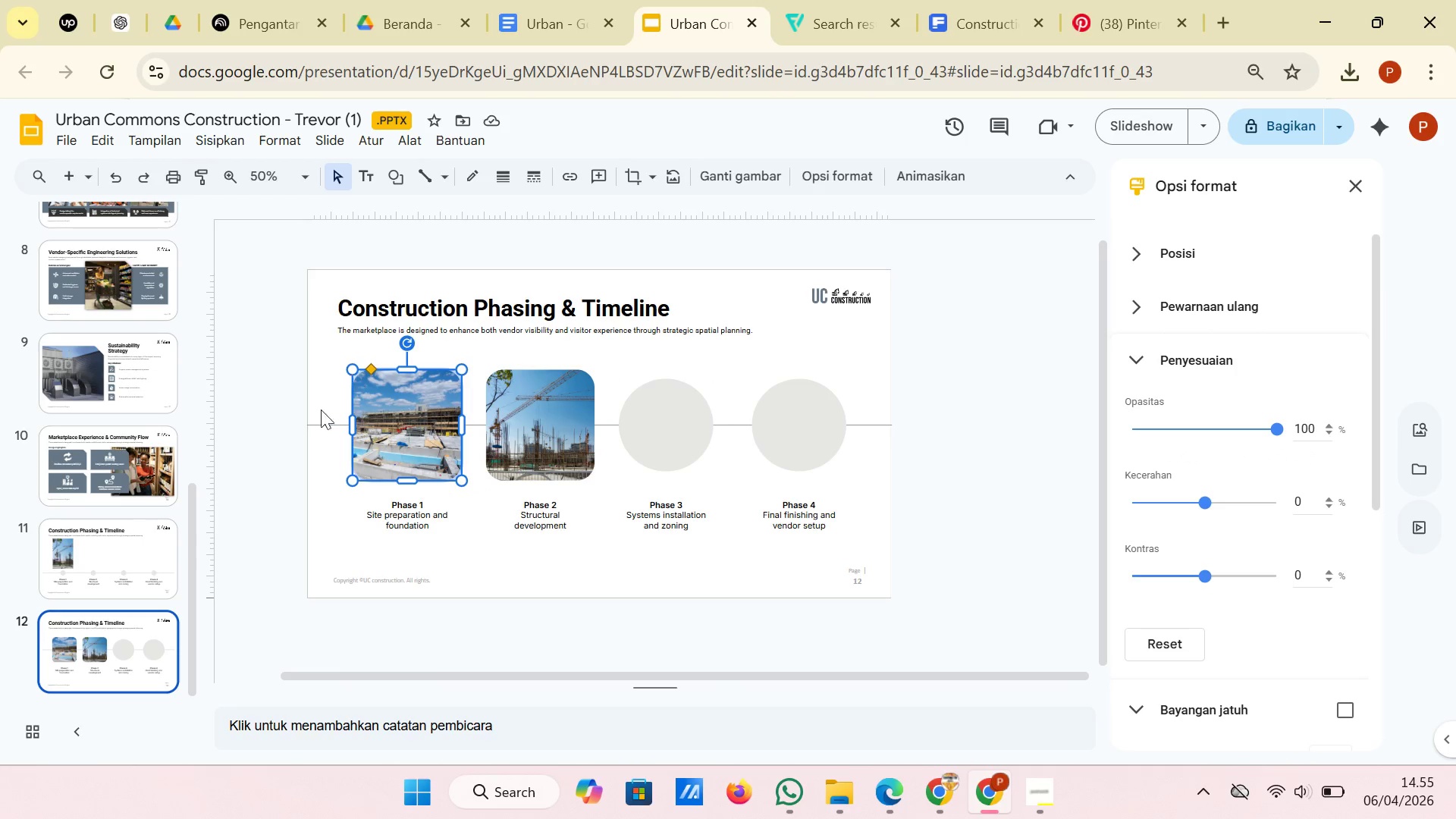 
left_click([306, 444])
 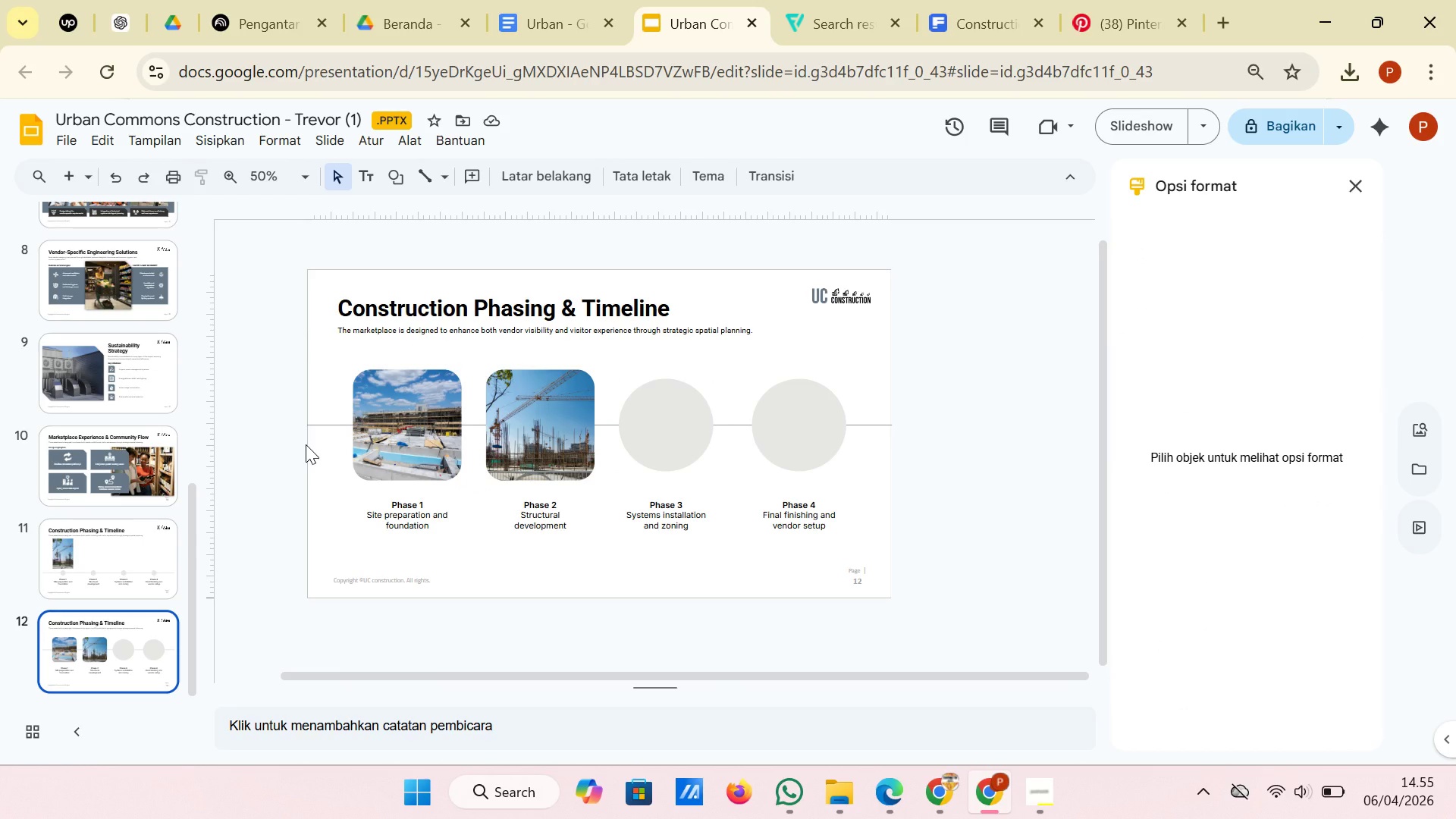 
left_click([325, 427])
 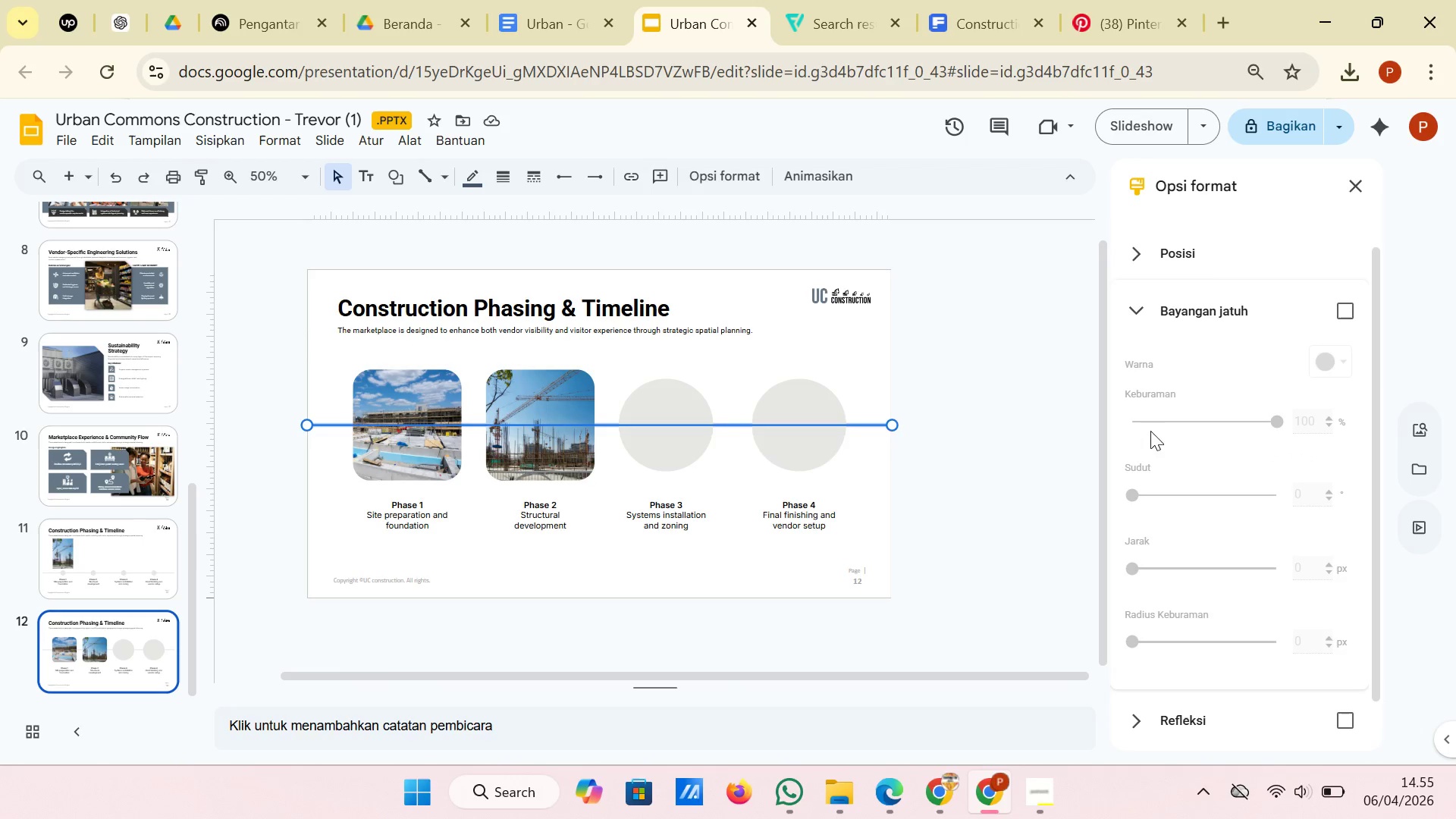 
scroll: coordinate [1232, 428], scroll_direction: up, amount: 3.0
 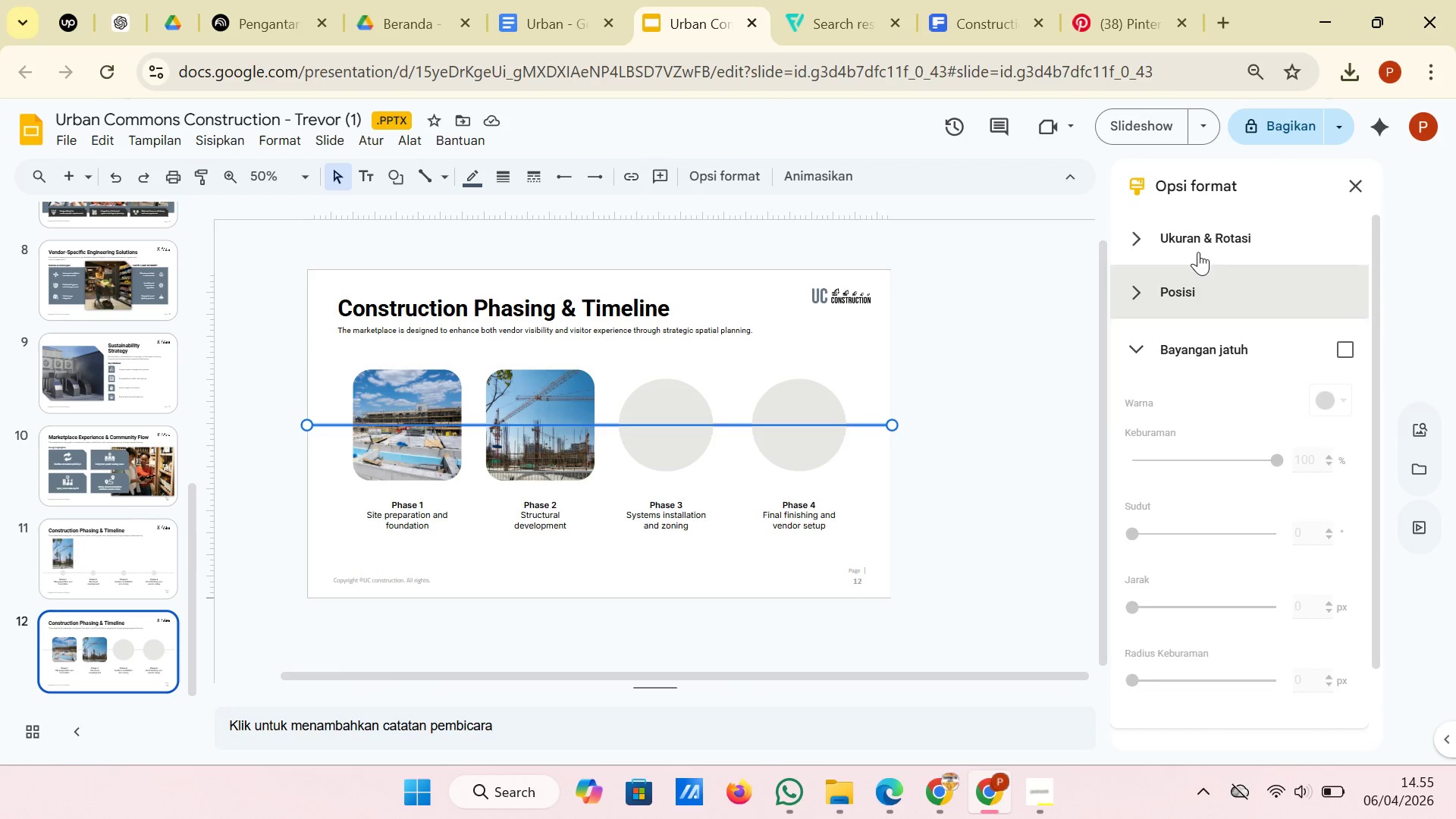 
left_click([1198, 250])
 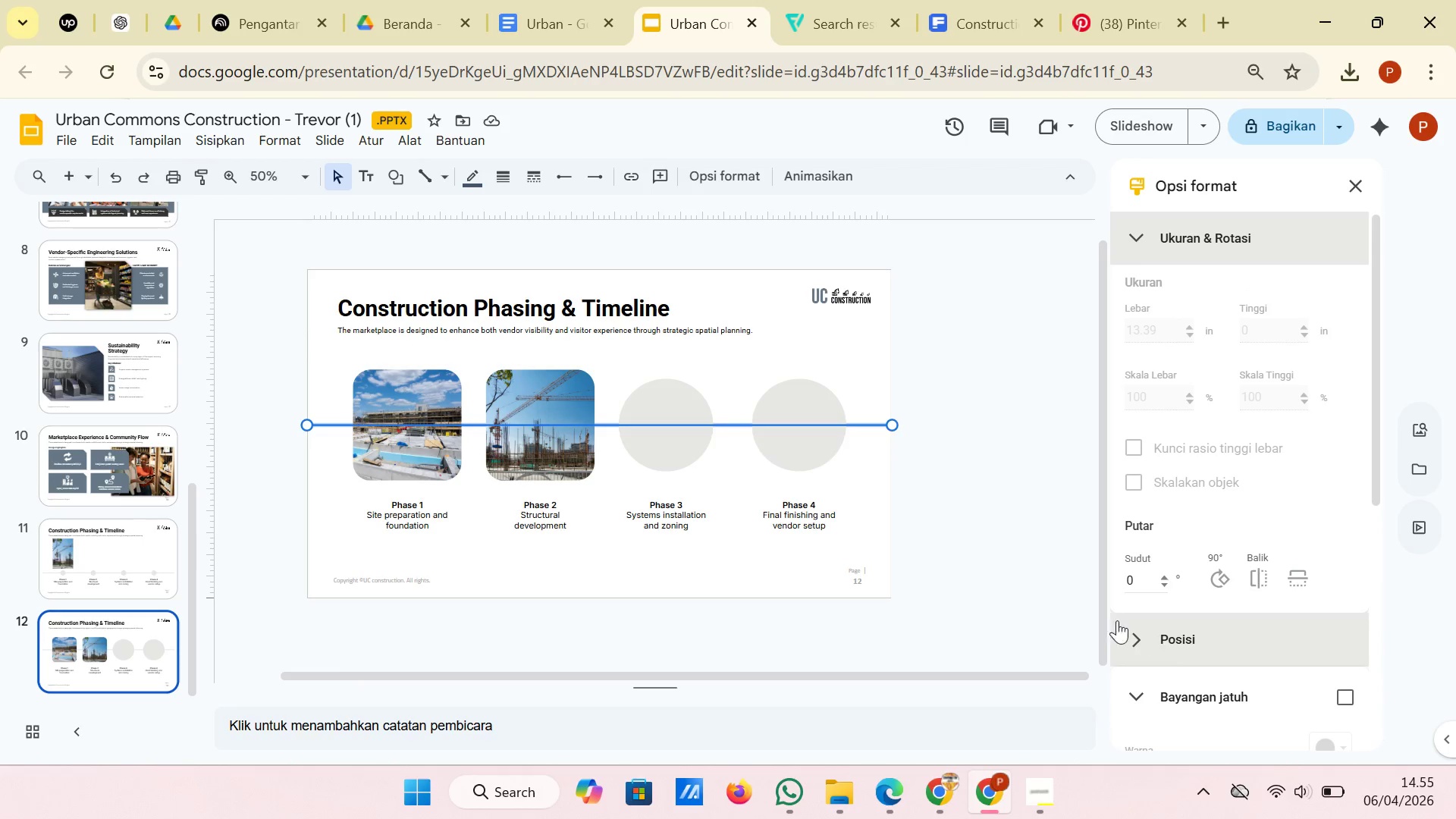 
scroll: coordinate [1197, 369], scroll_direction: down, amount: 1.0
 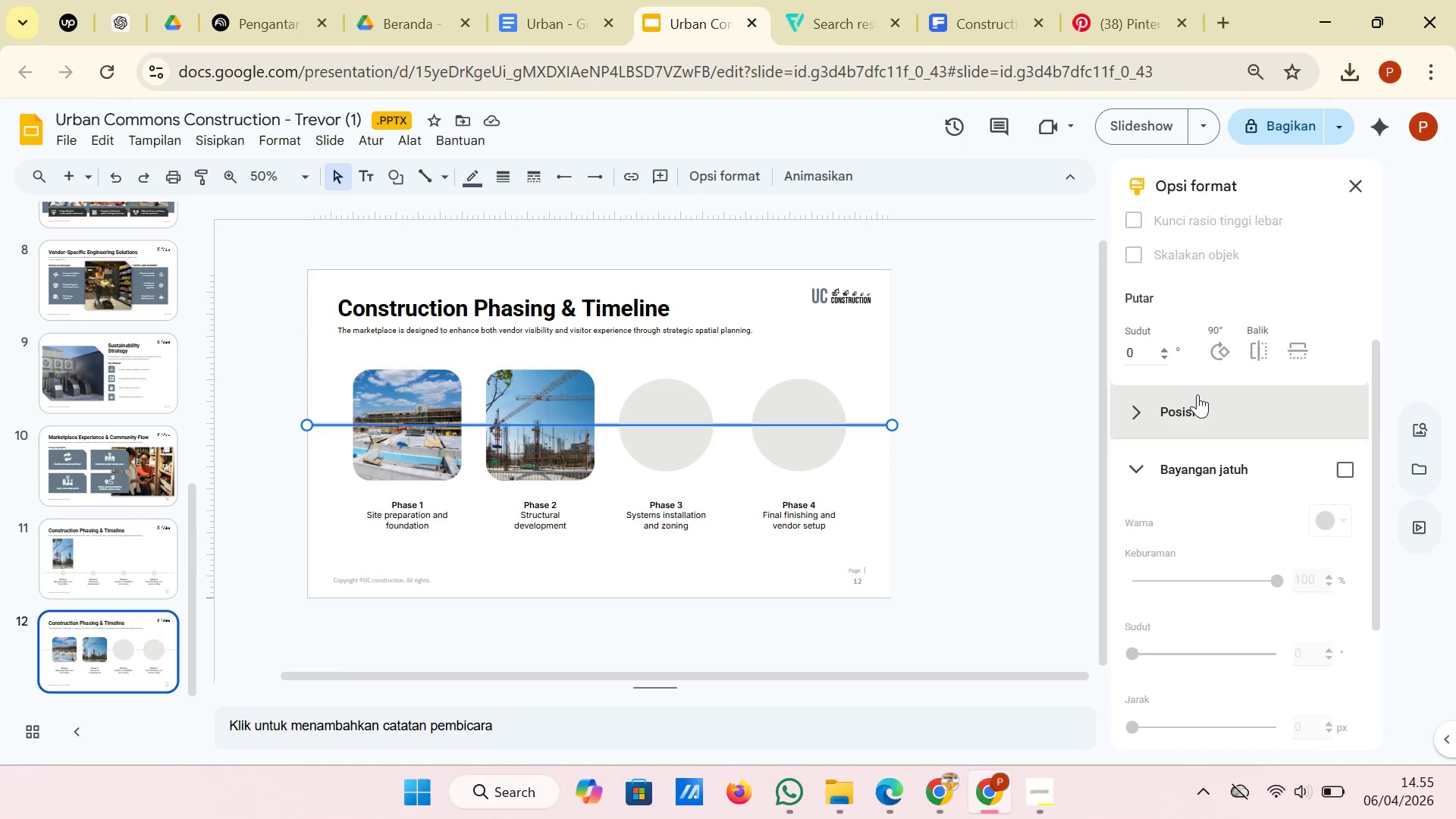 
left_click([1197, 395])
 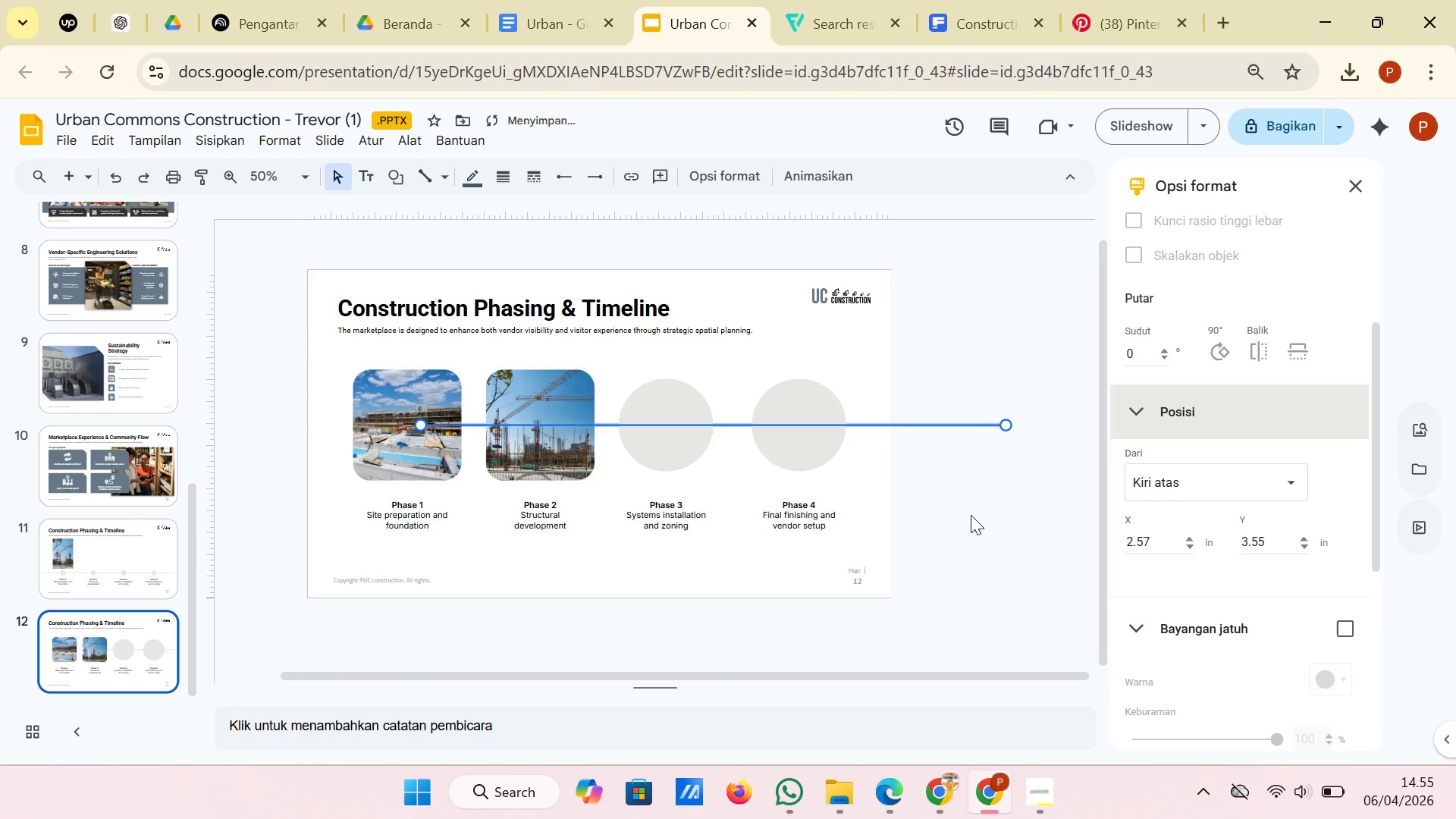 
wait(7.98)
 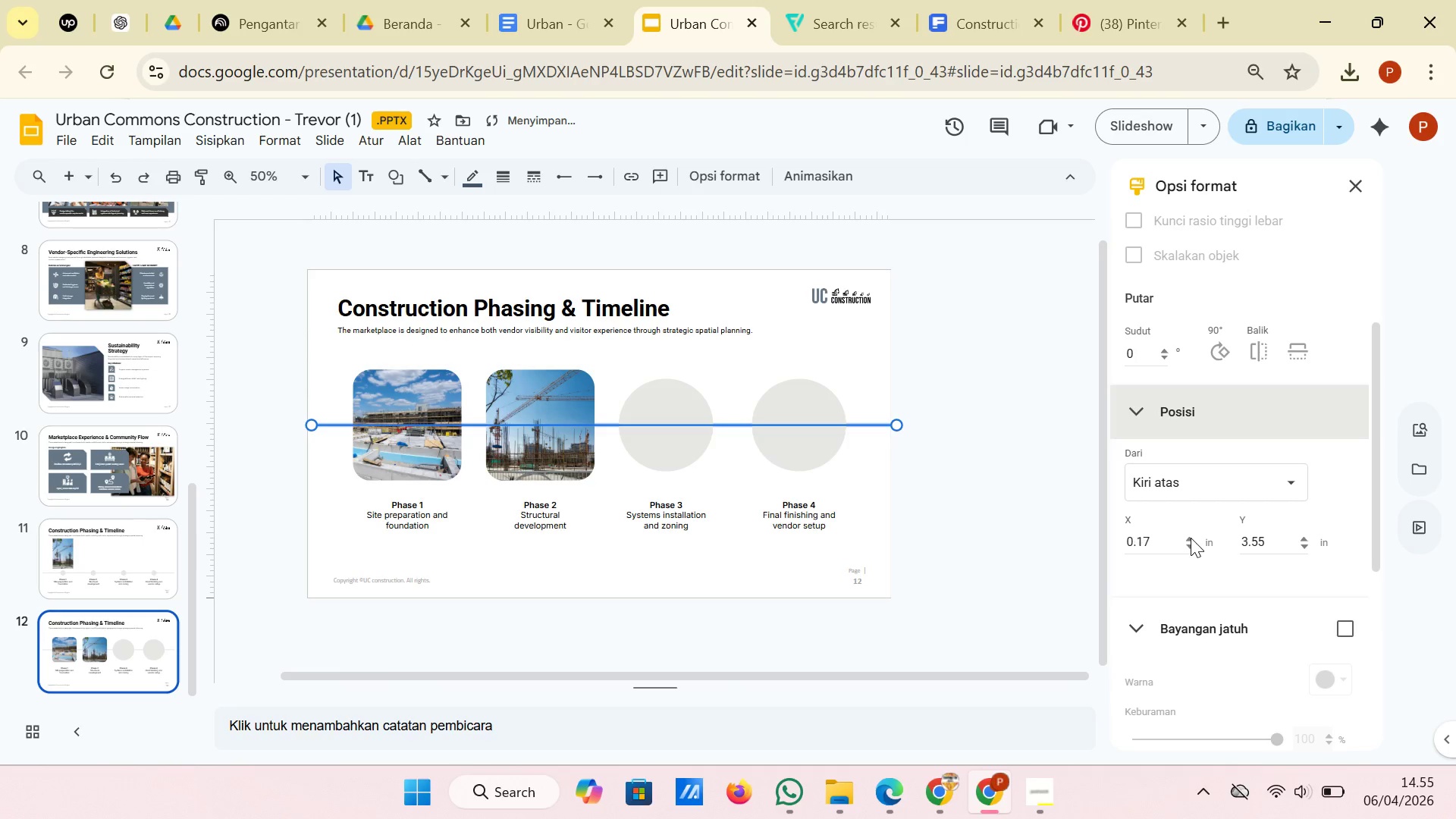 
key(Control+Z)
 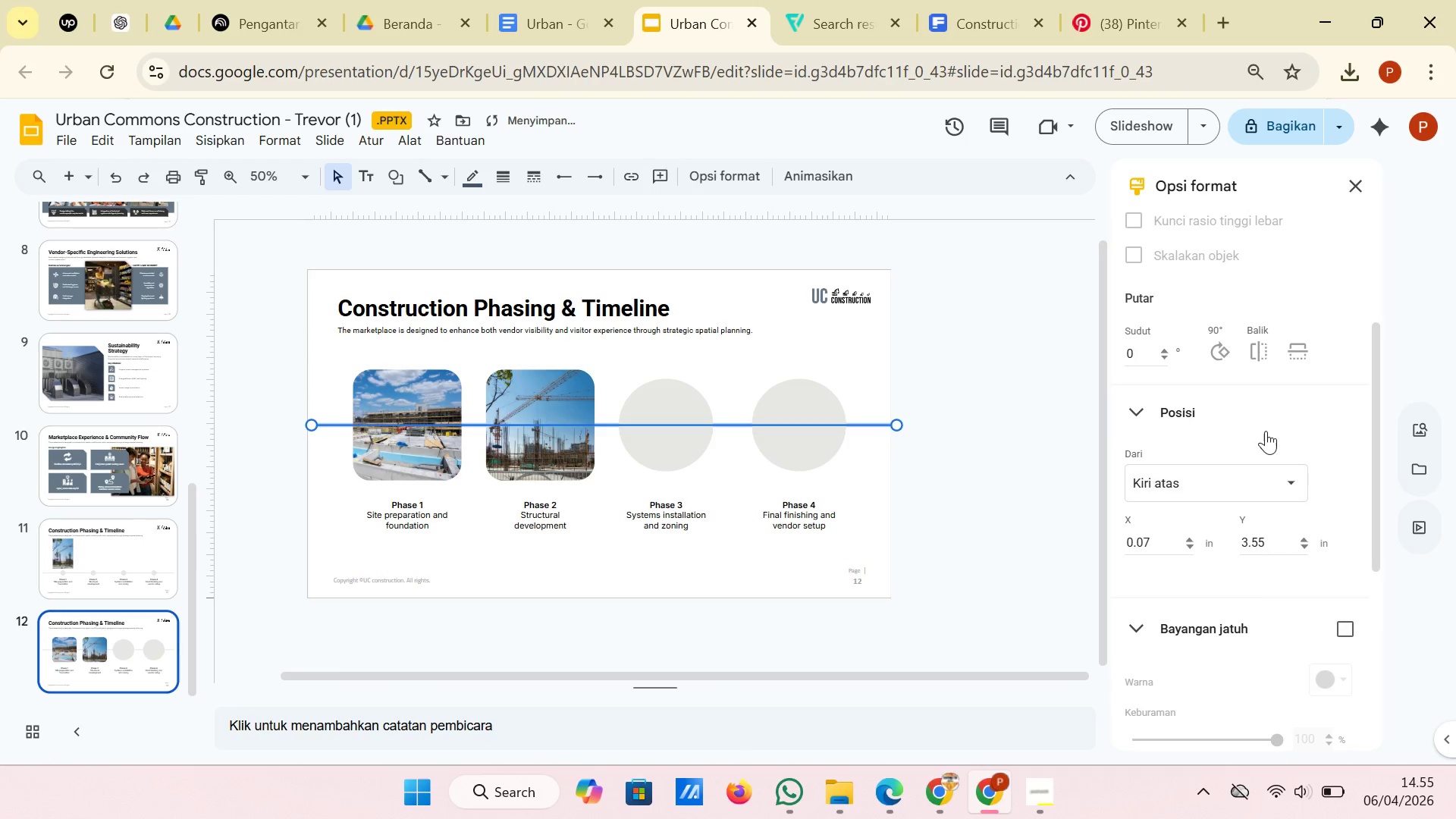 
scroll: coordinate [1180, 400], scroll_direction: up, amount: 2.0
 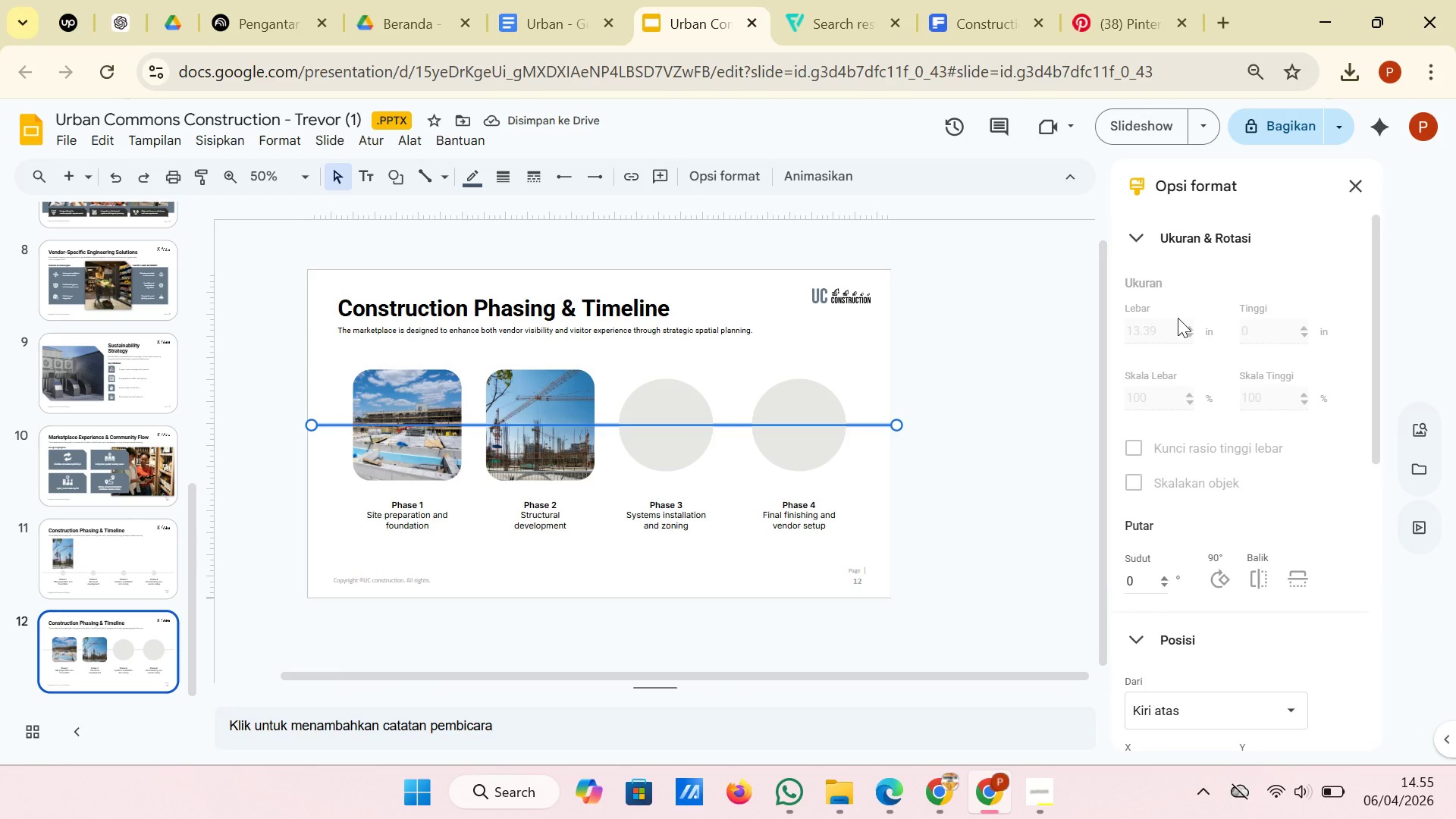 
left_click([1178, 318])
 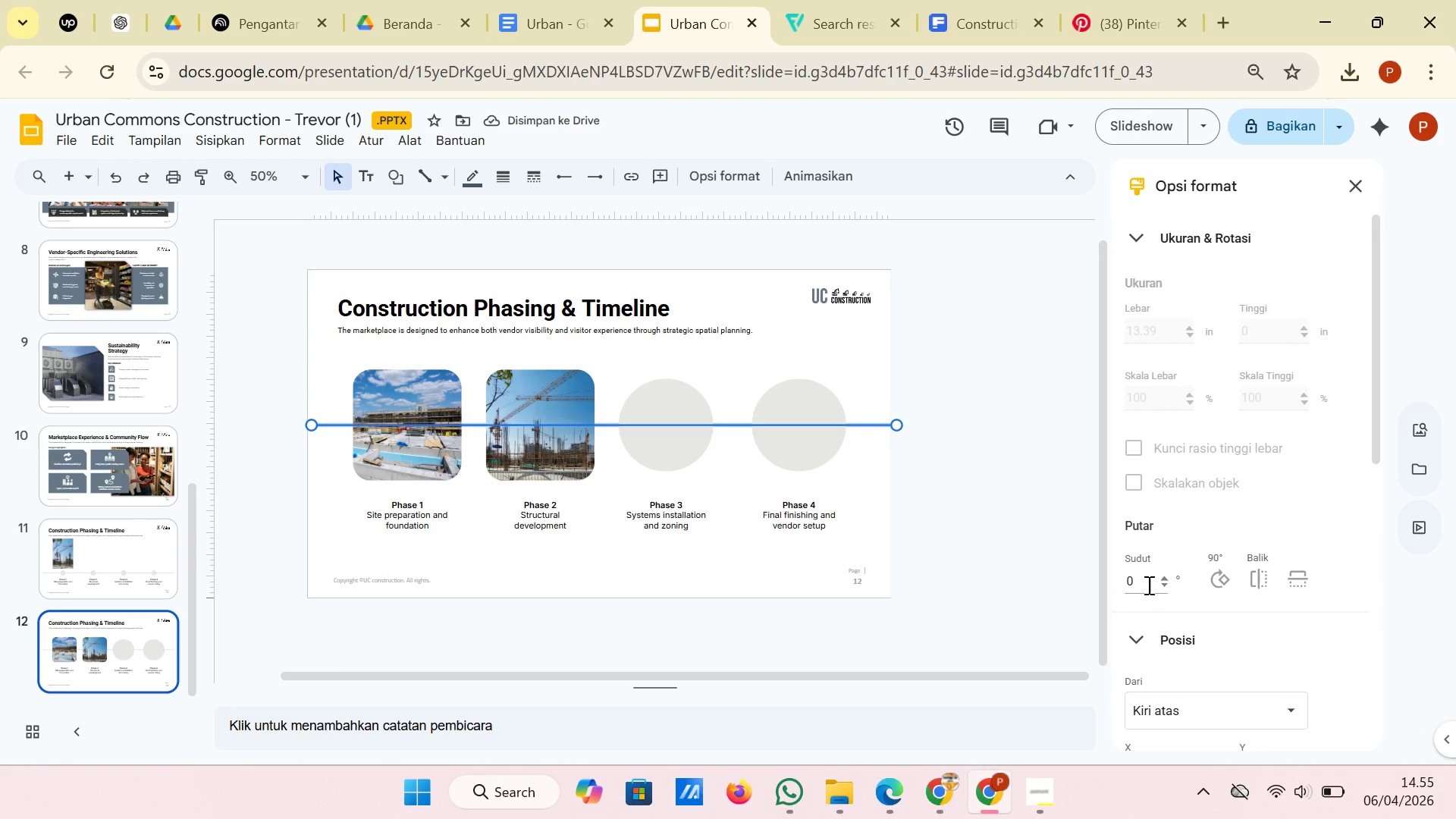 
scroll: coordinate [1159, 586], scroll_direction: down, amount: 7.0
 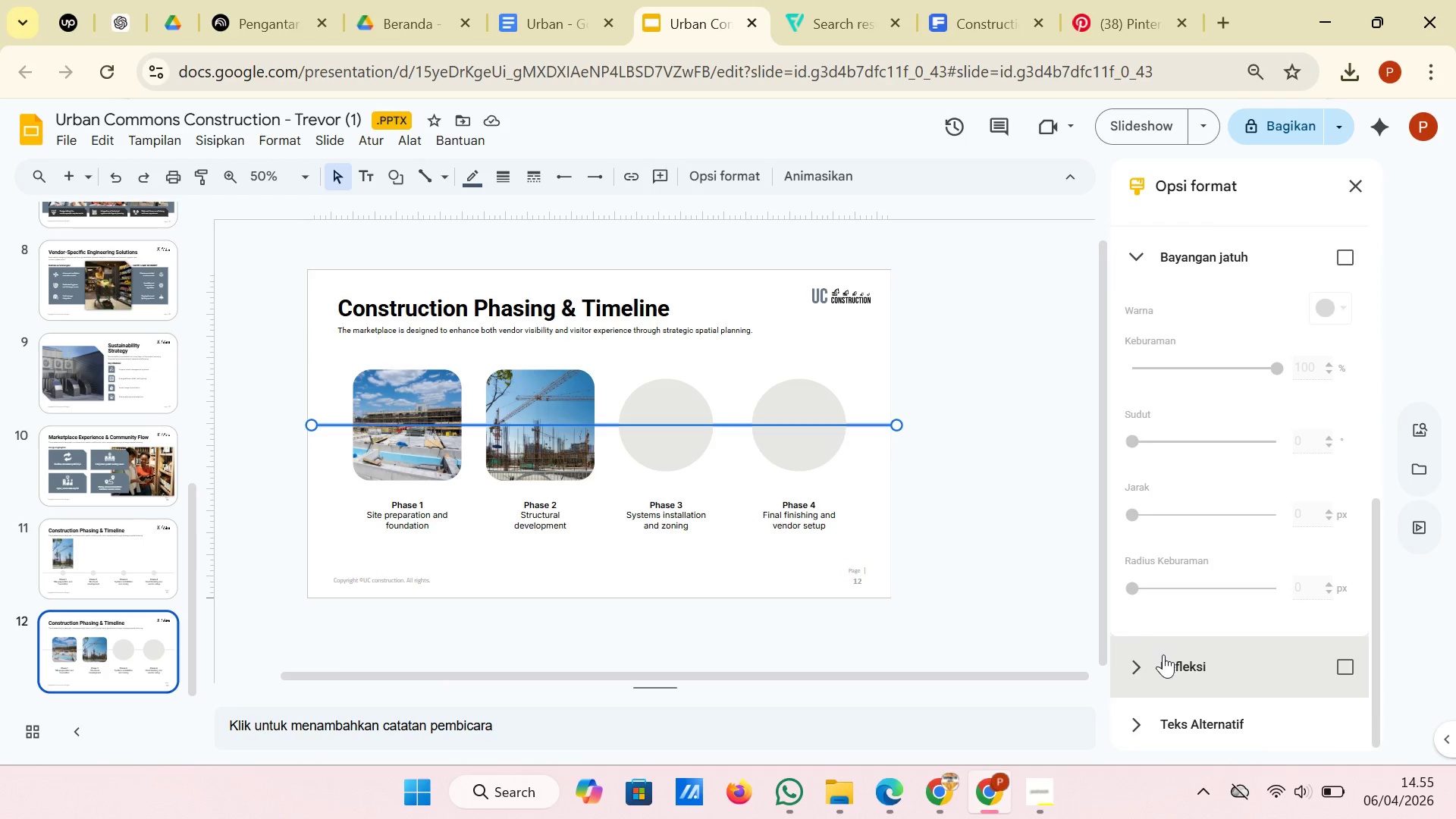 
left_click([1163, 655])
 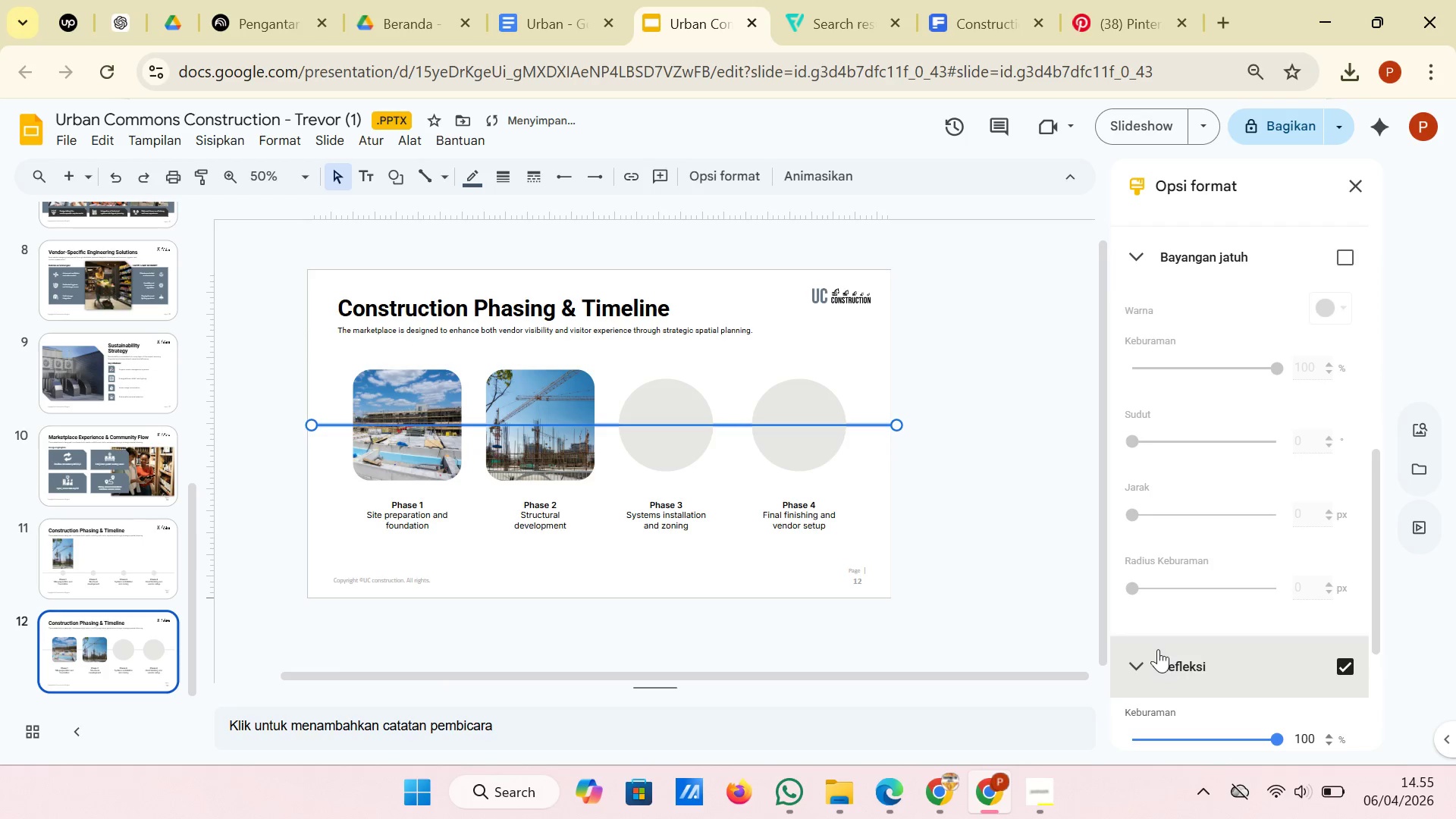 
scroll: coordinate [1163, 598], scroll_direction: down, amount: 6.0
 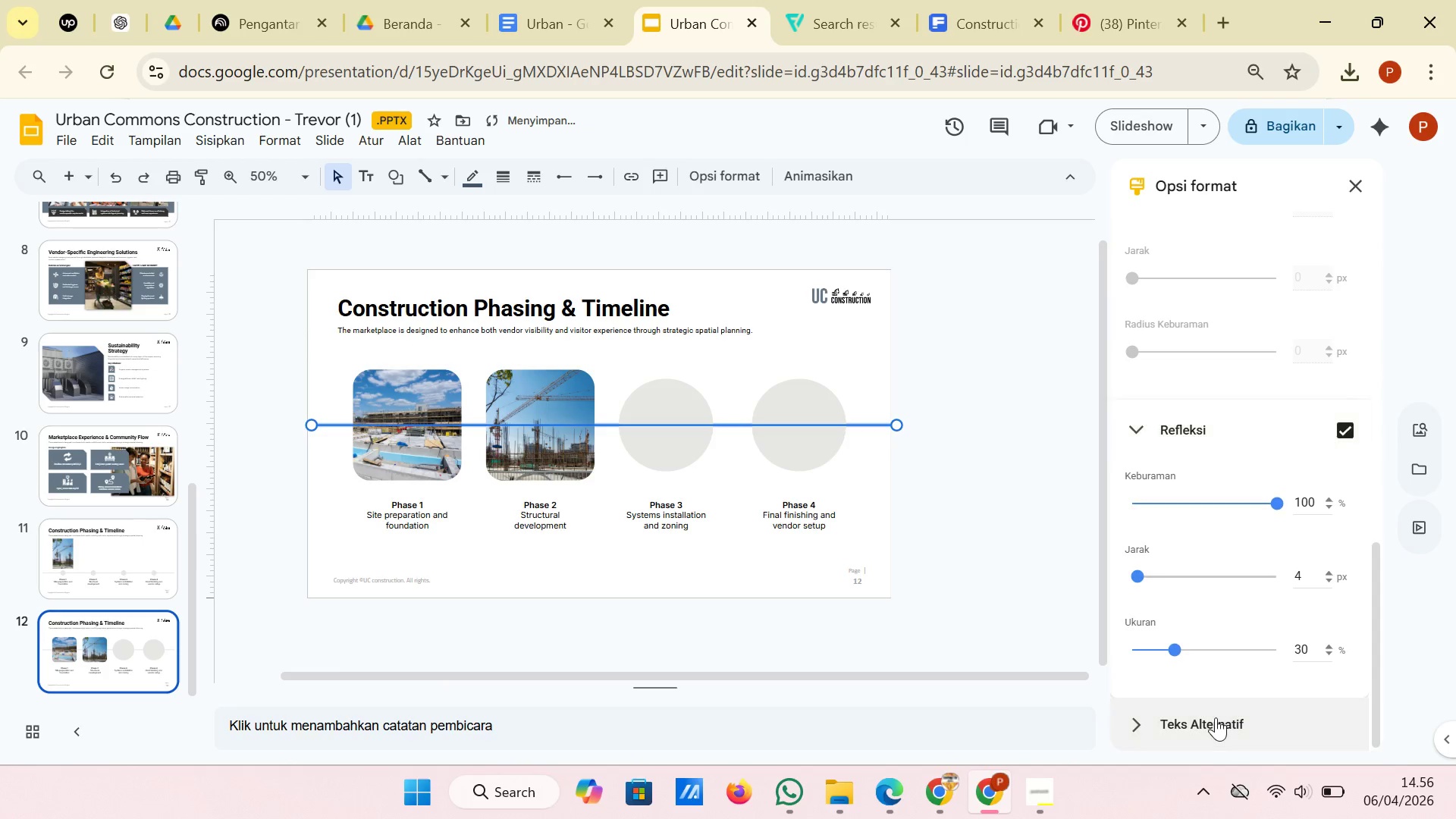 
left_click([1216, 717])
 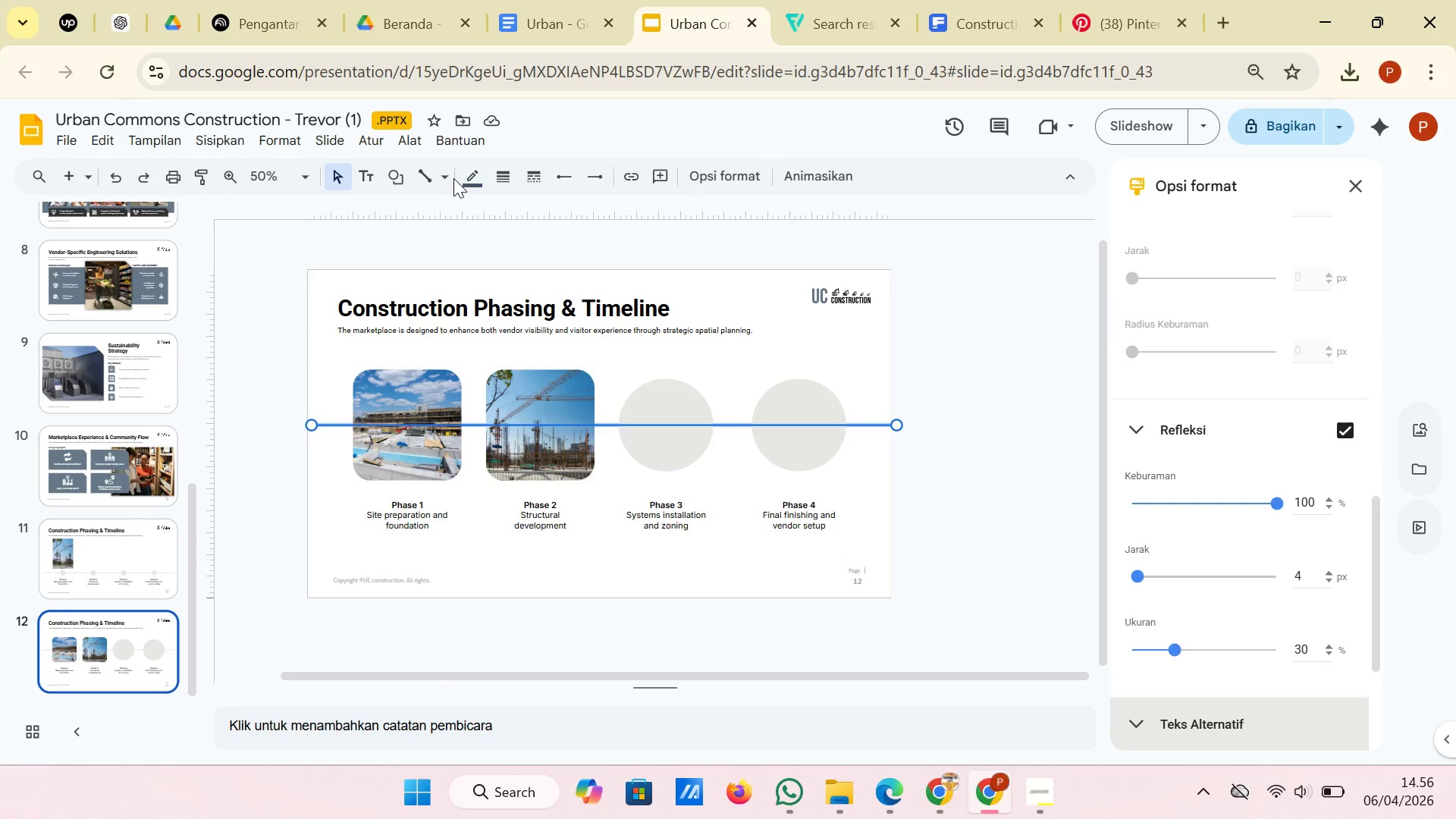 
left_click([428, 178])
 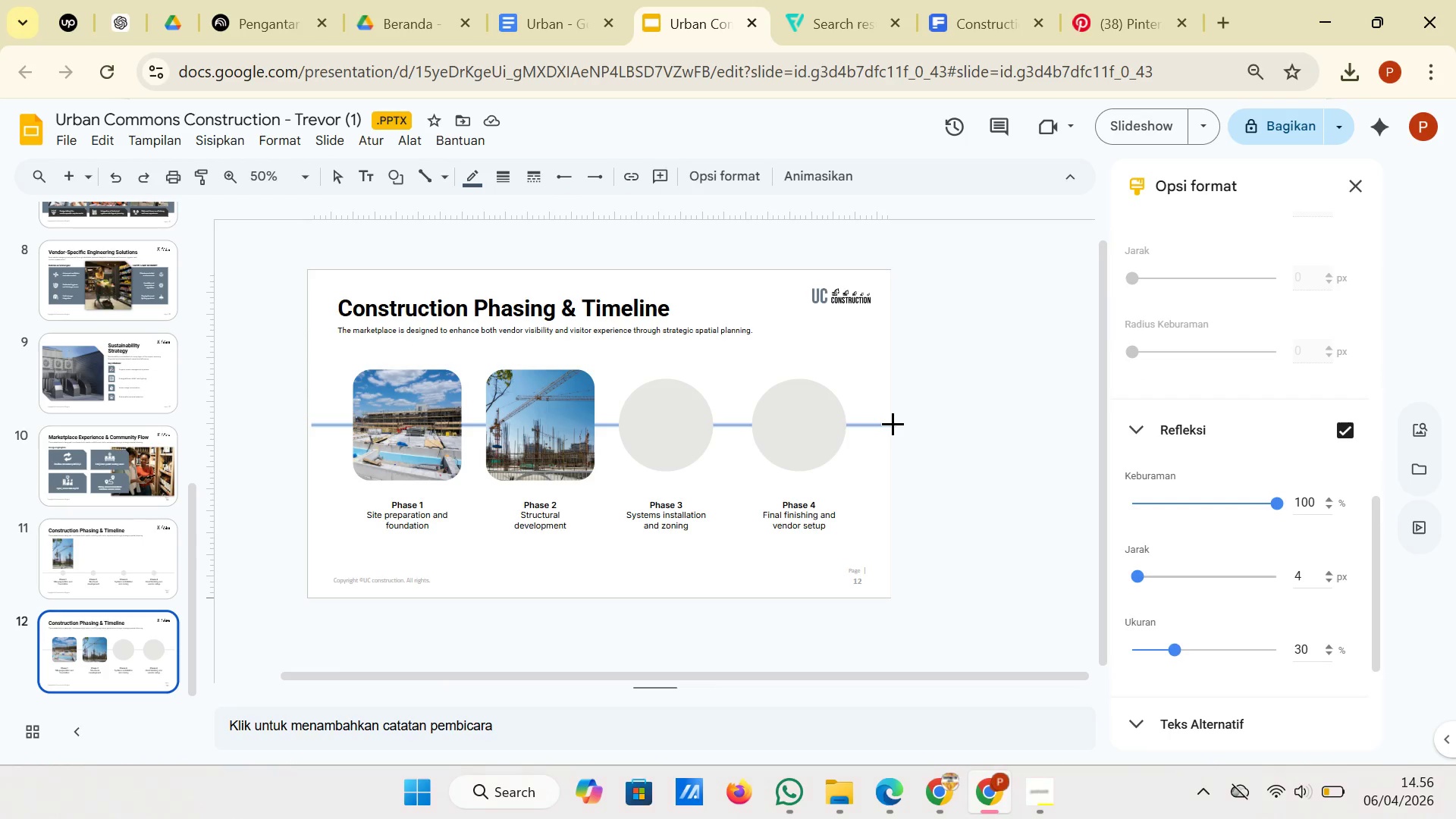 
left_click([949, 387])
 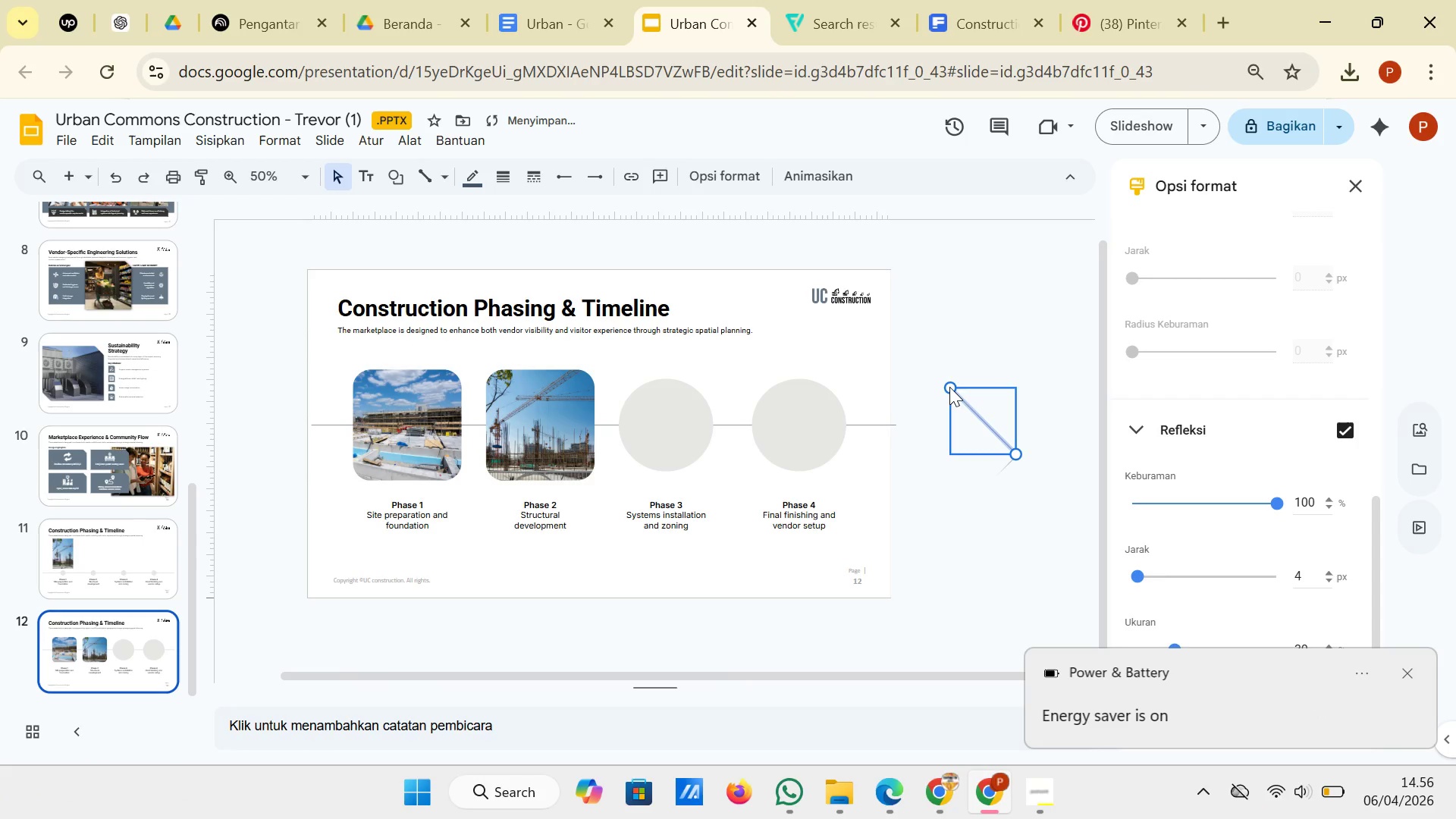 
key(Backspace)
 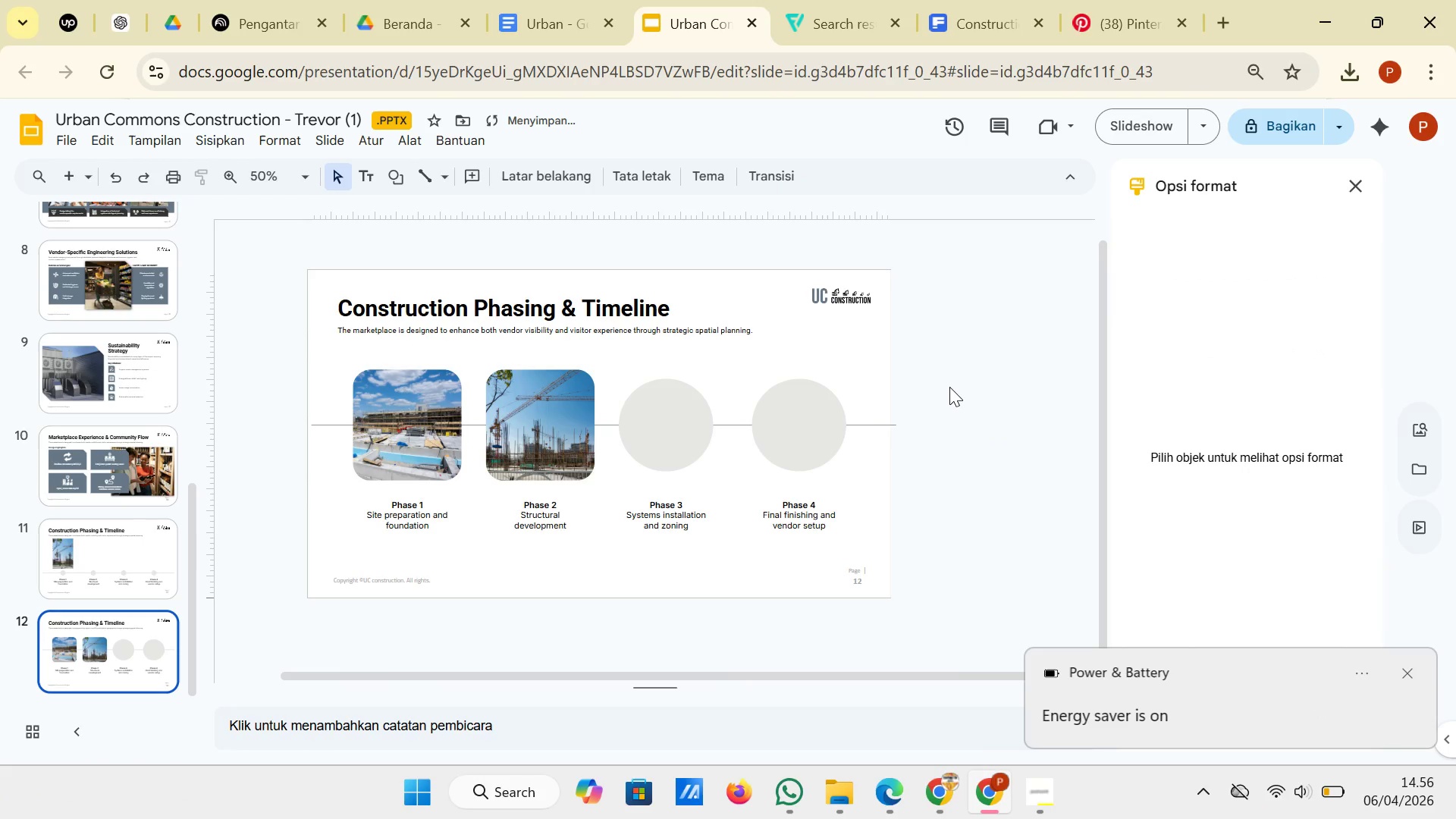 
right_click([949, 387])
 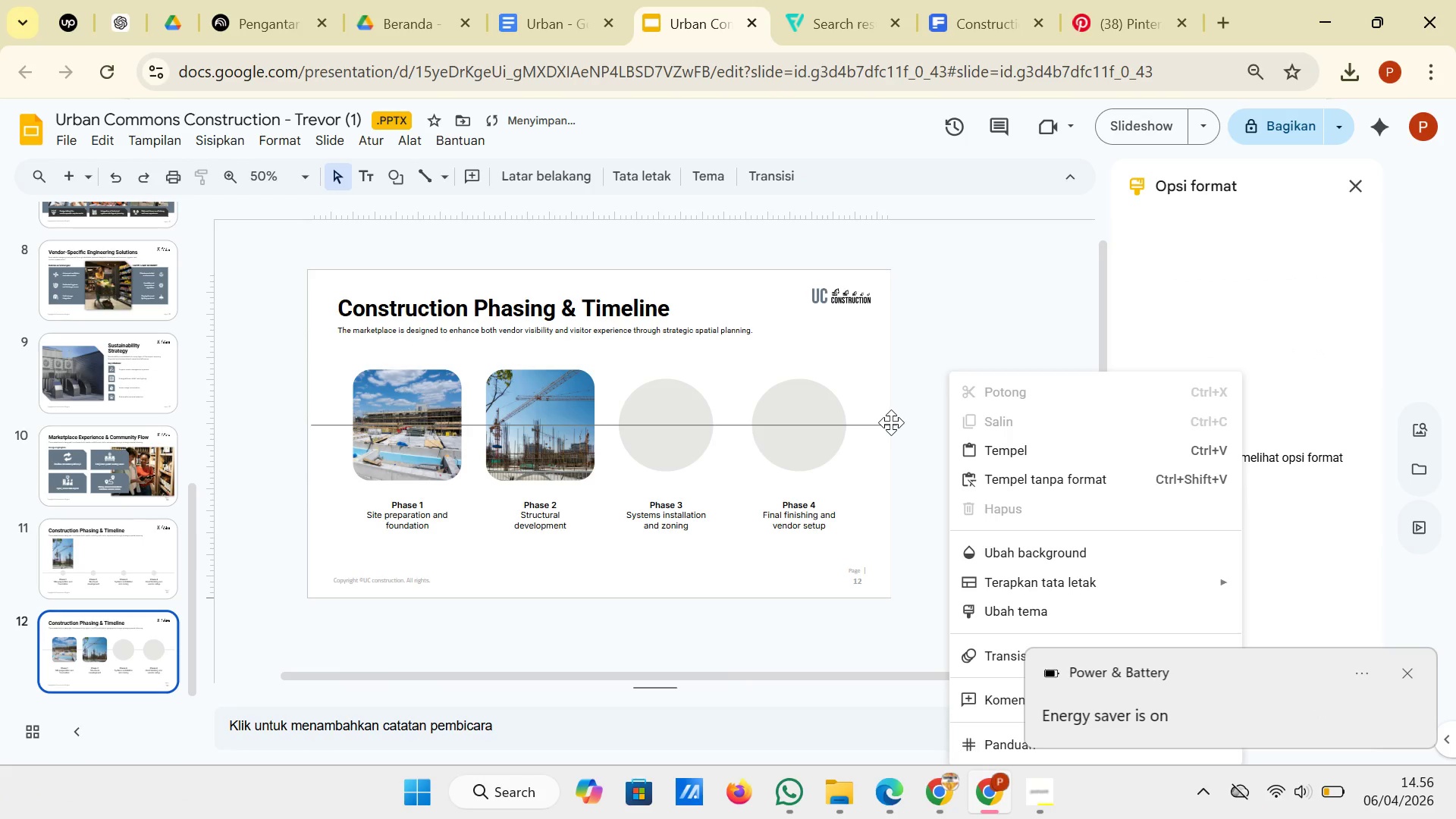 
left_click([891, 422])
 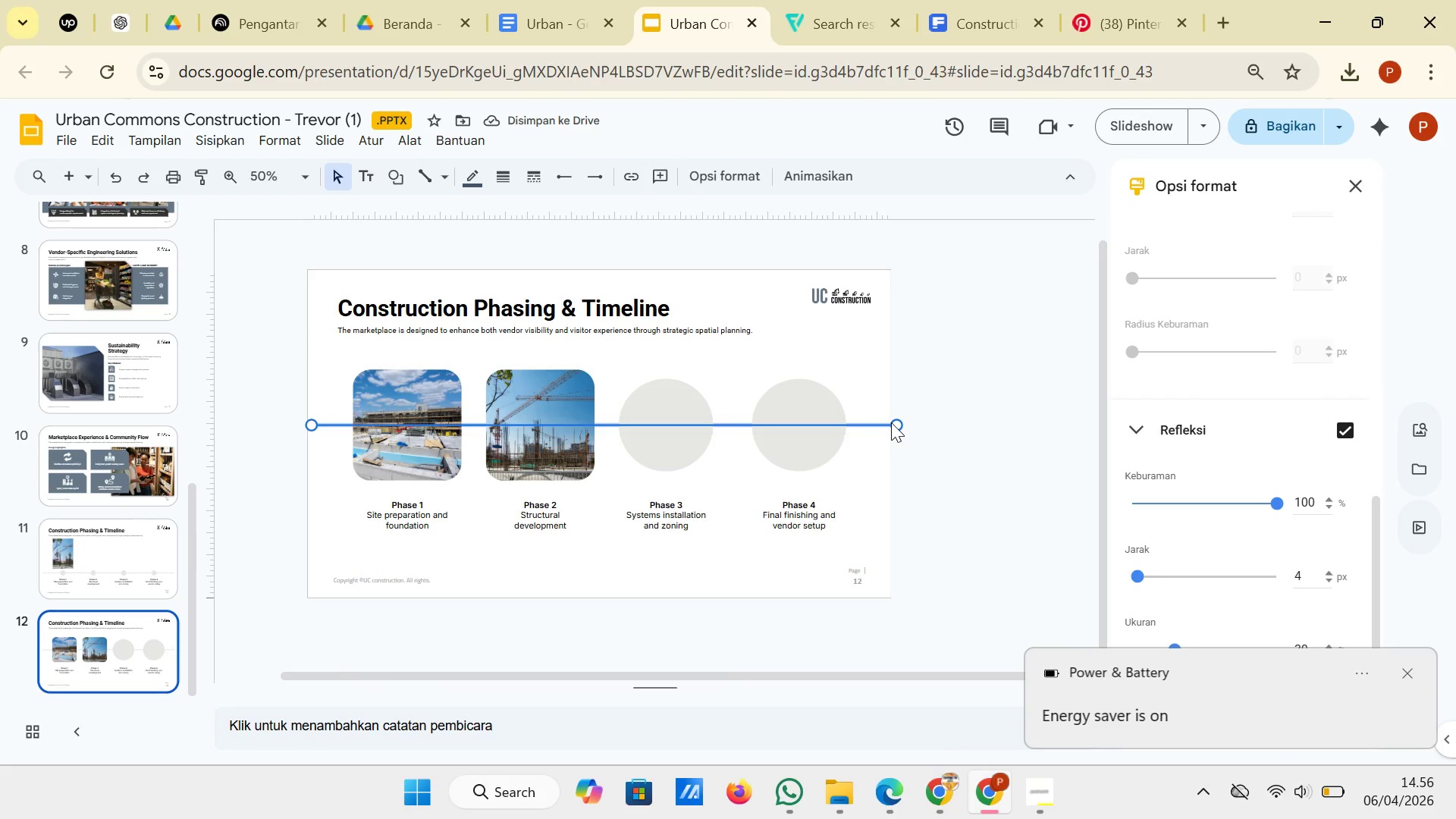 
right_click([891, 422])
 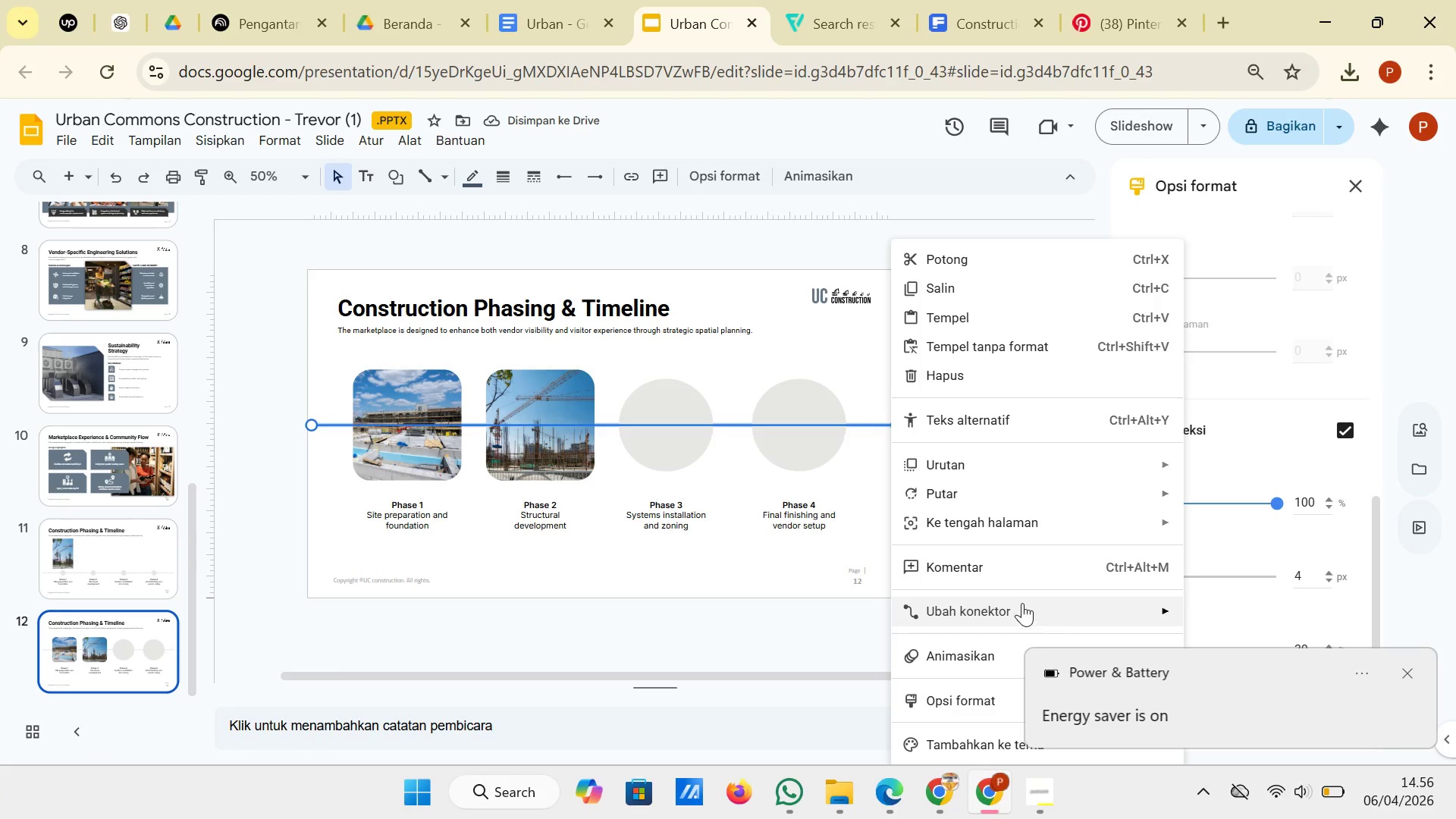 
scroll: coordinate [1031, 535], scroll_direction: down, amount: 2.0
 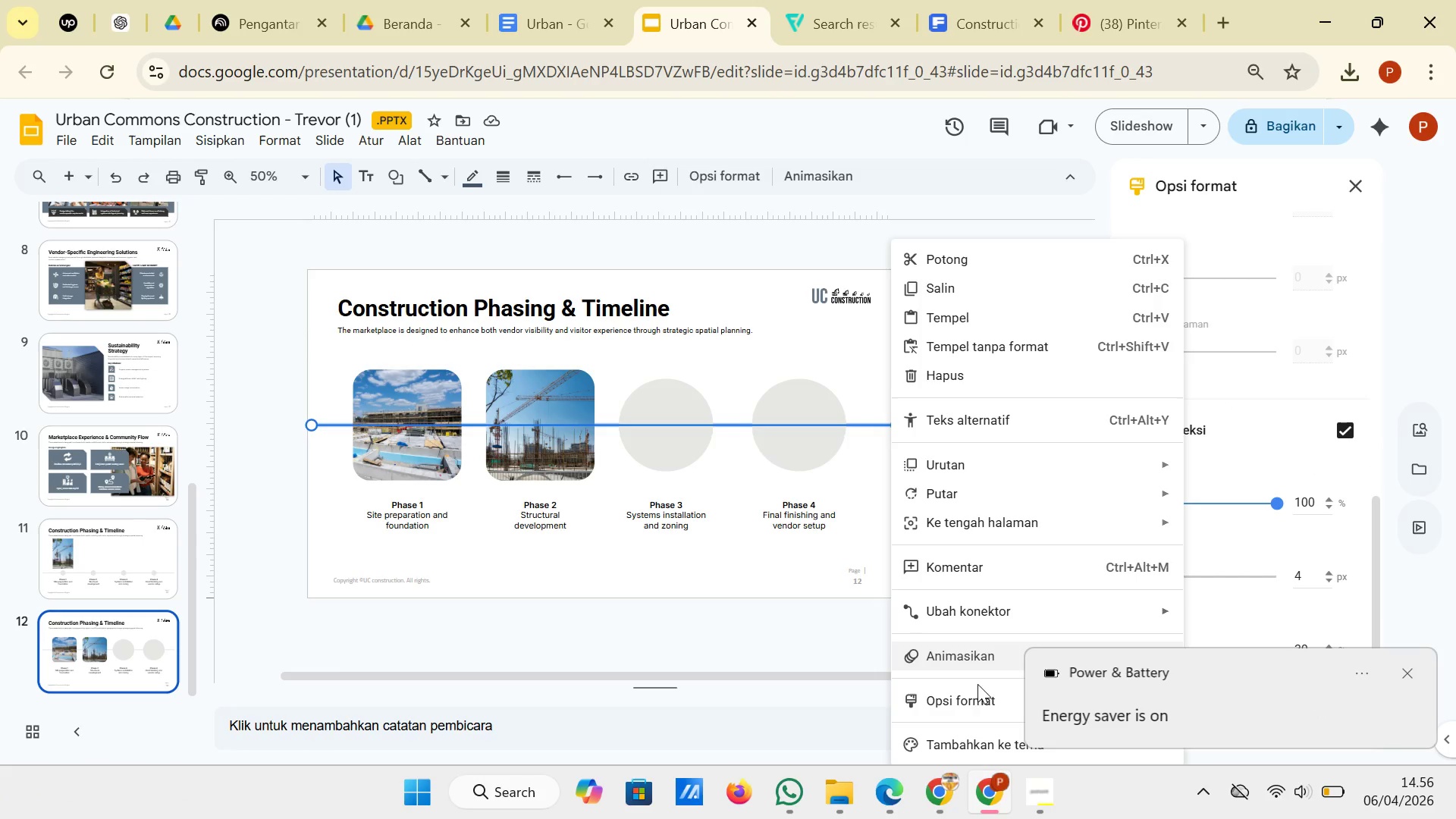 
left_click([974, 705])
 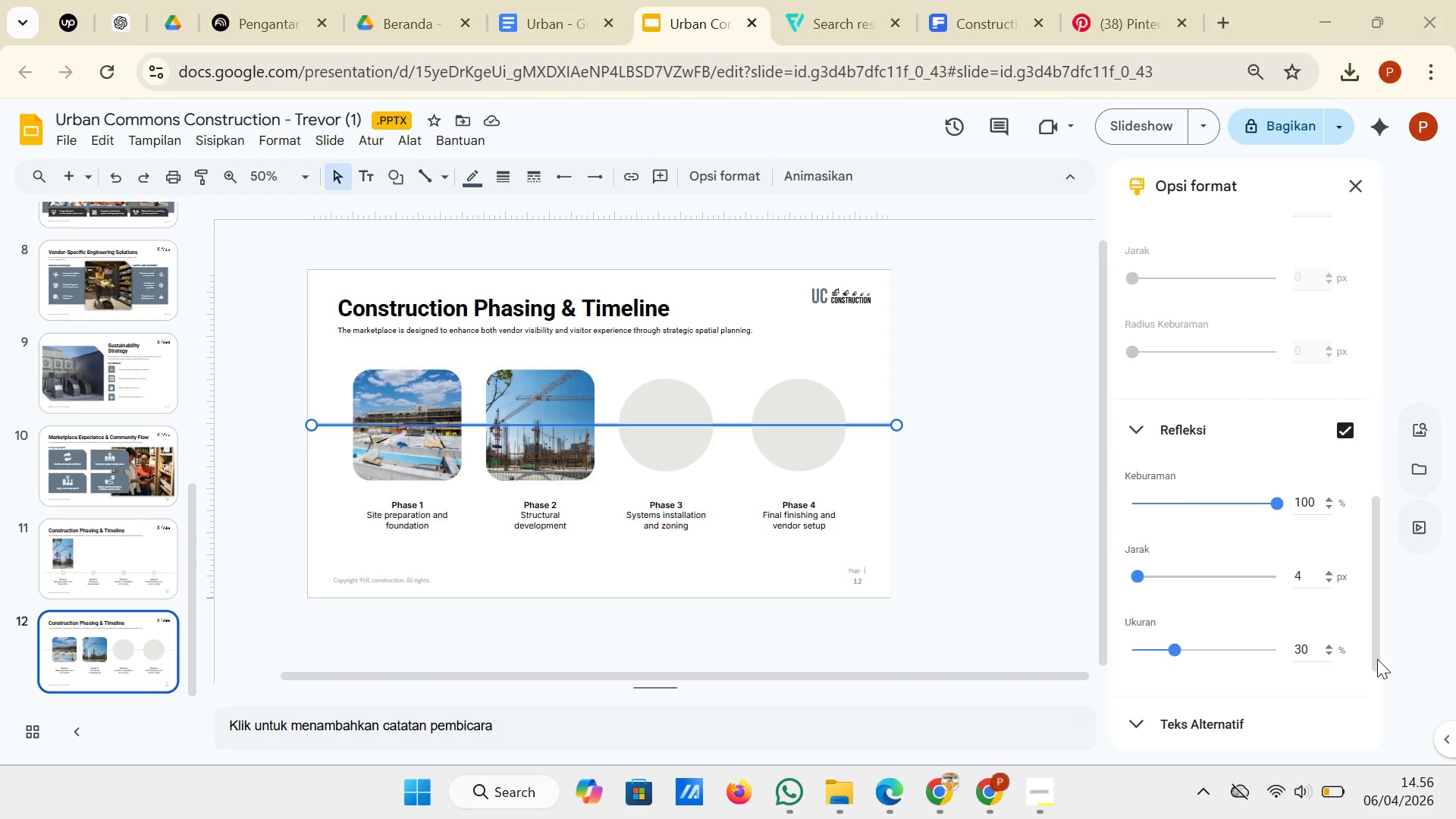 
scroll: coordinate [1230, 578], scroll_direction: down, amount: 2.0
 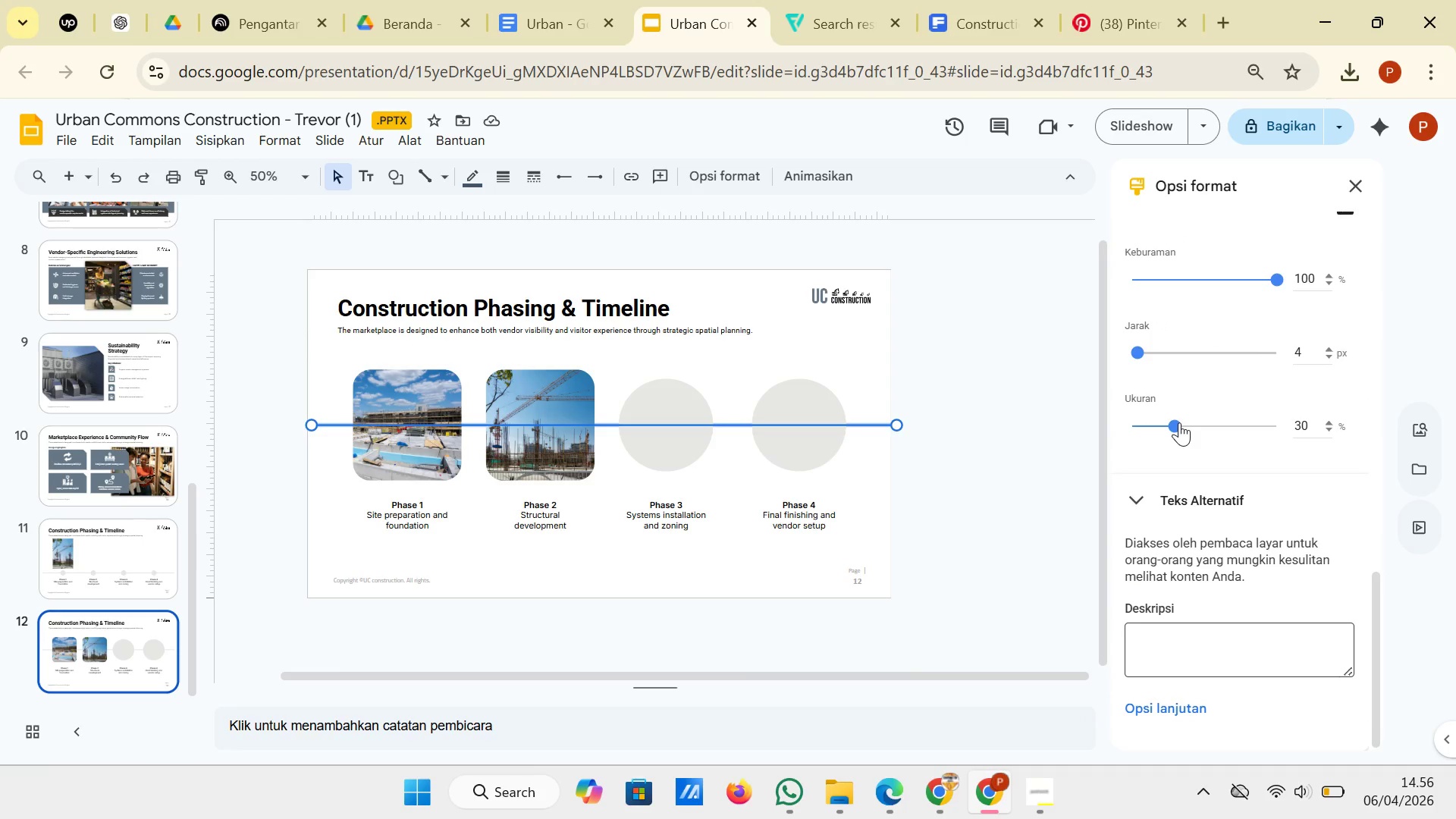 
left_click_drag(start_coordinate=[1179, 422], to_coordinate=[1244, 422])
 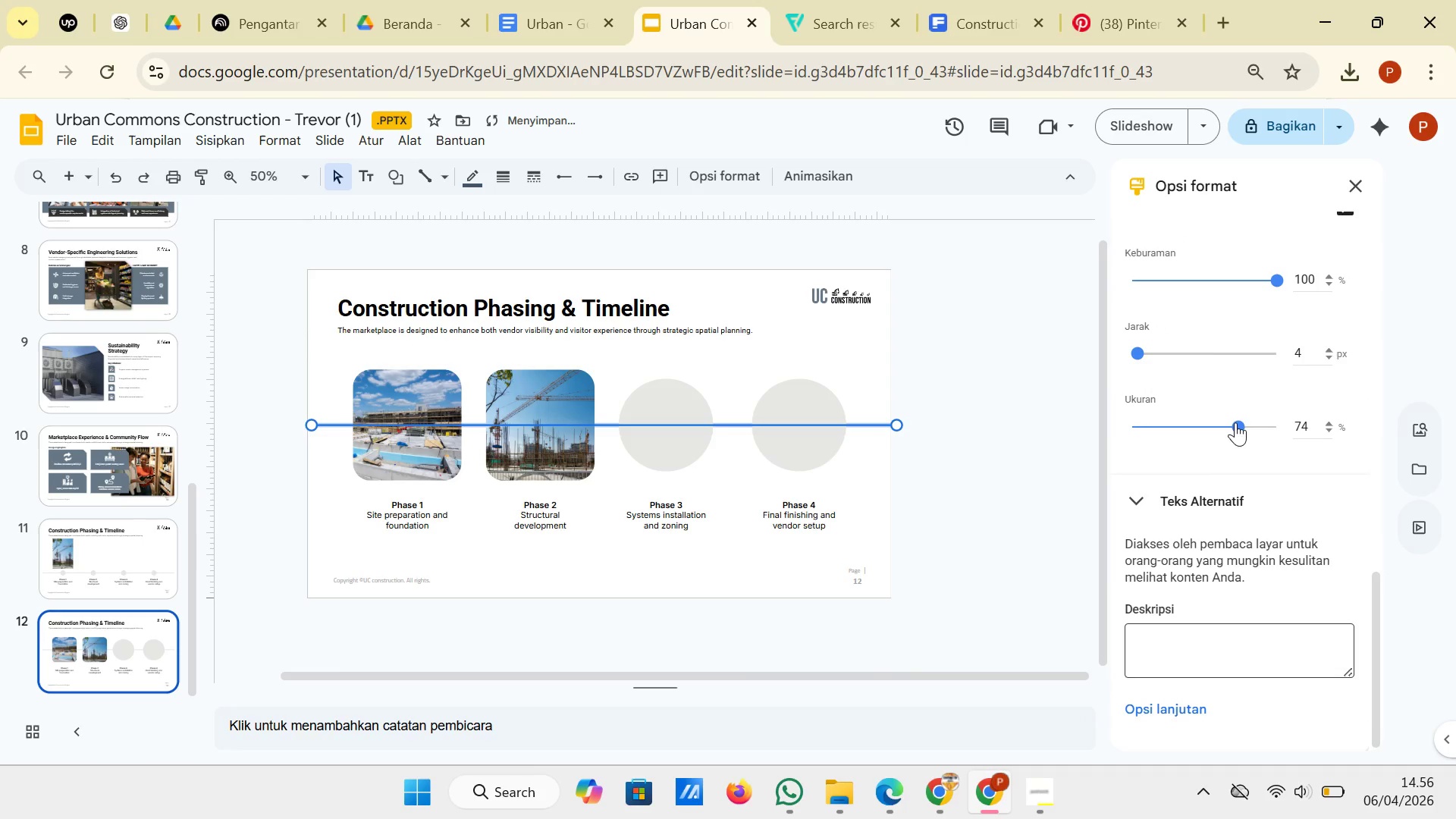 
scroll: coordinate [1235, 422], scroll_direction: up, amount: 1.0
 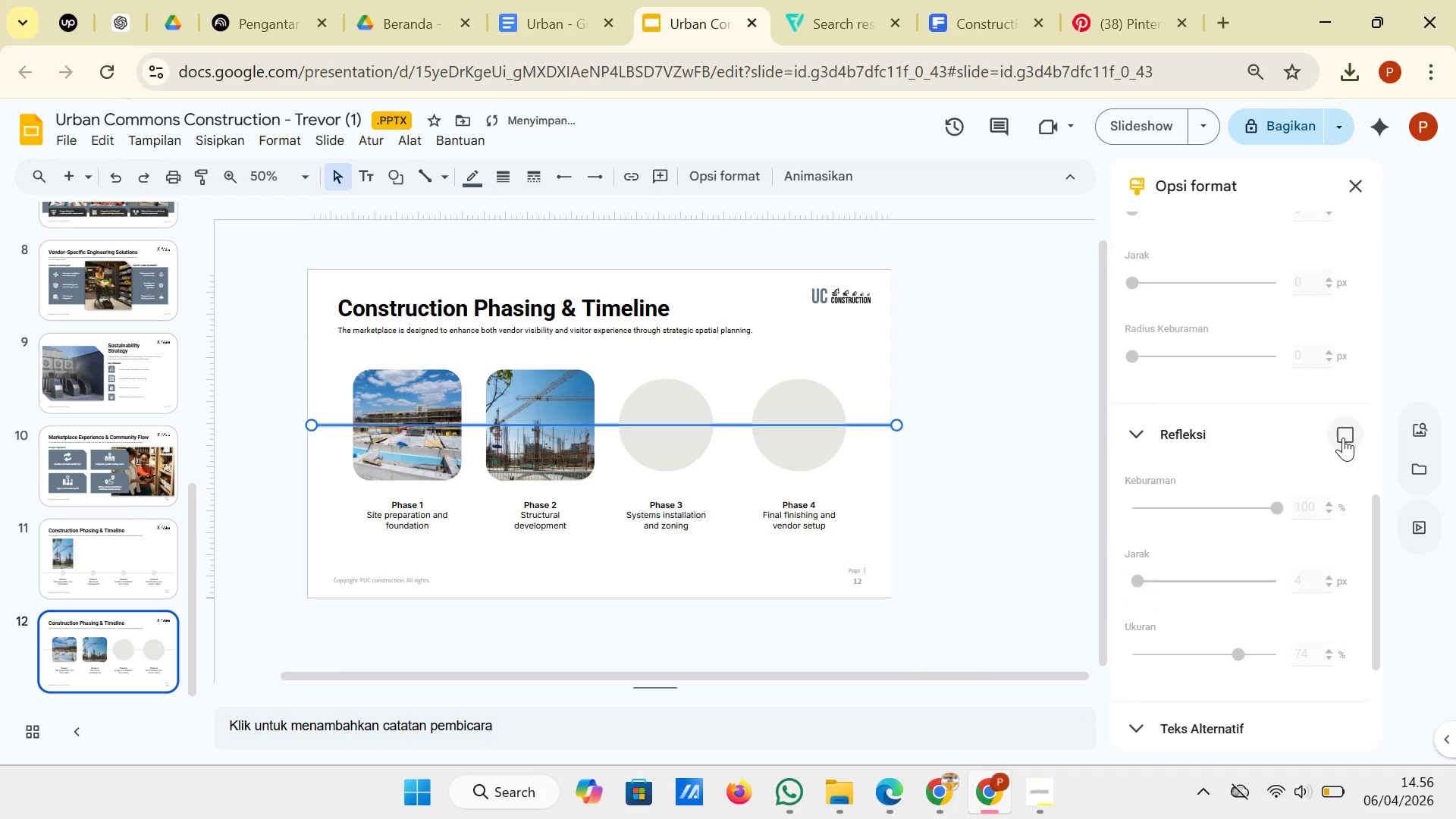 
left_click([974, 452])
 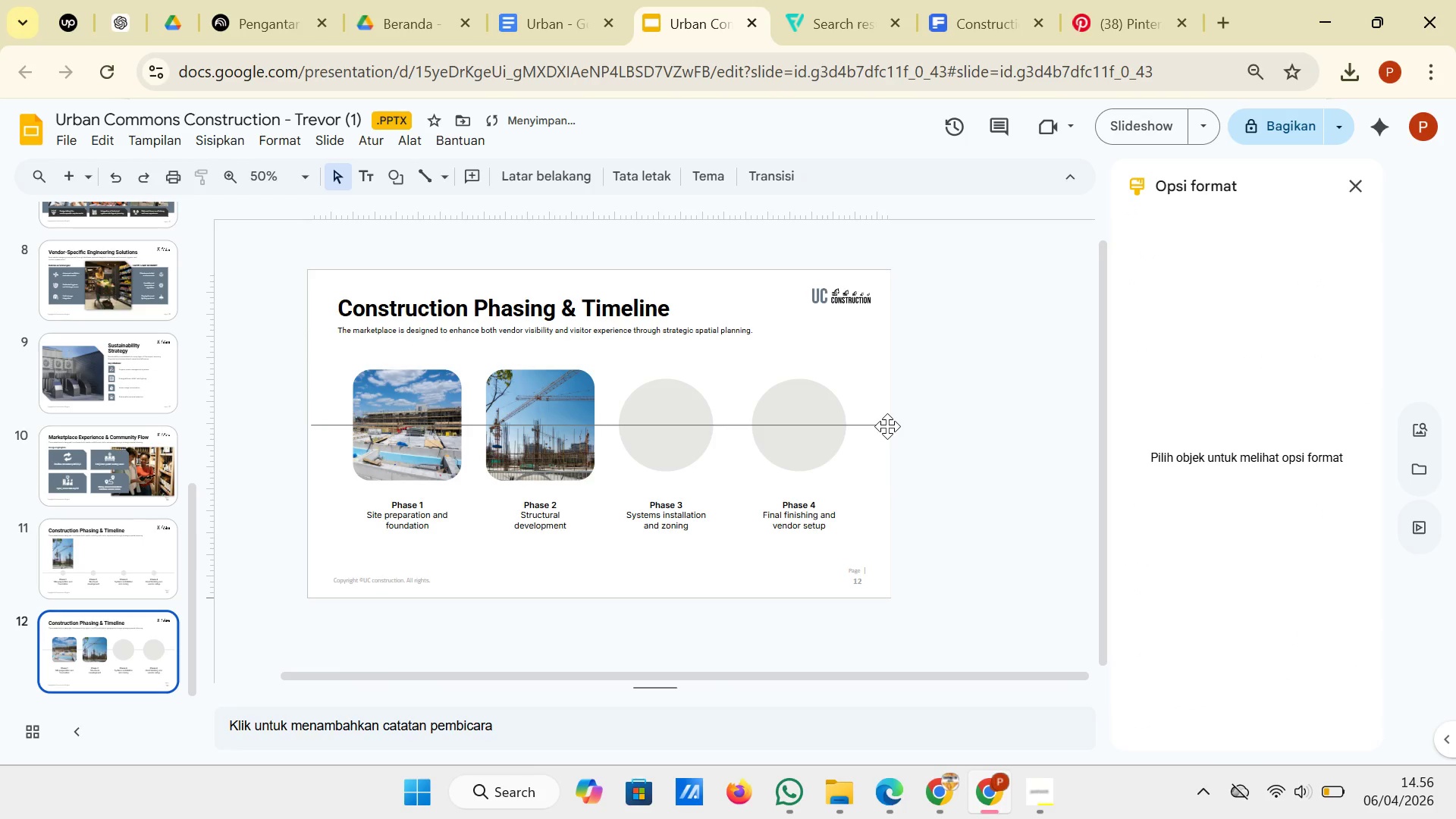 
left_click([887, 426])
 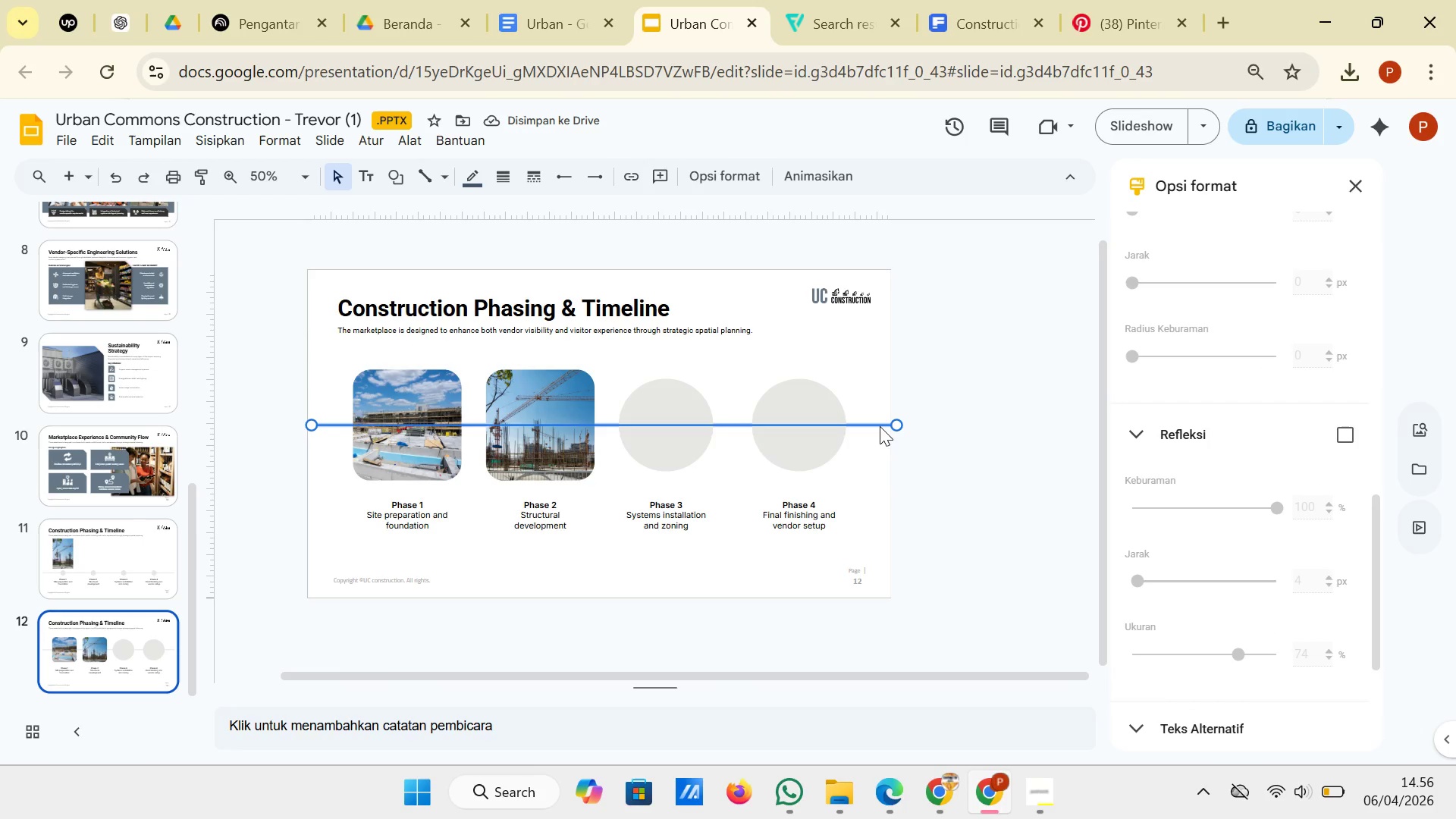 
left_click_drag(start_coordinate=[880, 426], to_coordinate=[875, 426])
 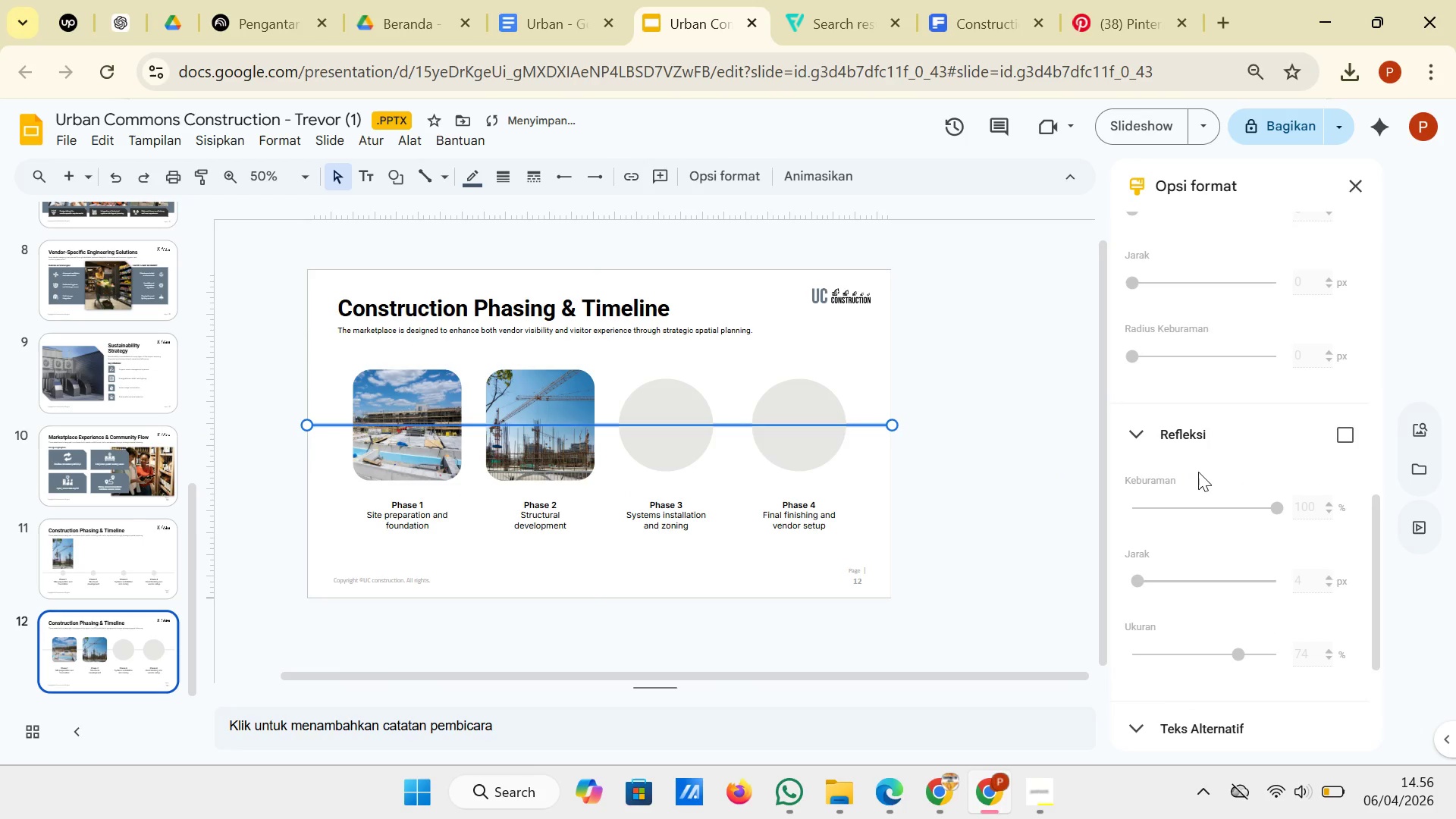 
scroll: coordinate [1208, 479], scroll_direction: down, amount: 3.0
 